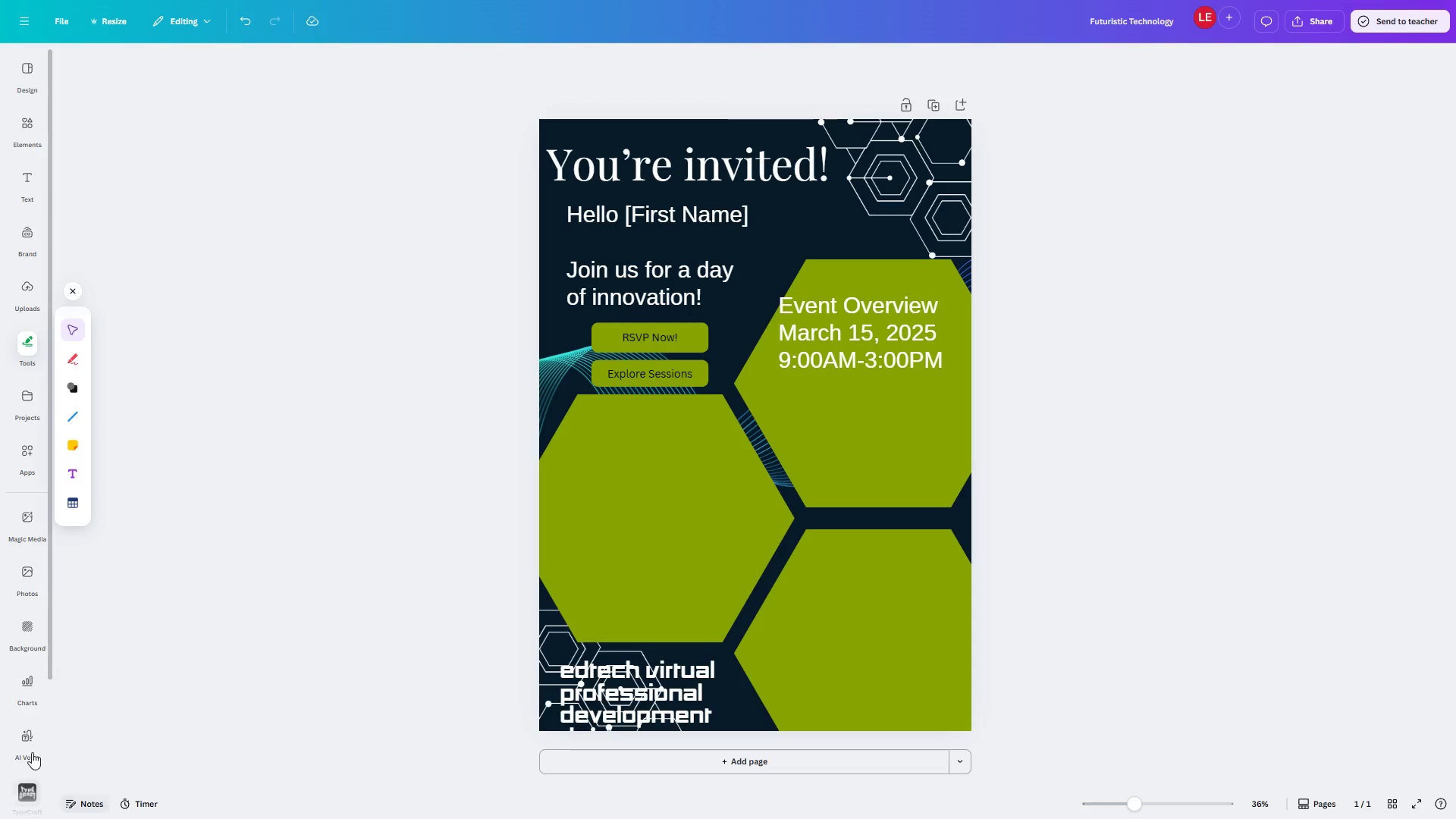 
key(Escape)
 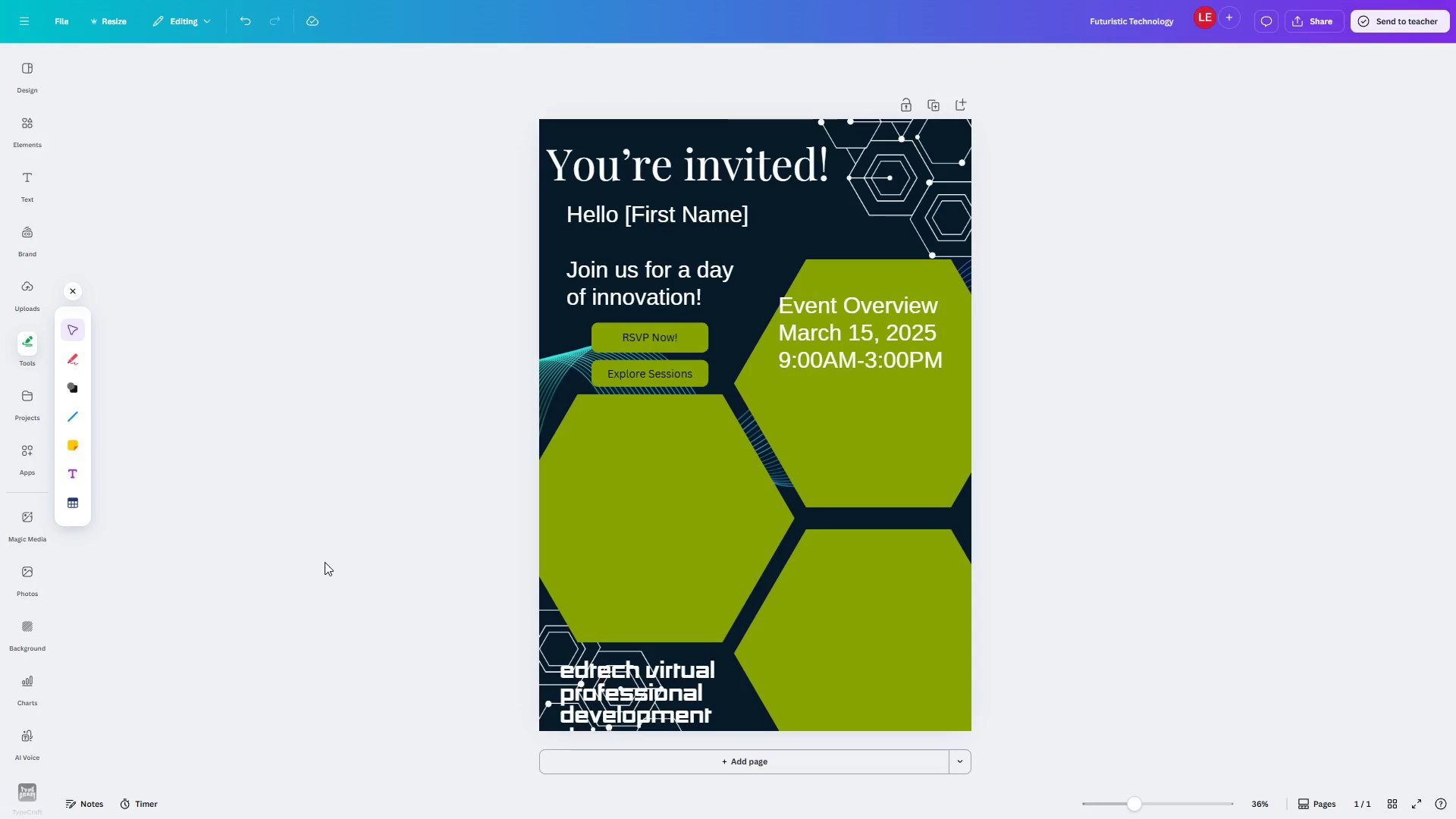 
key(Escape)
 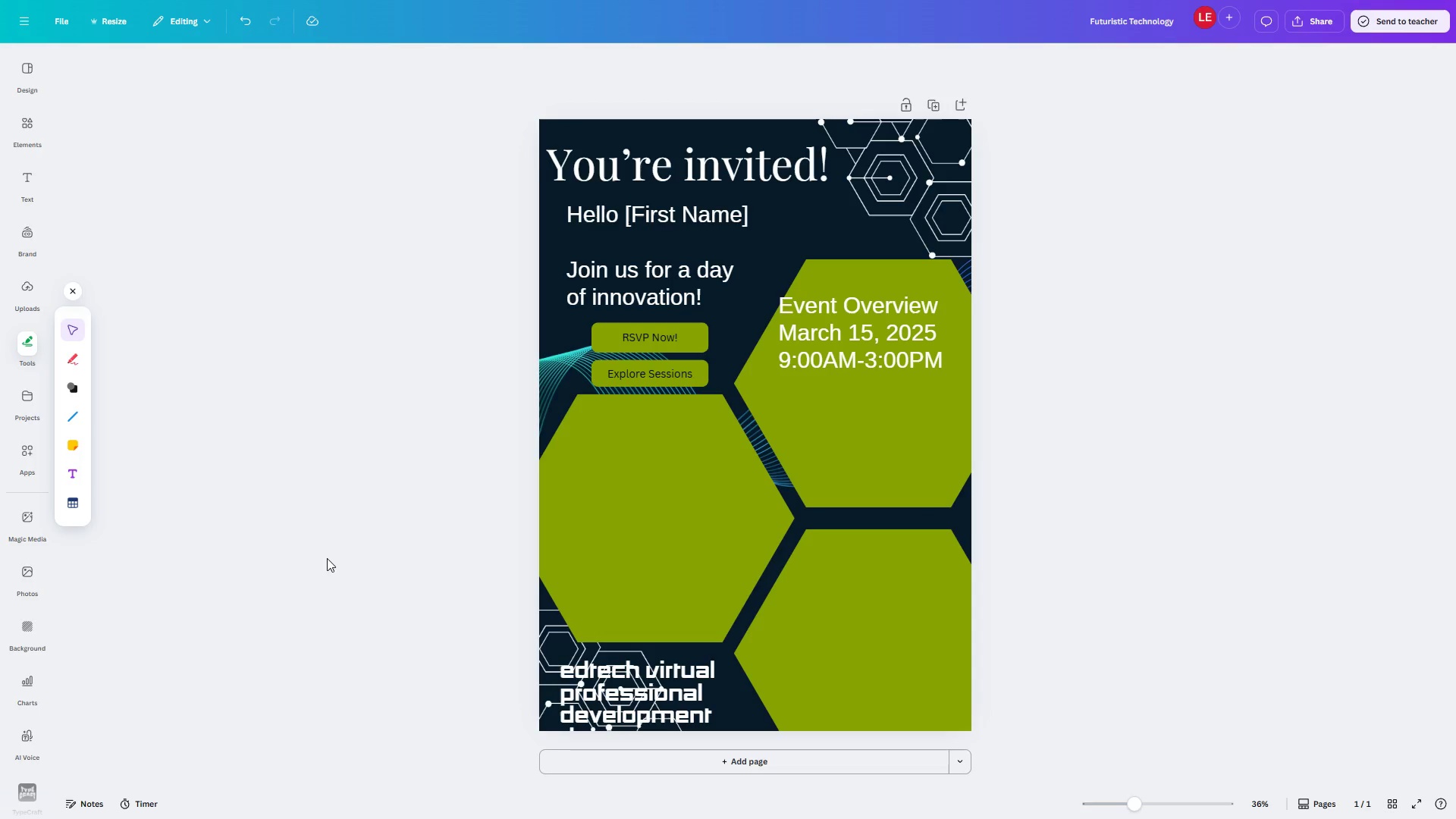 
key(Escape)
 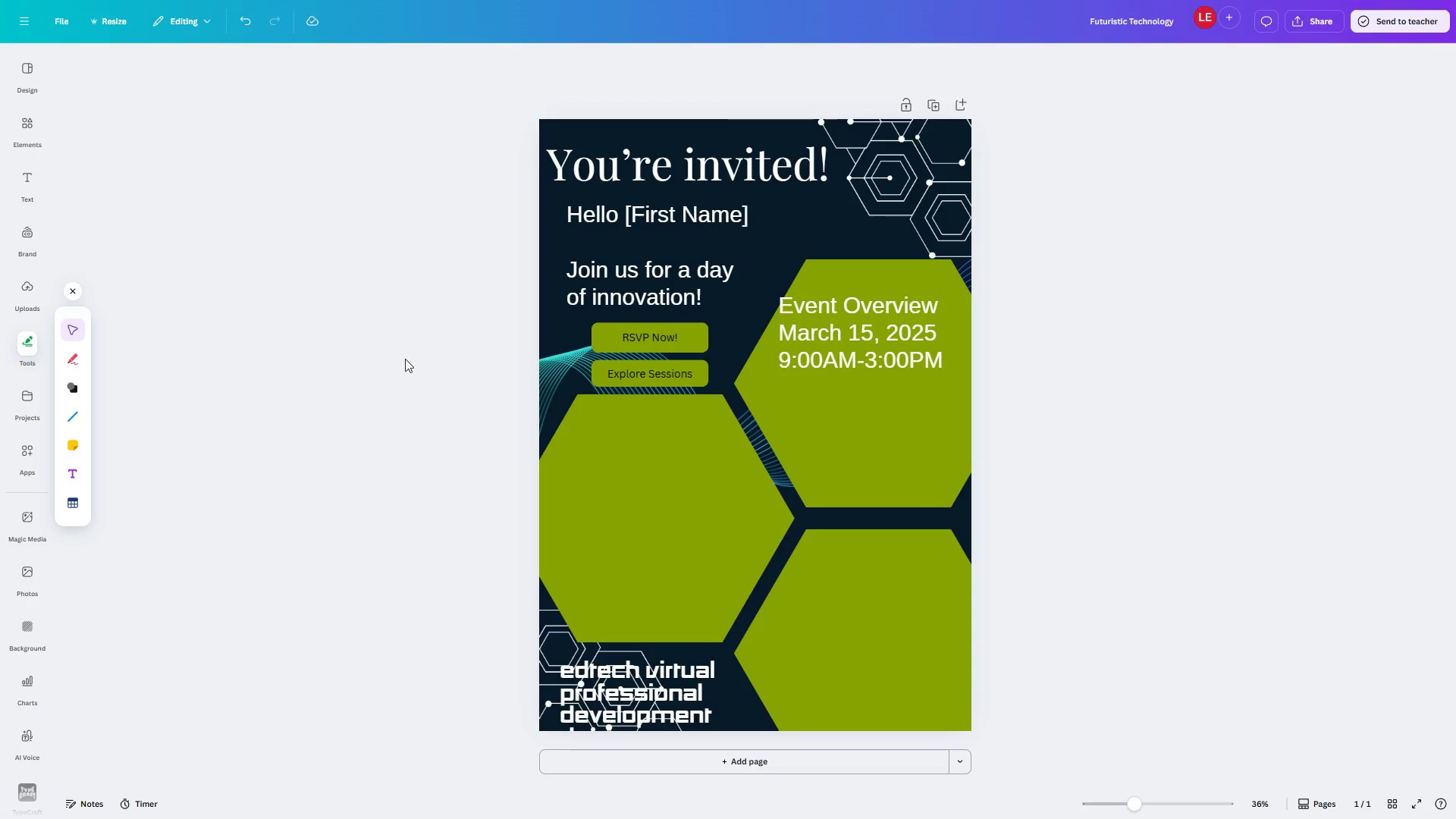 
key(Escape)
 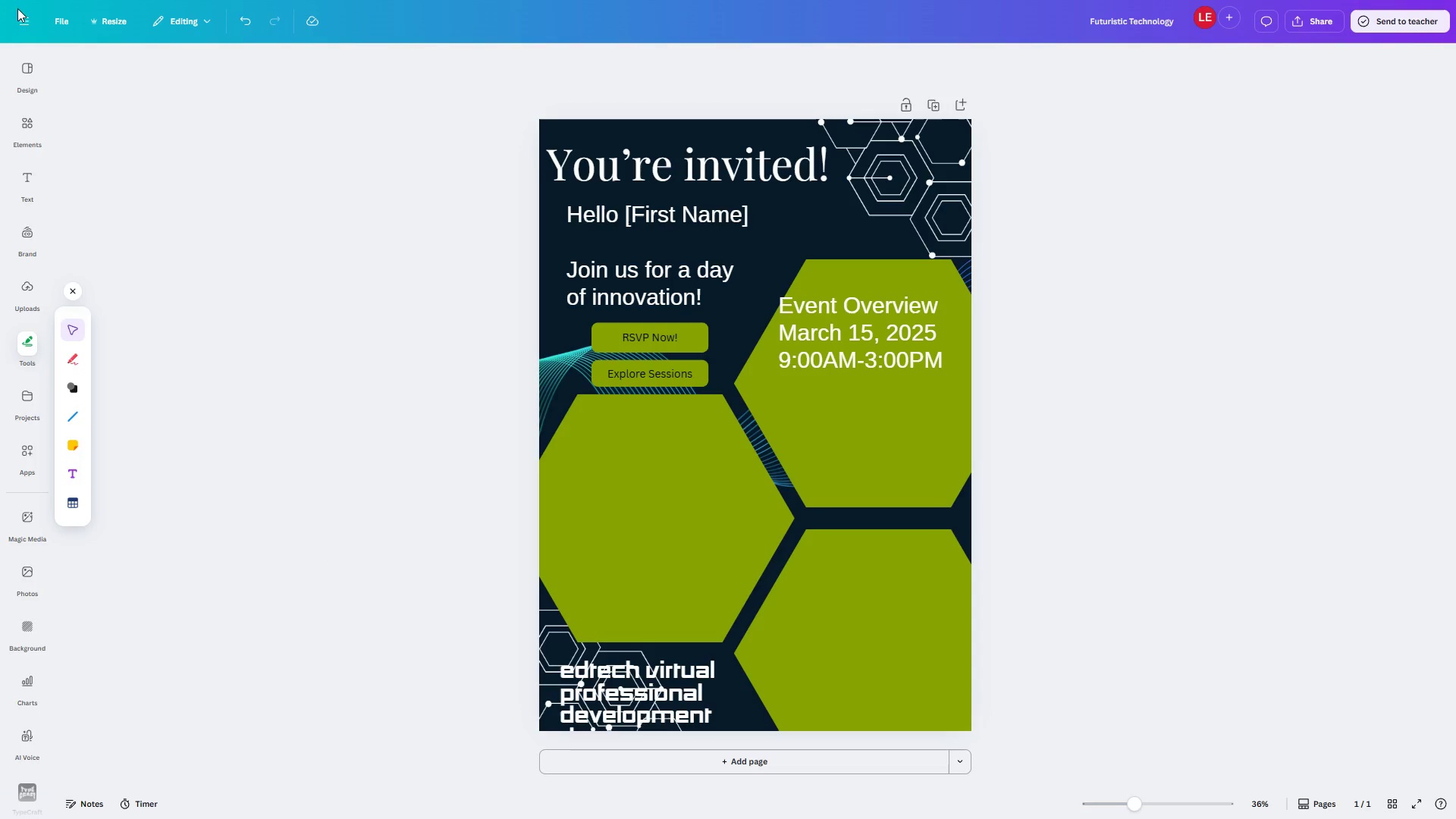 
left_click_drag(start_coordinate=[18, 17], to_coordinate=[18, 20])
 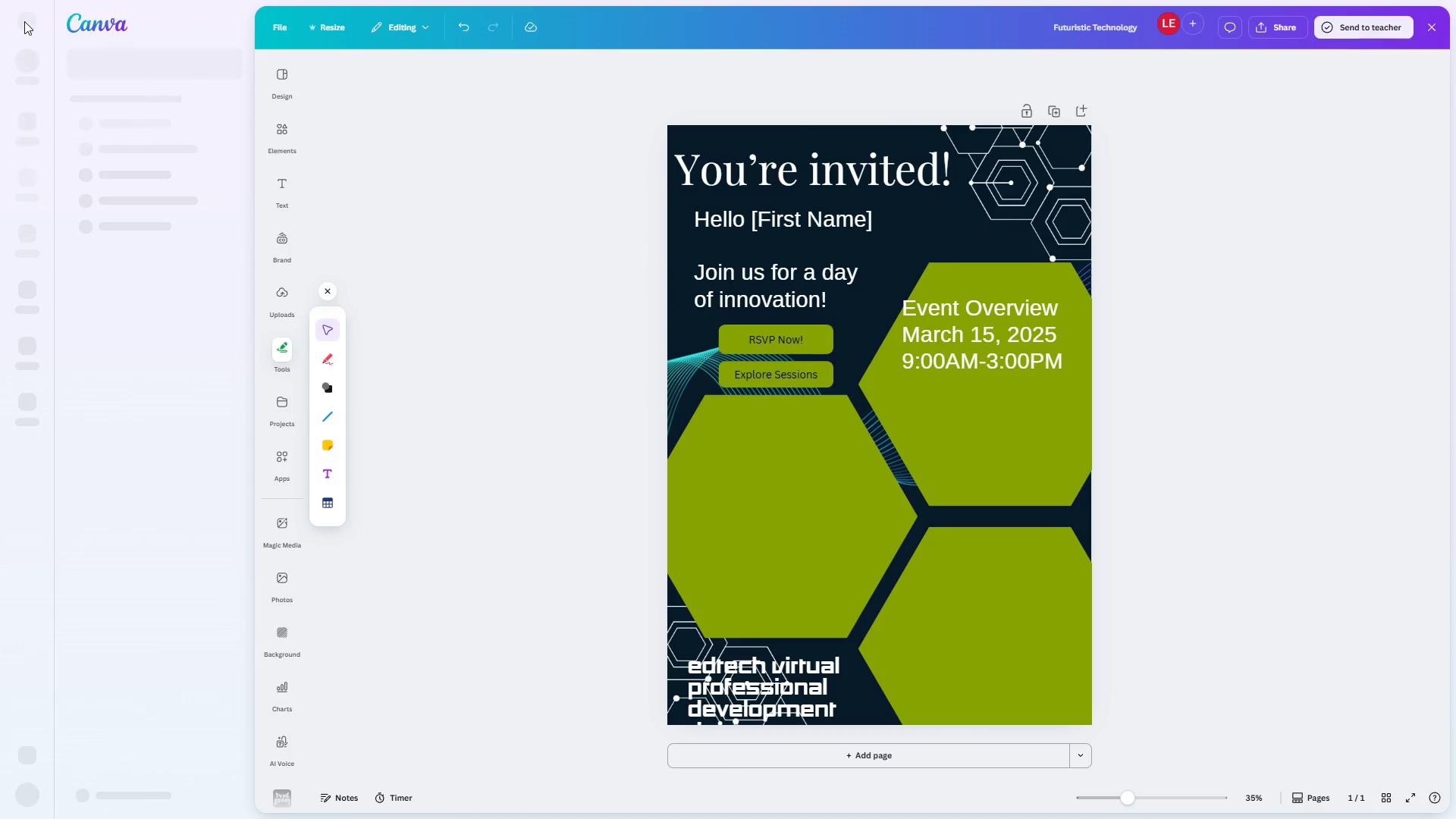 
mouse_move([47, 22])
 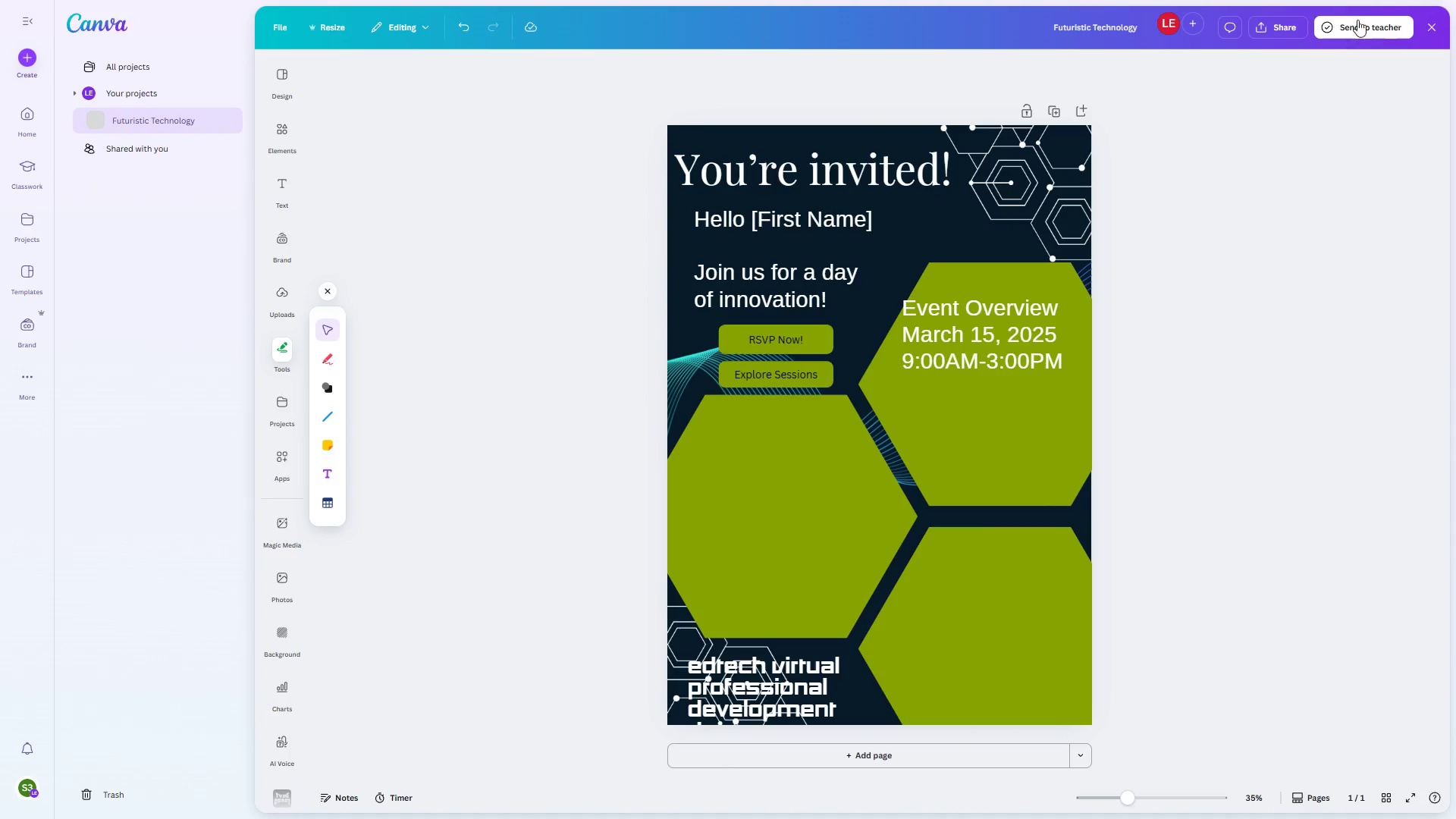 
left_click_drag(start_coordinate=[901, 19], to_coordinate=[892, 115])
 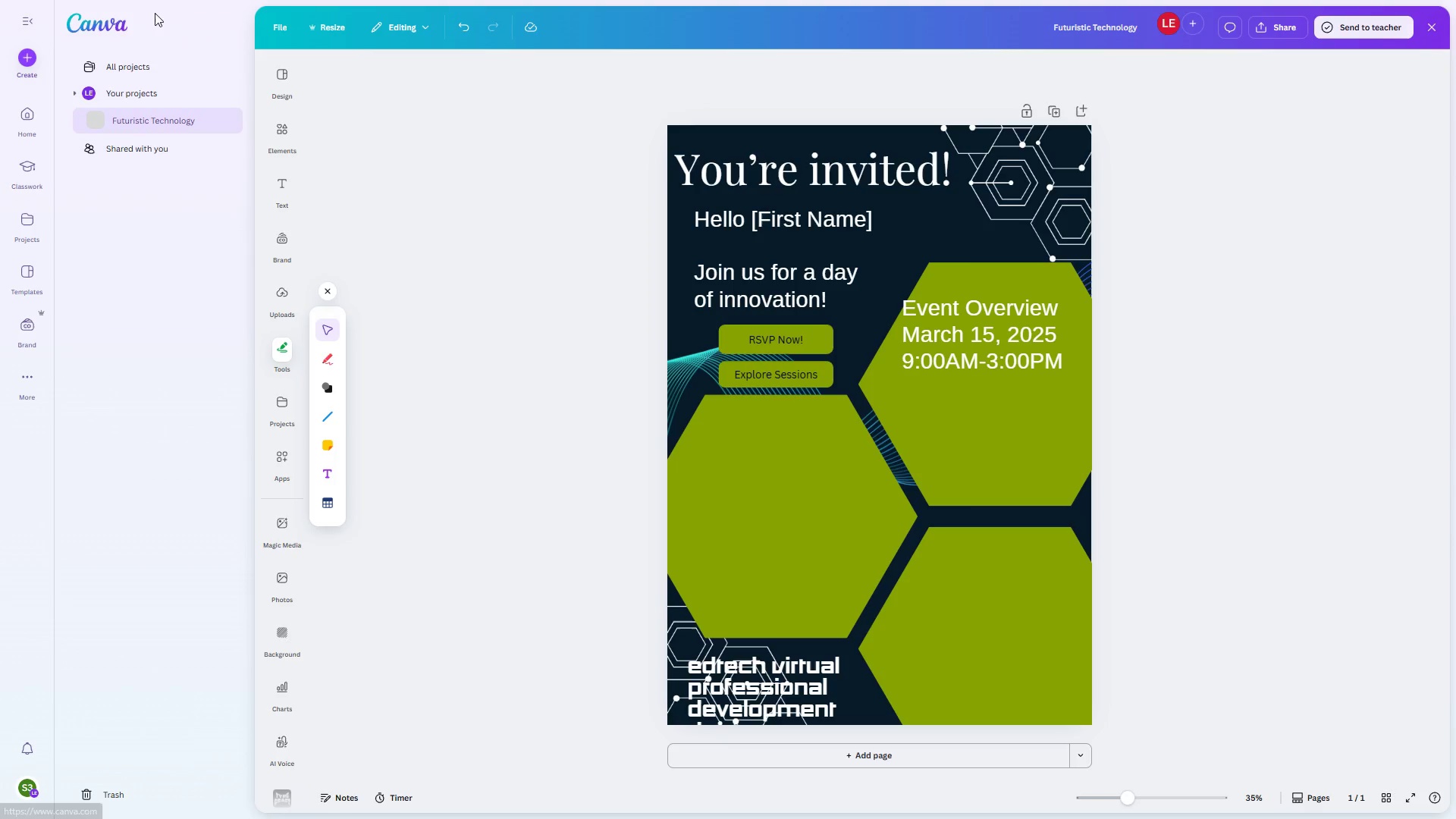 
left_click_drag(start_coordinate=[162, 12], to_coordinate=[166, 55])
 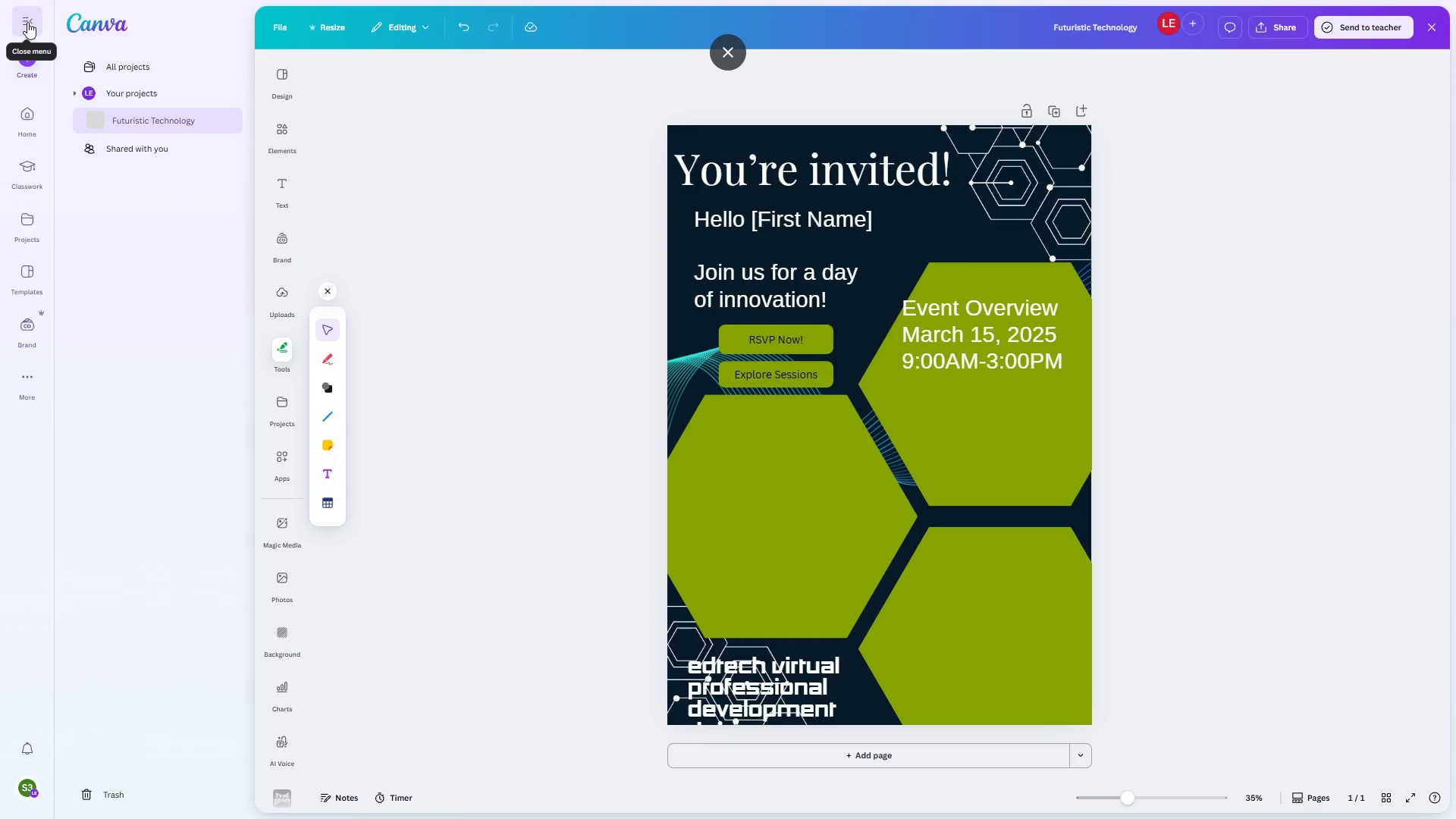 
left_click([27, 22])
 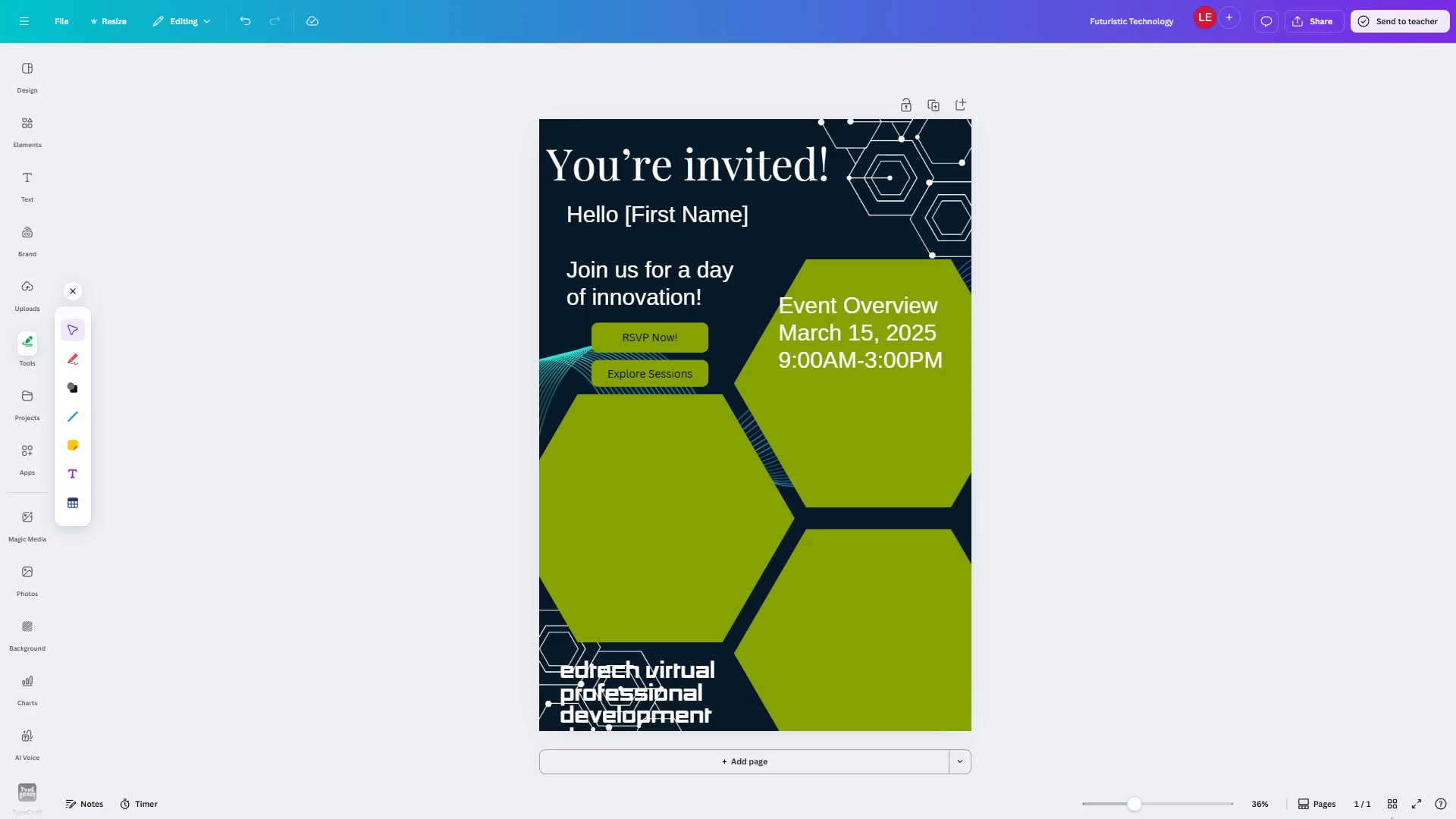 
wait(5.56)
 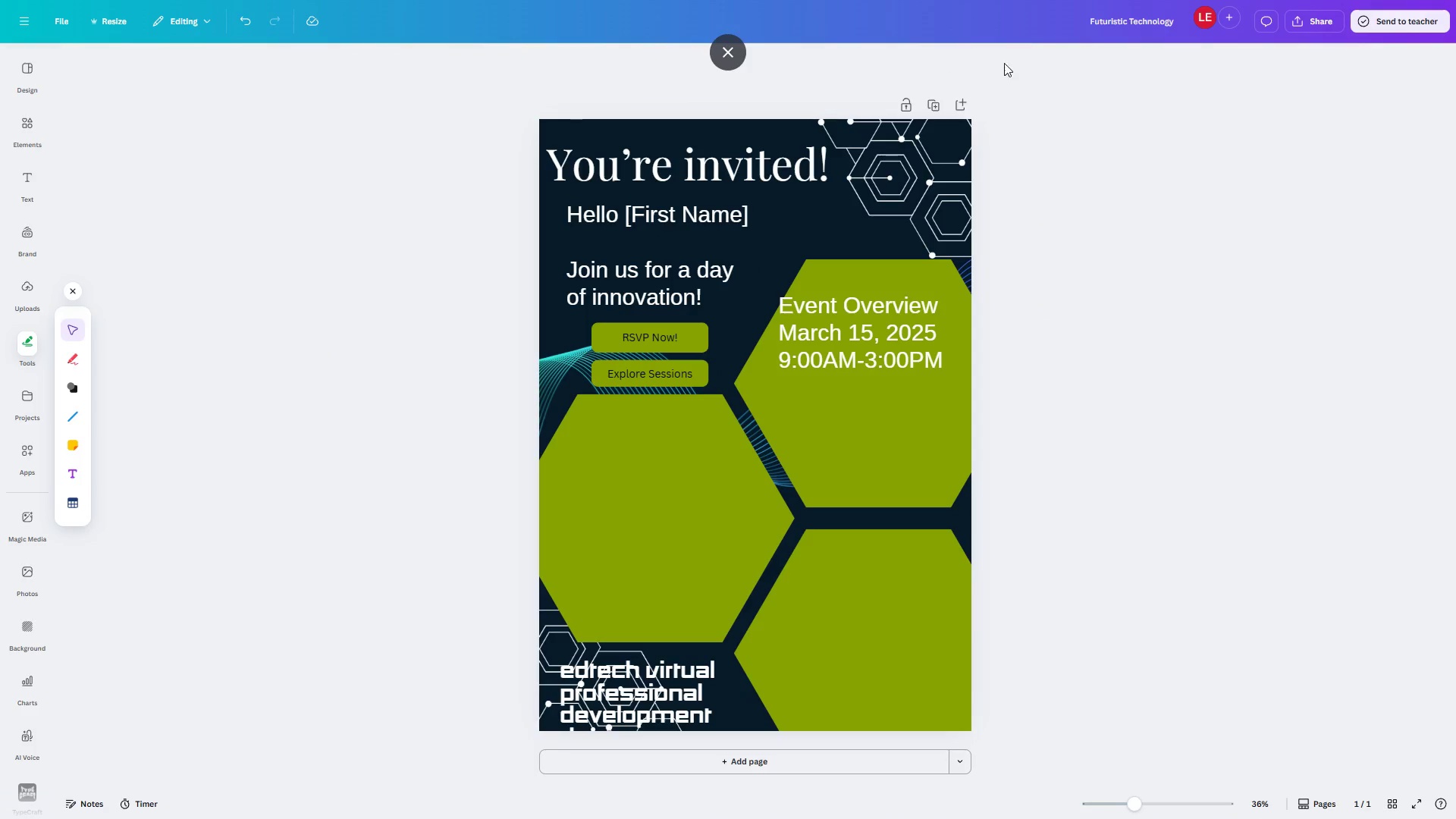 
left_click([1445, 805])
 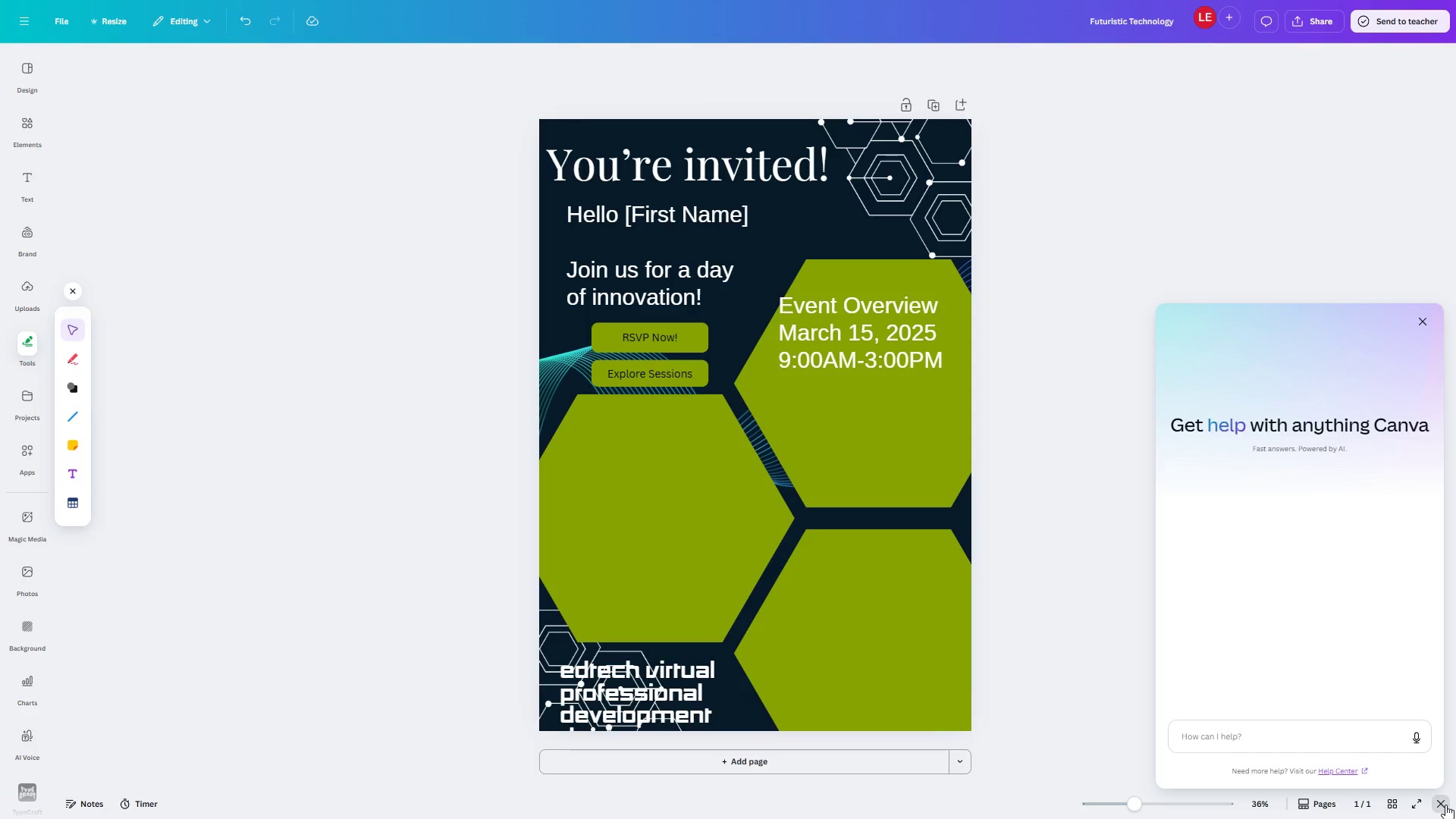 
left_click([1445, 805])
 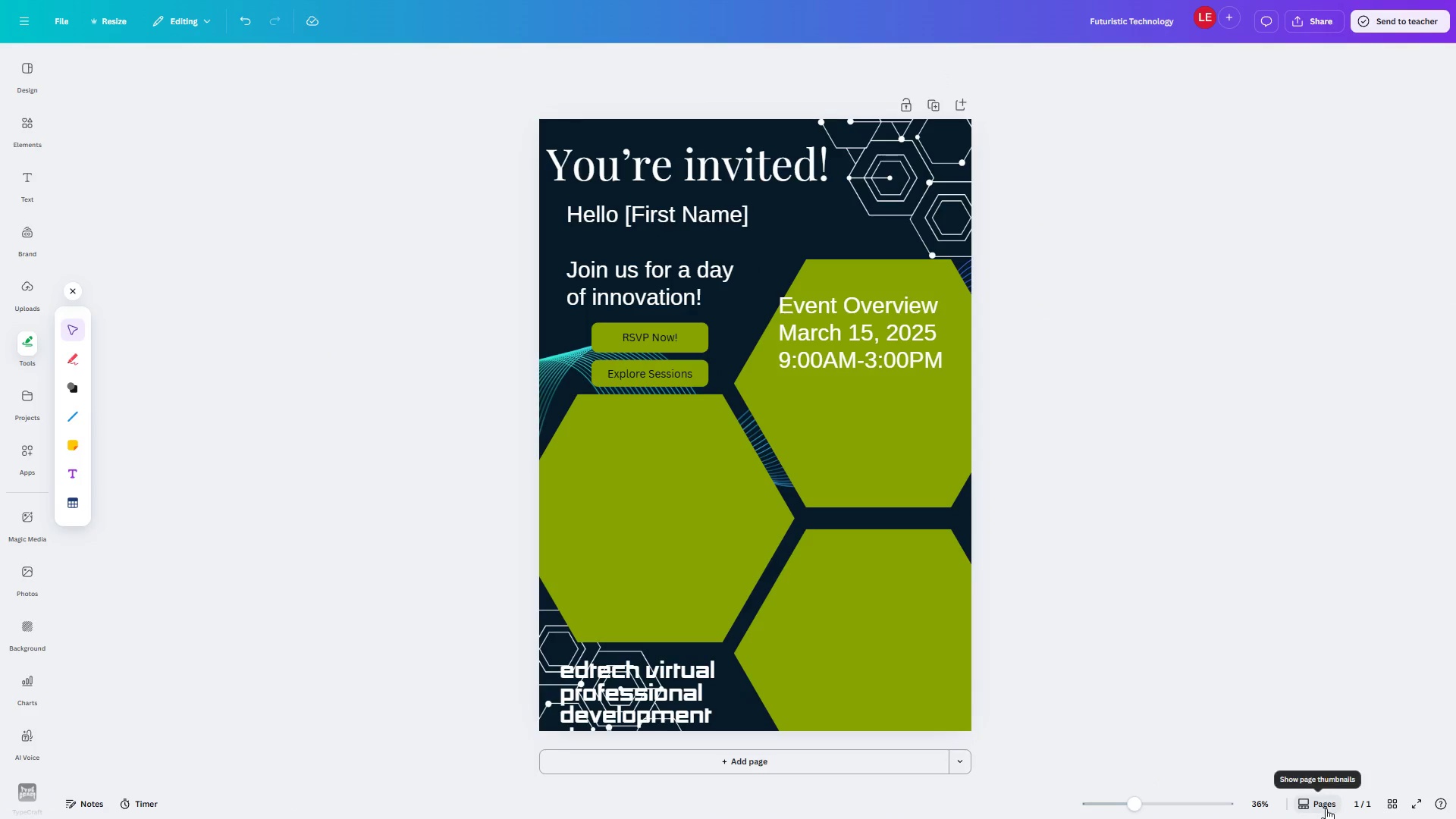 
left_click([1324, 808])
 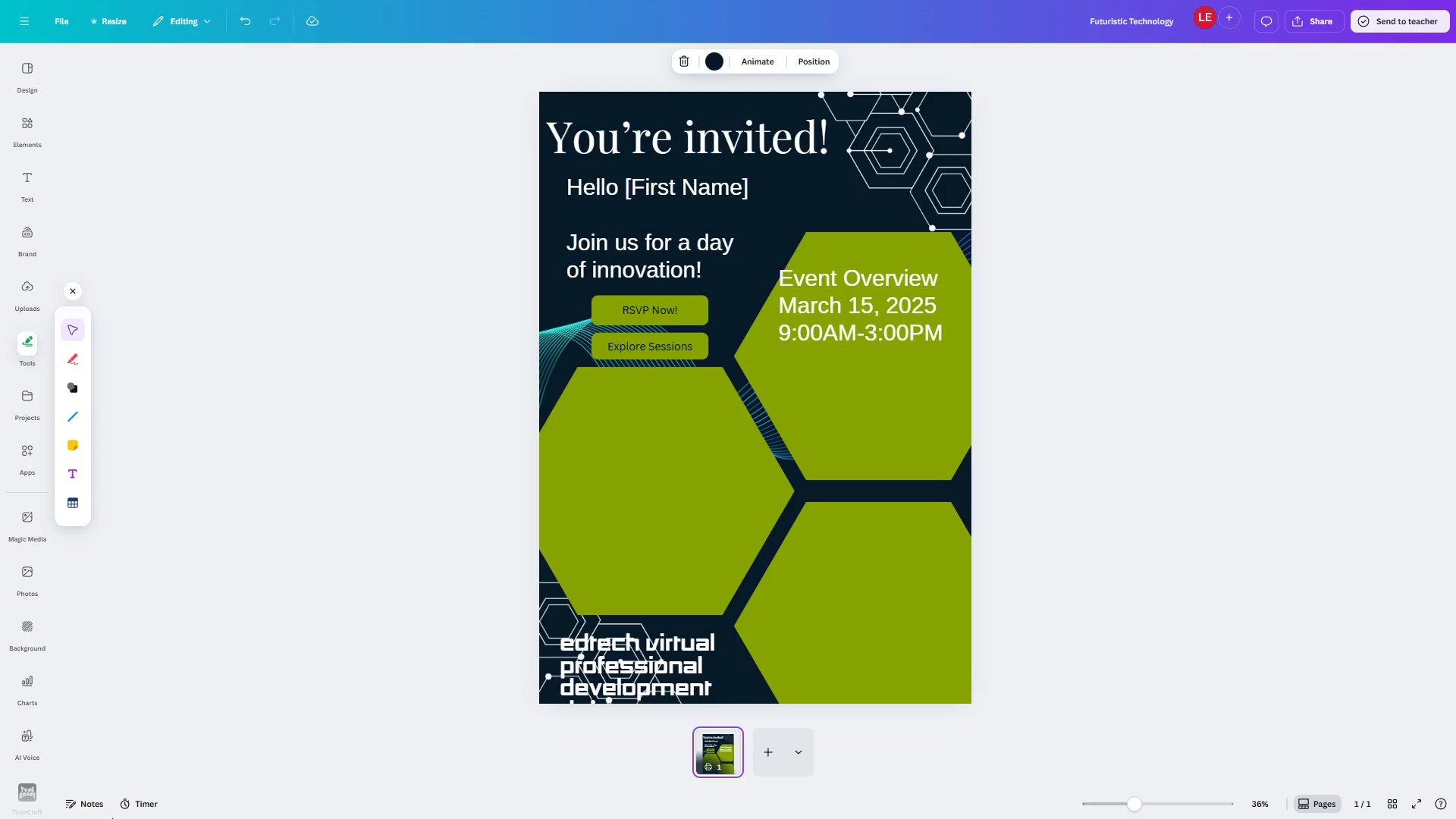 
left_click([28, 814])
 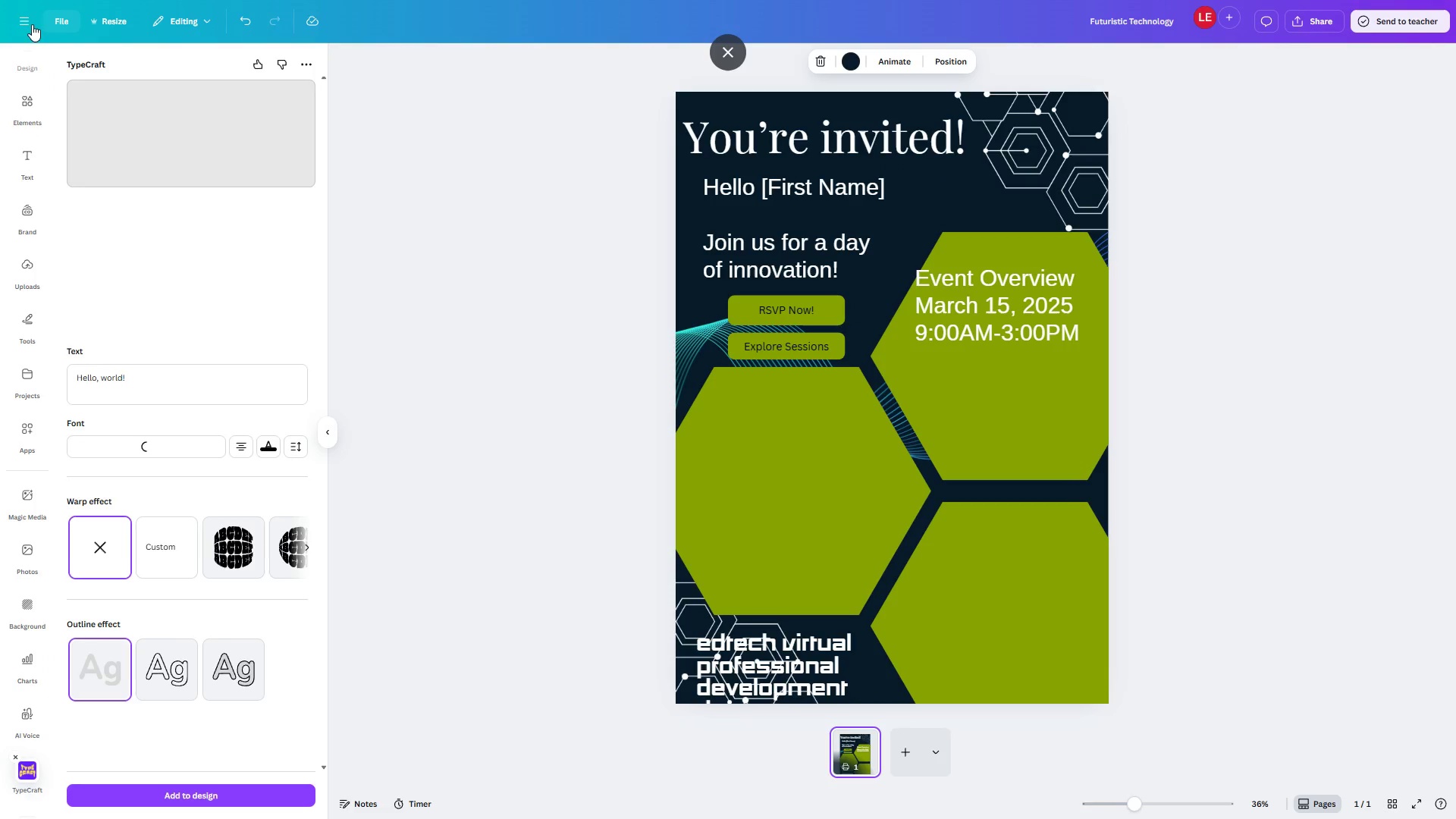 
left_click([734, 57])
 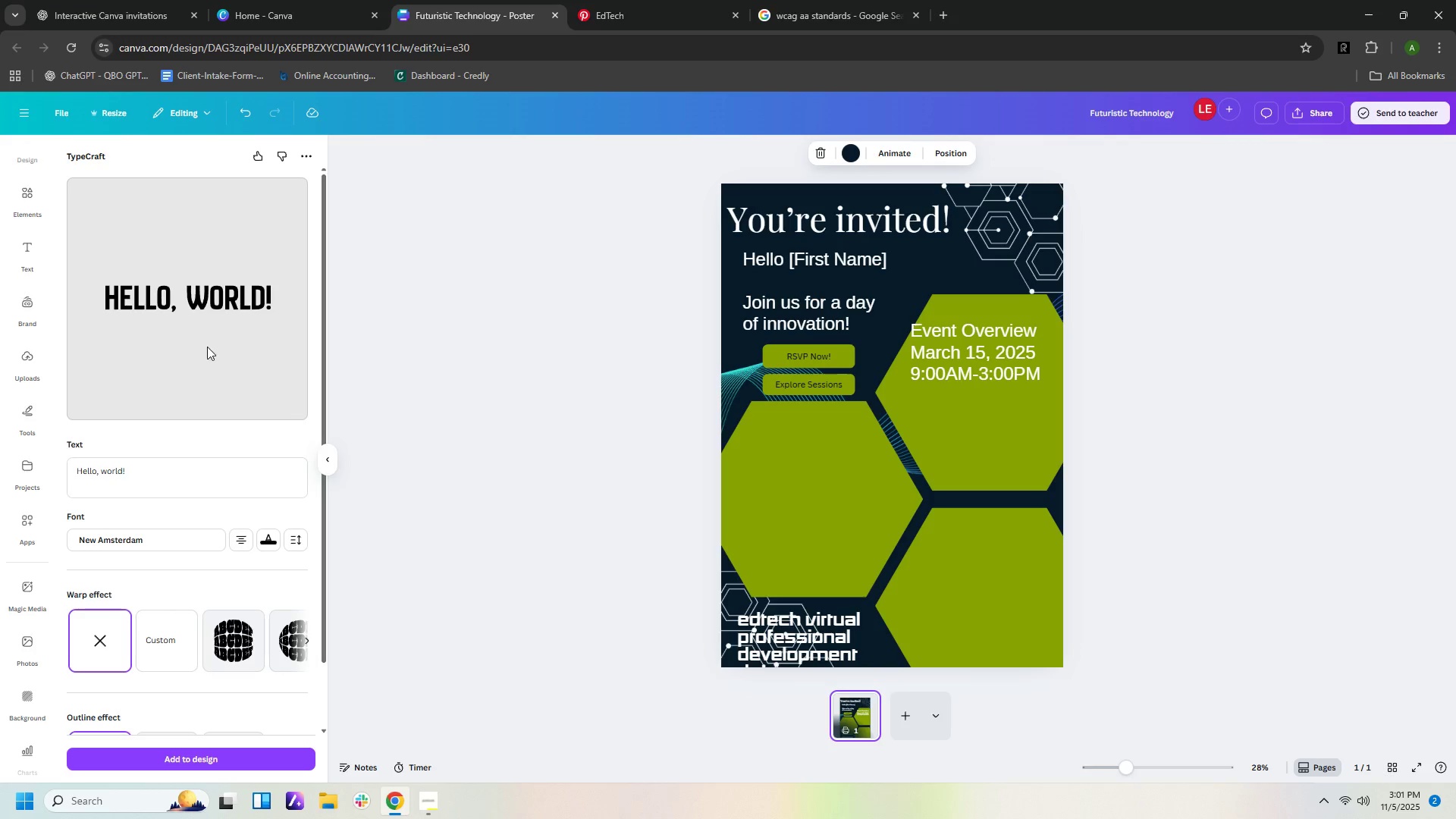 
wait(6.68)
 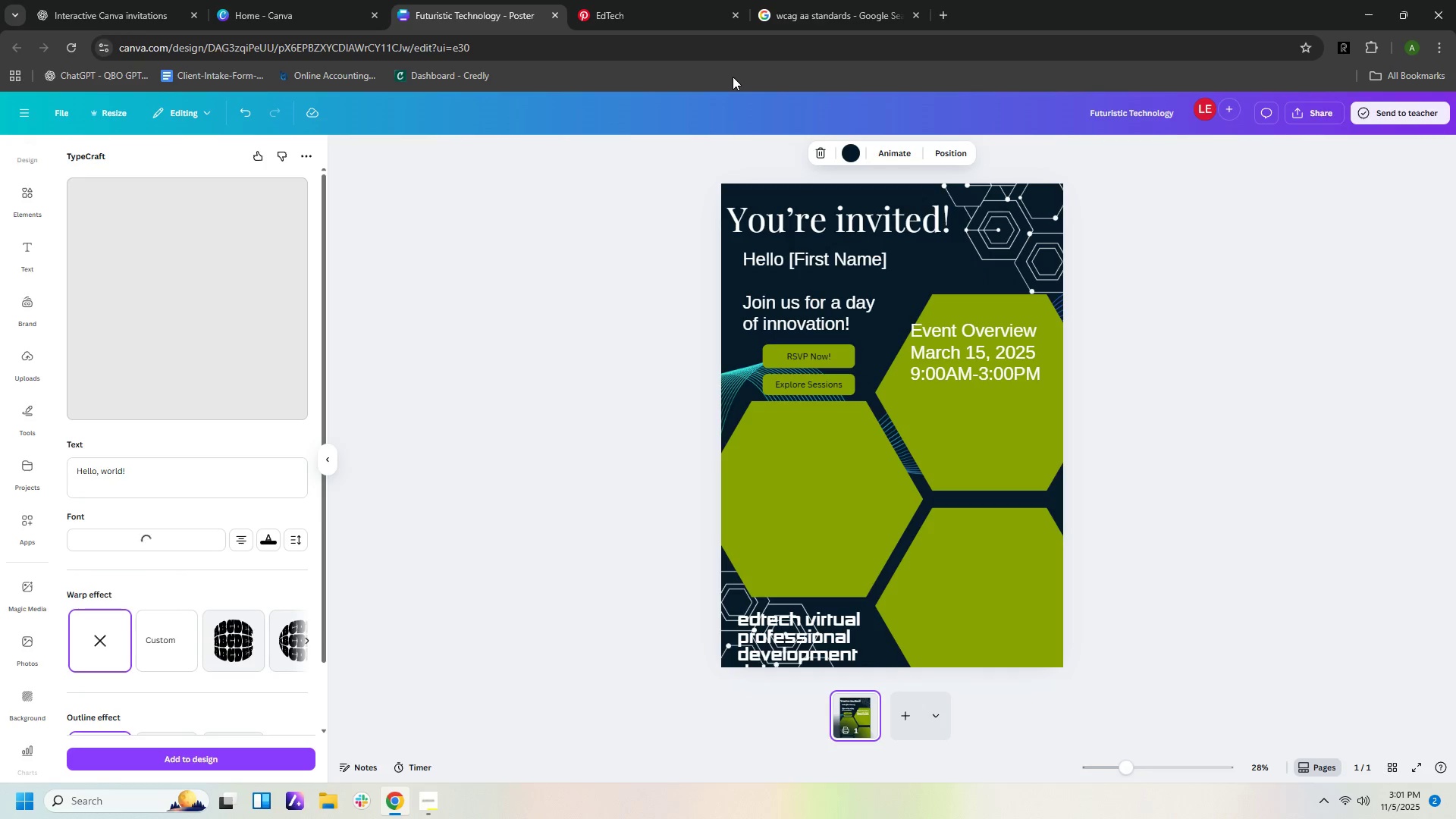 
left_click([199, 283])
 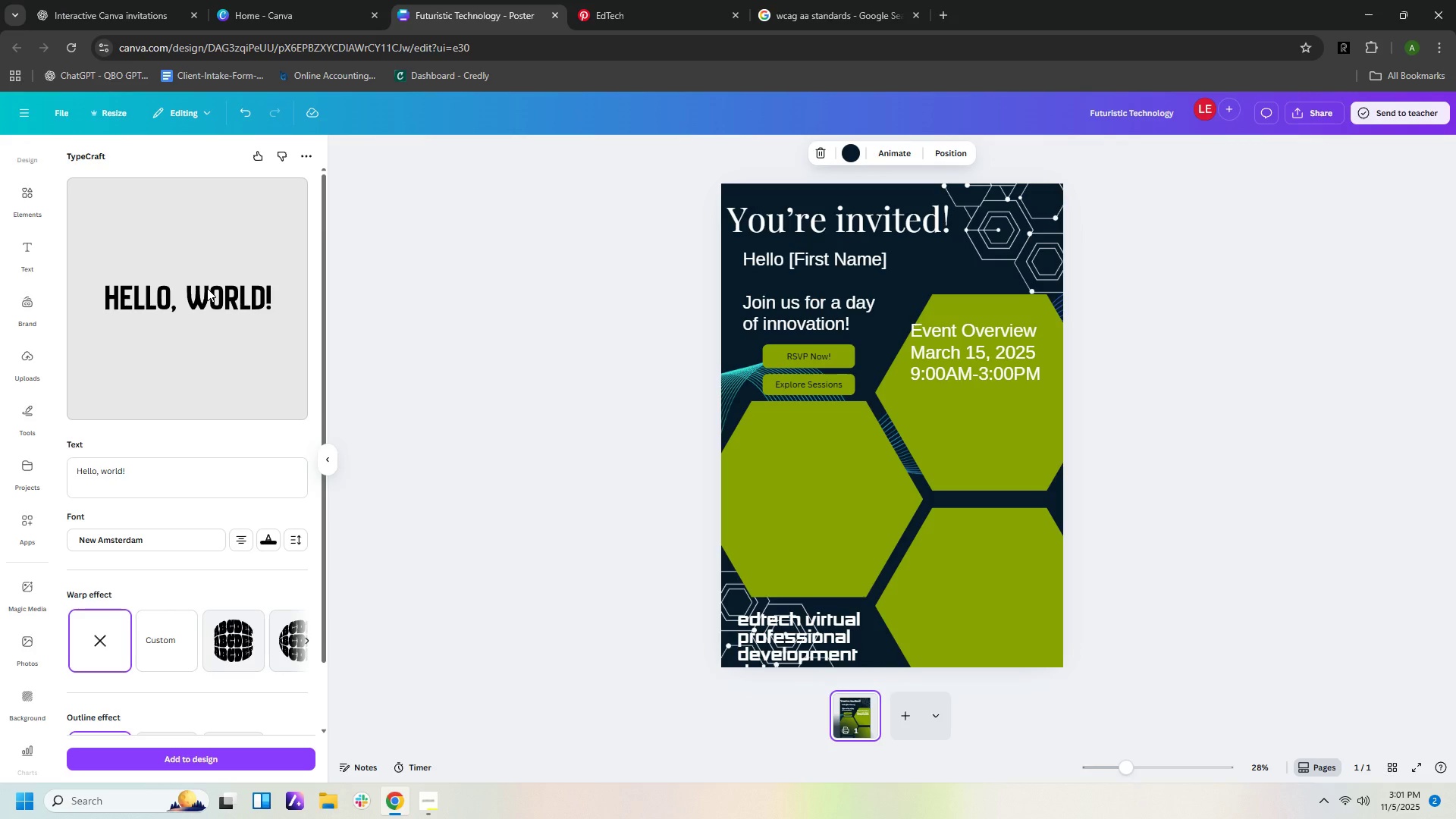 
left_click([207, 288])
 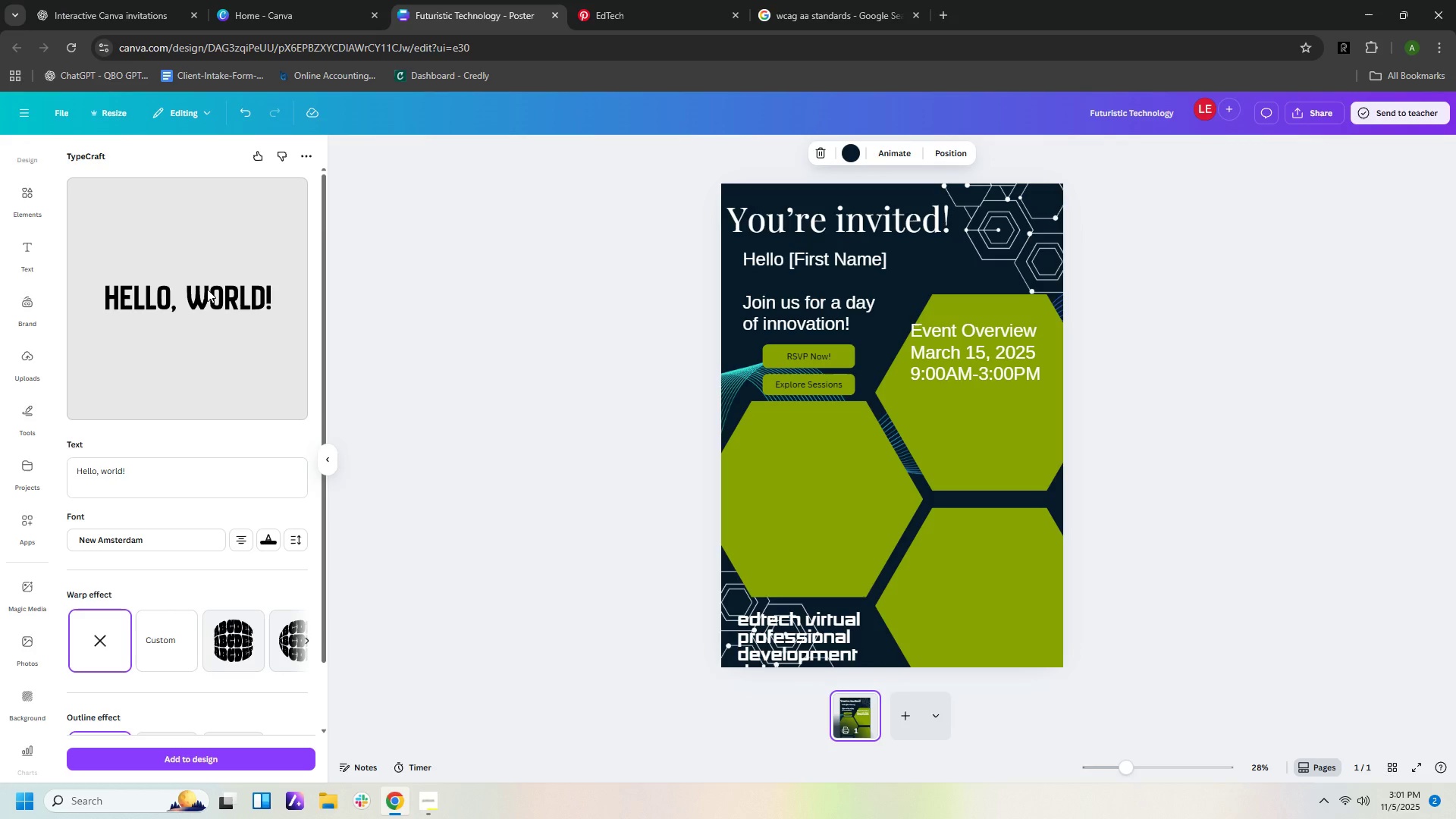 
wait(5.04)
 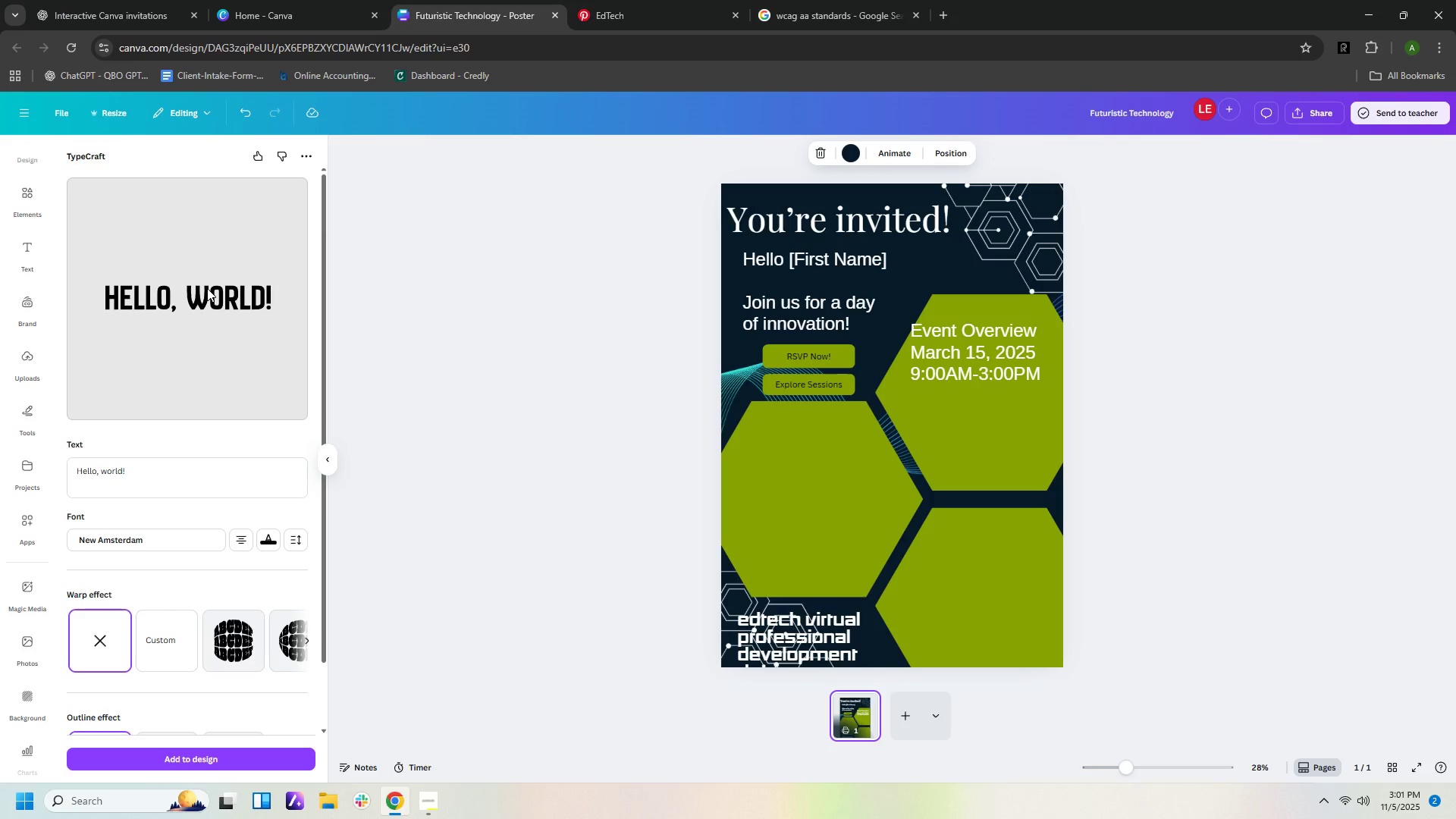 
left_click([104, 14])
 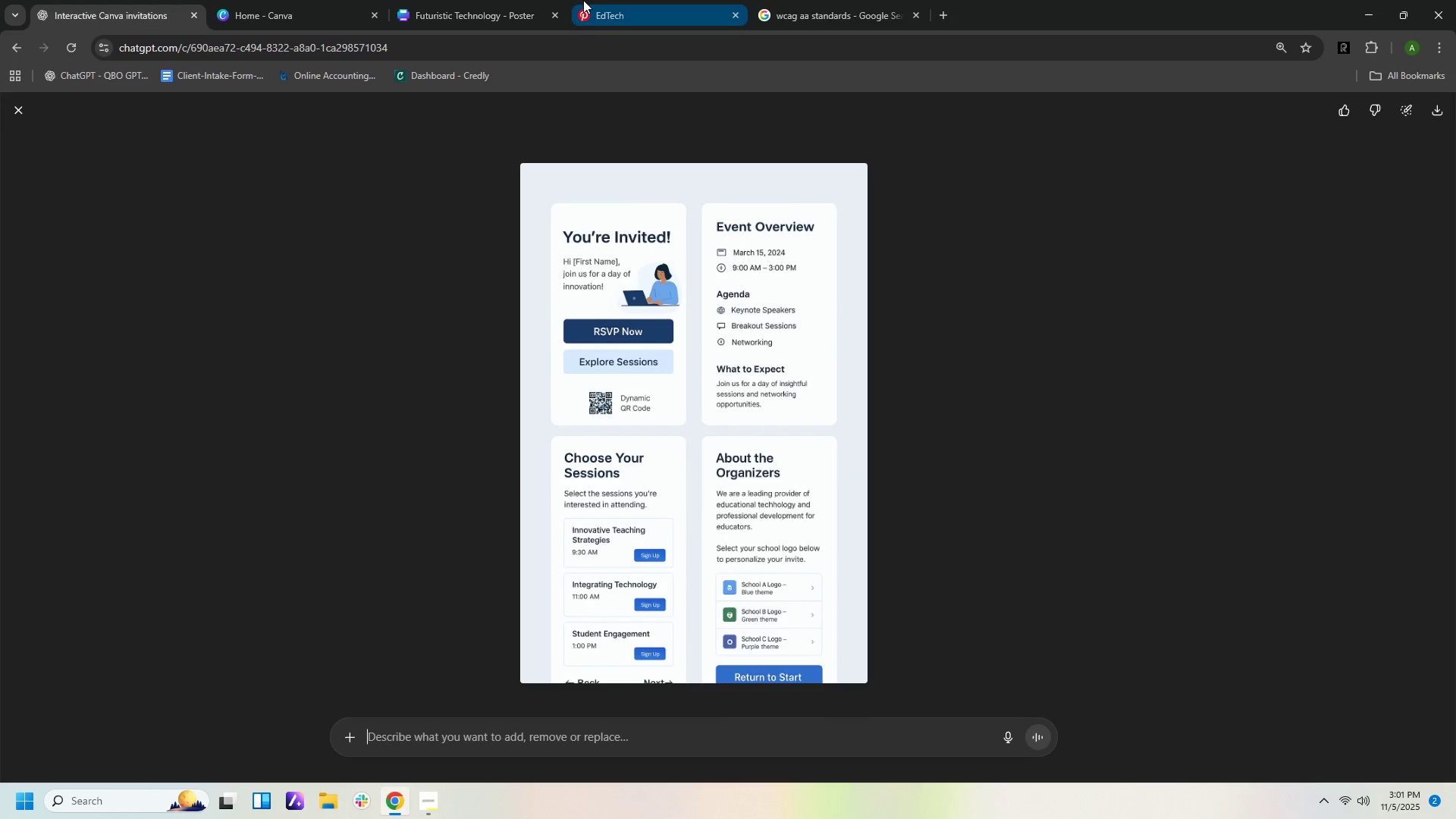 
left_click([488, 16])
 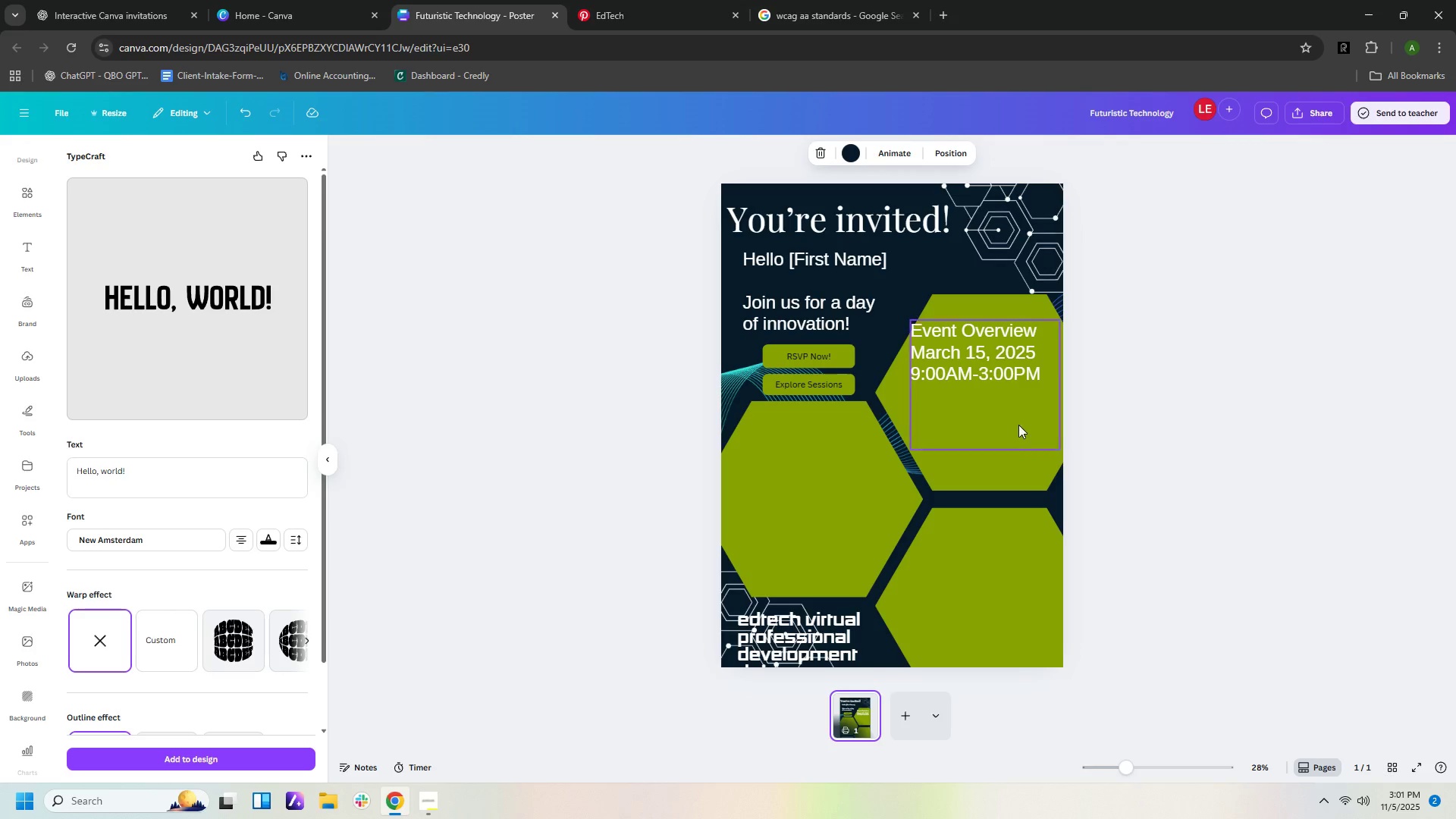 
left_click([1015, 418])
 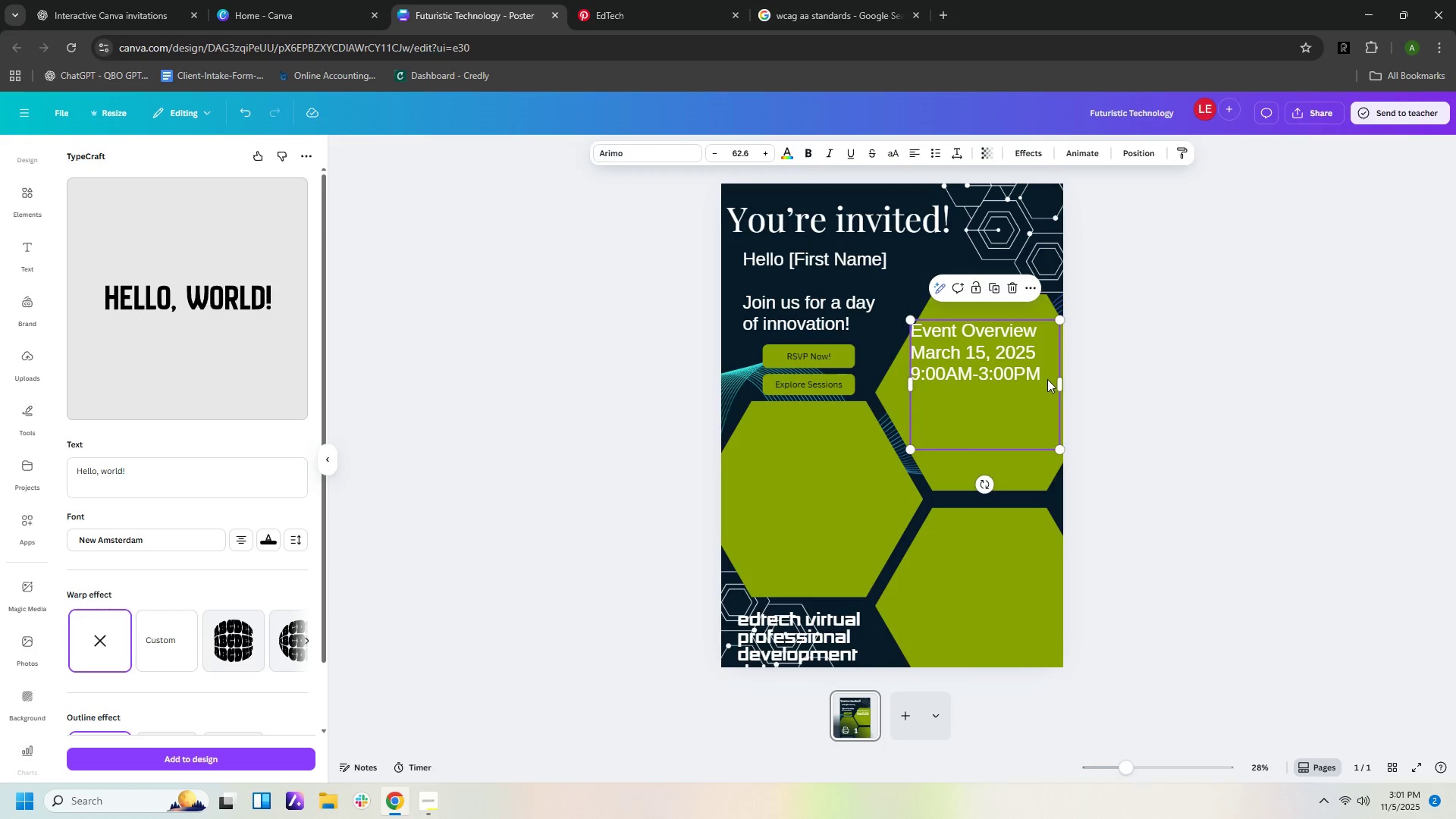 
left_click([1047, 379])
 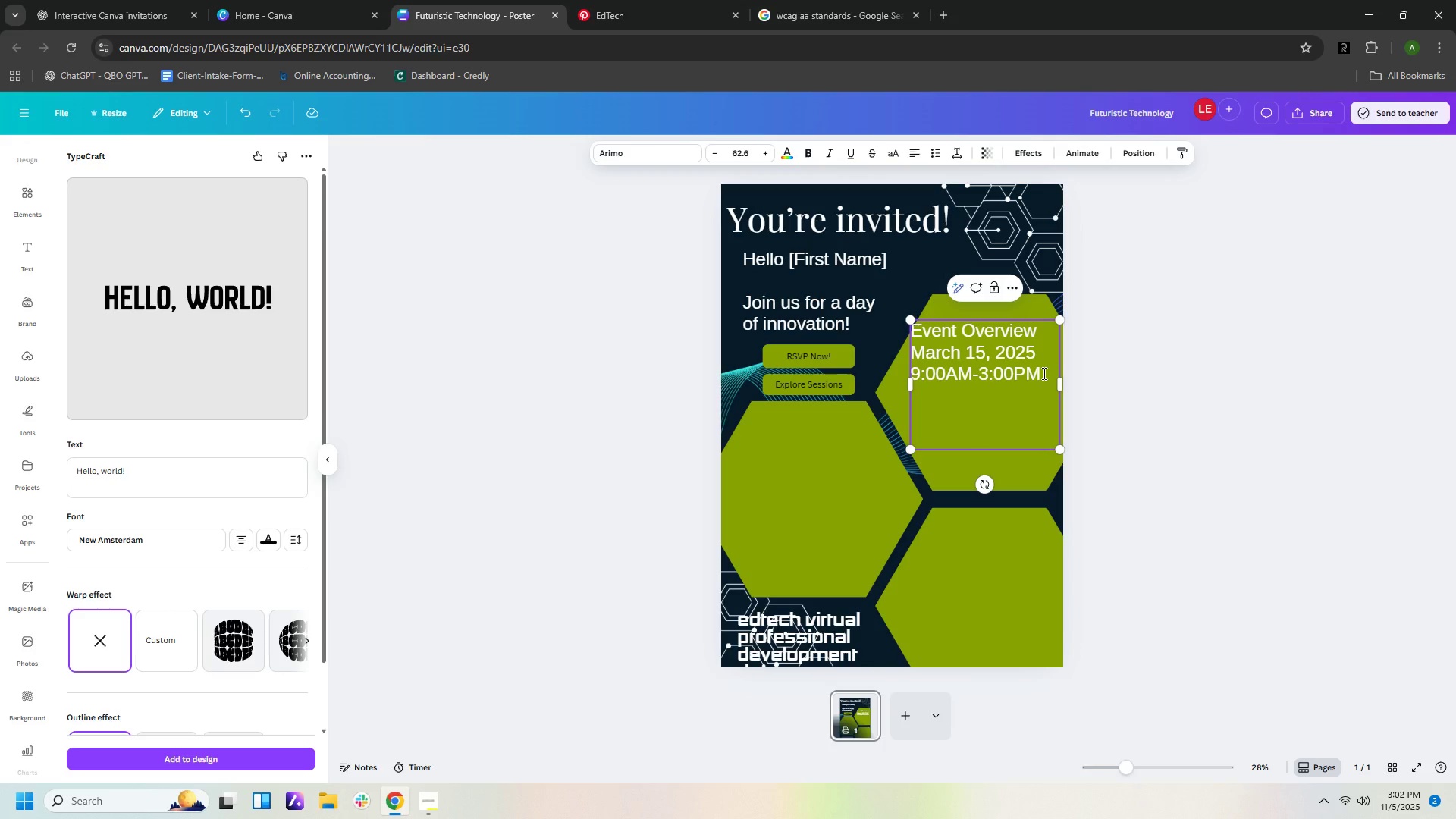 
key(Enter)
 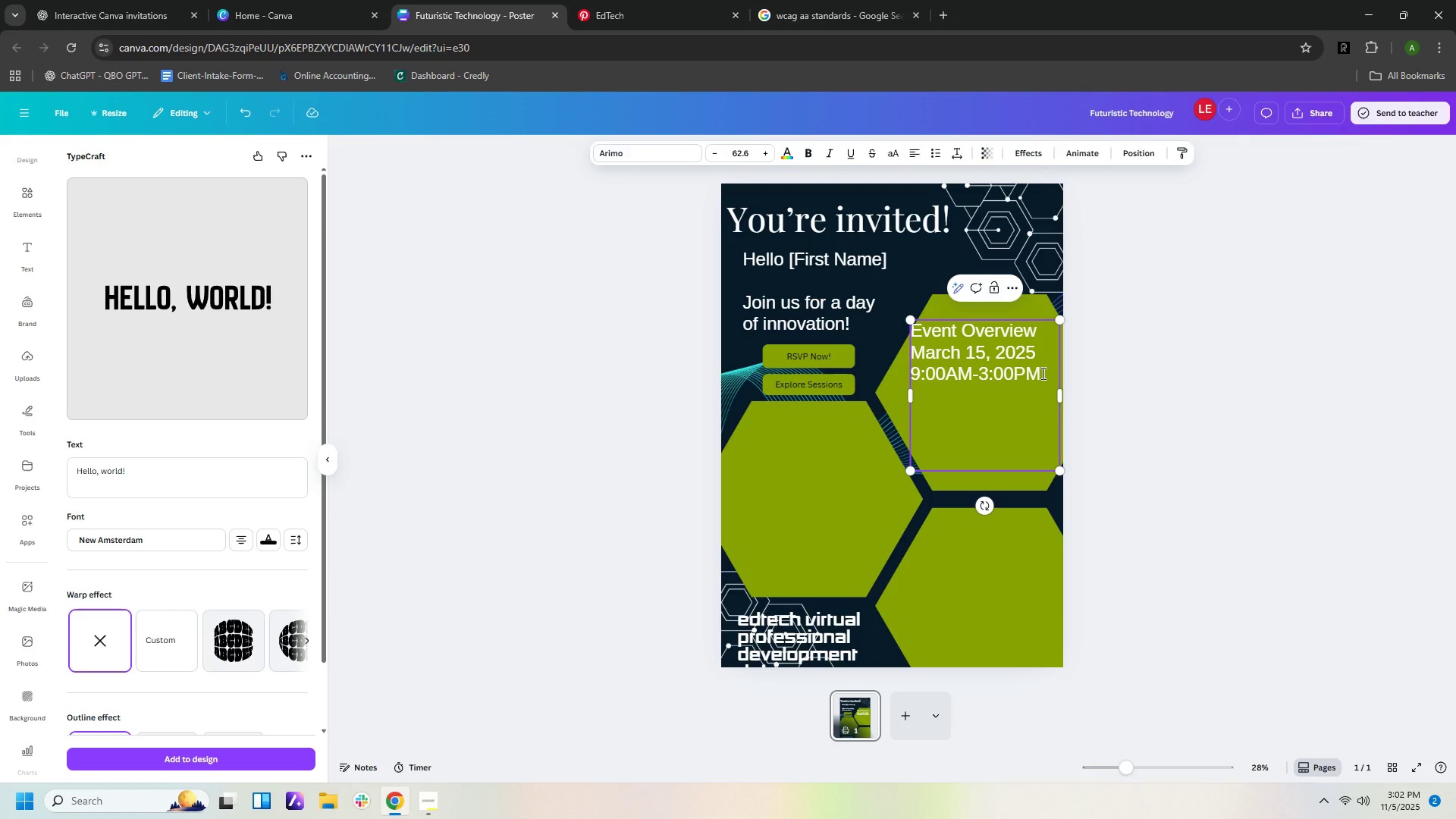 
key(Enter)
 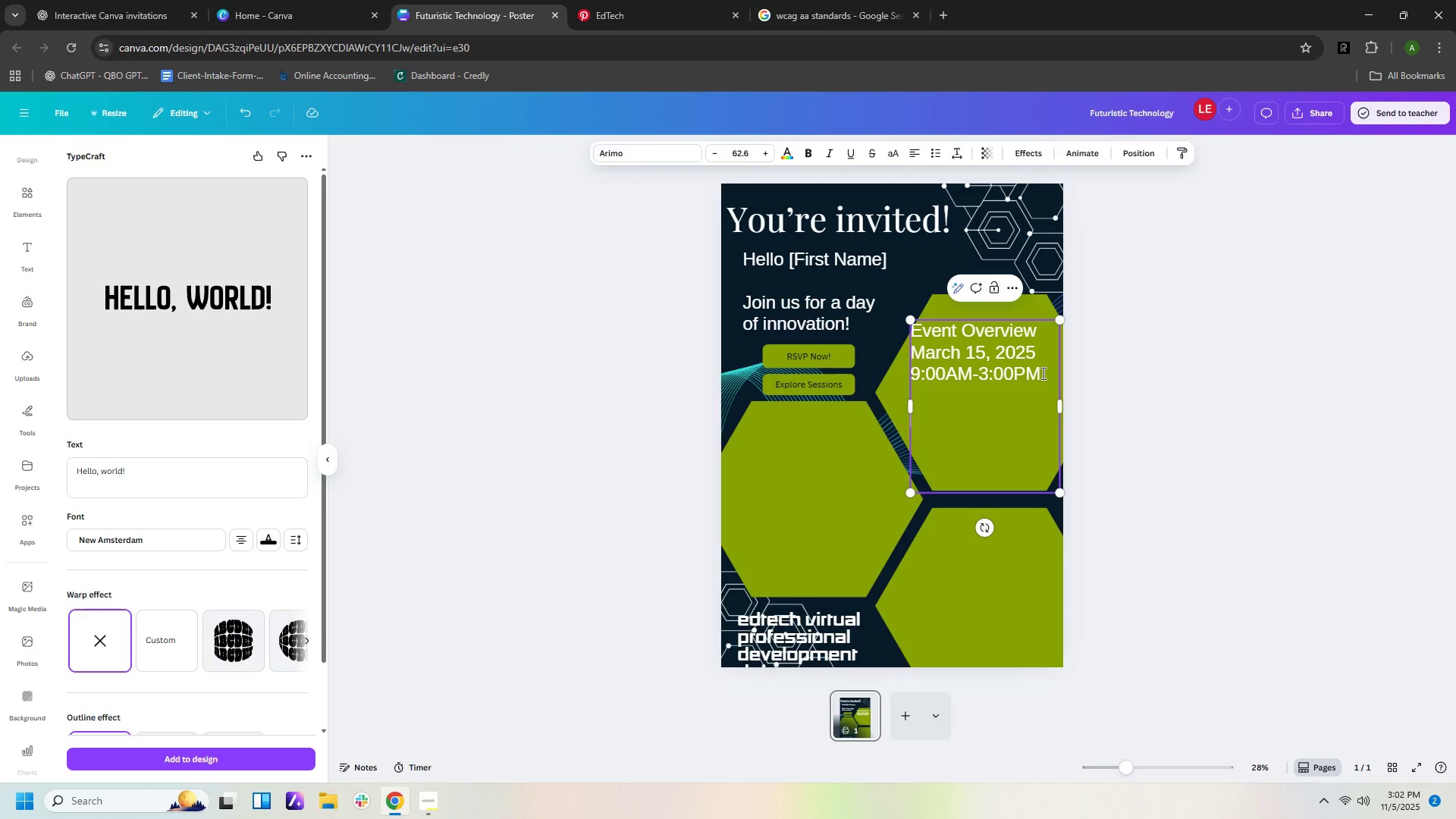 
type(Agenda:)
 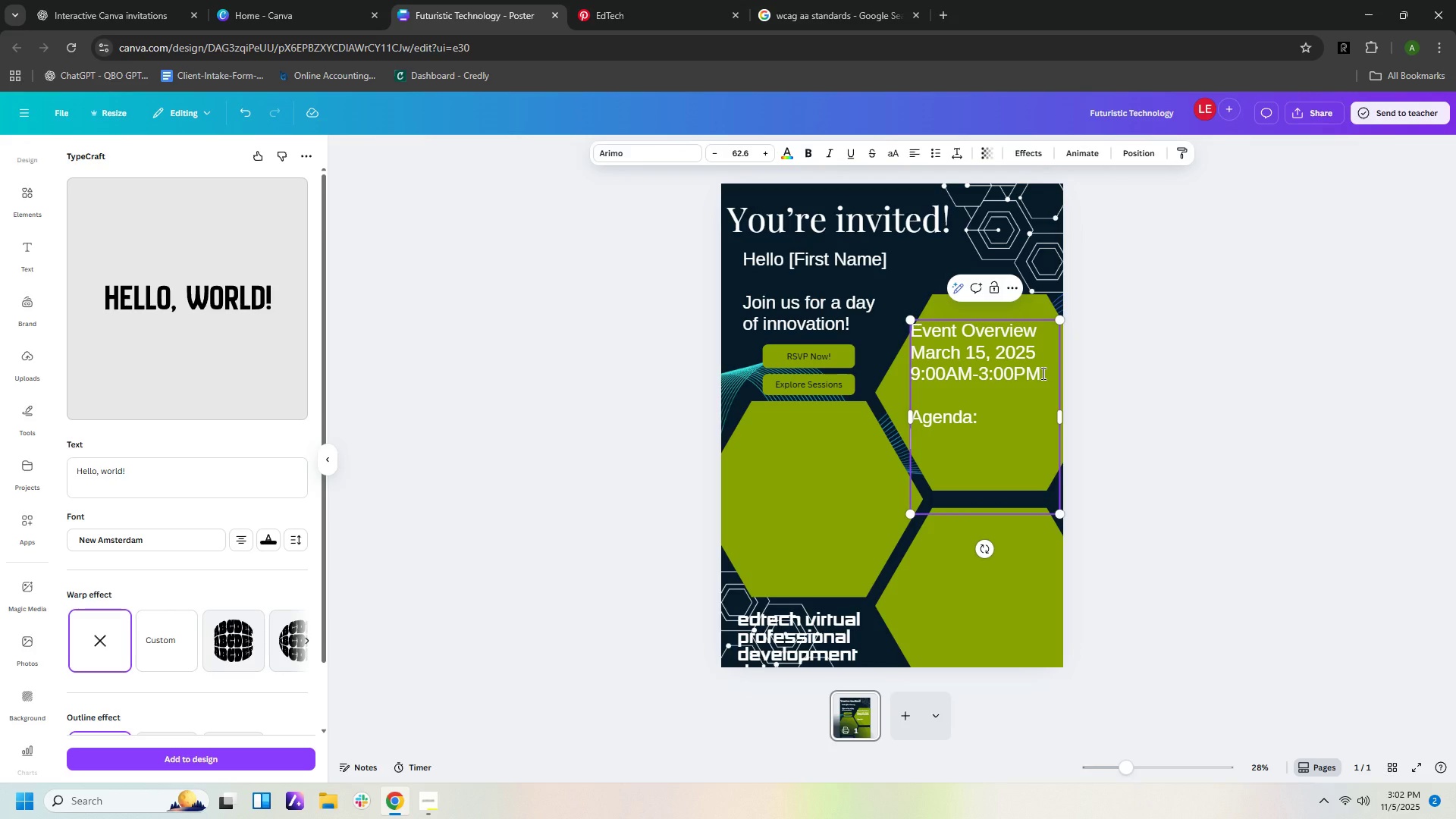 
 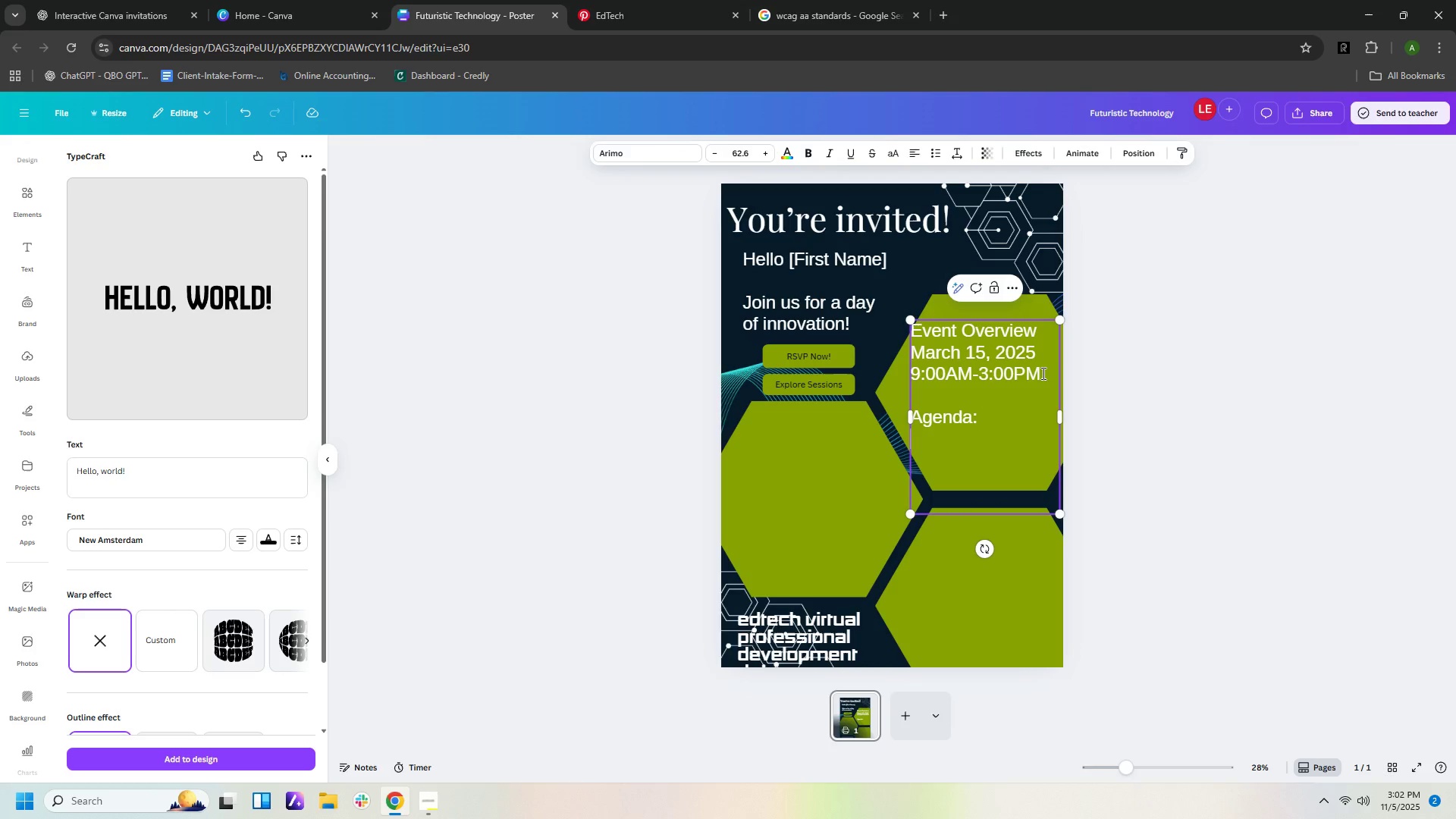 
key(Enter)
 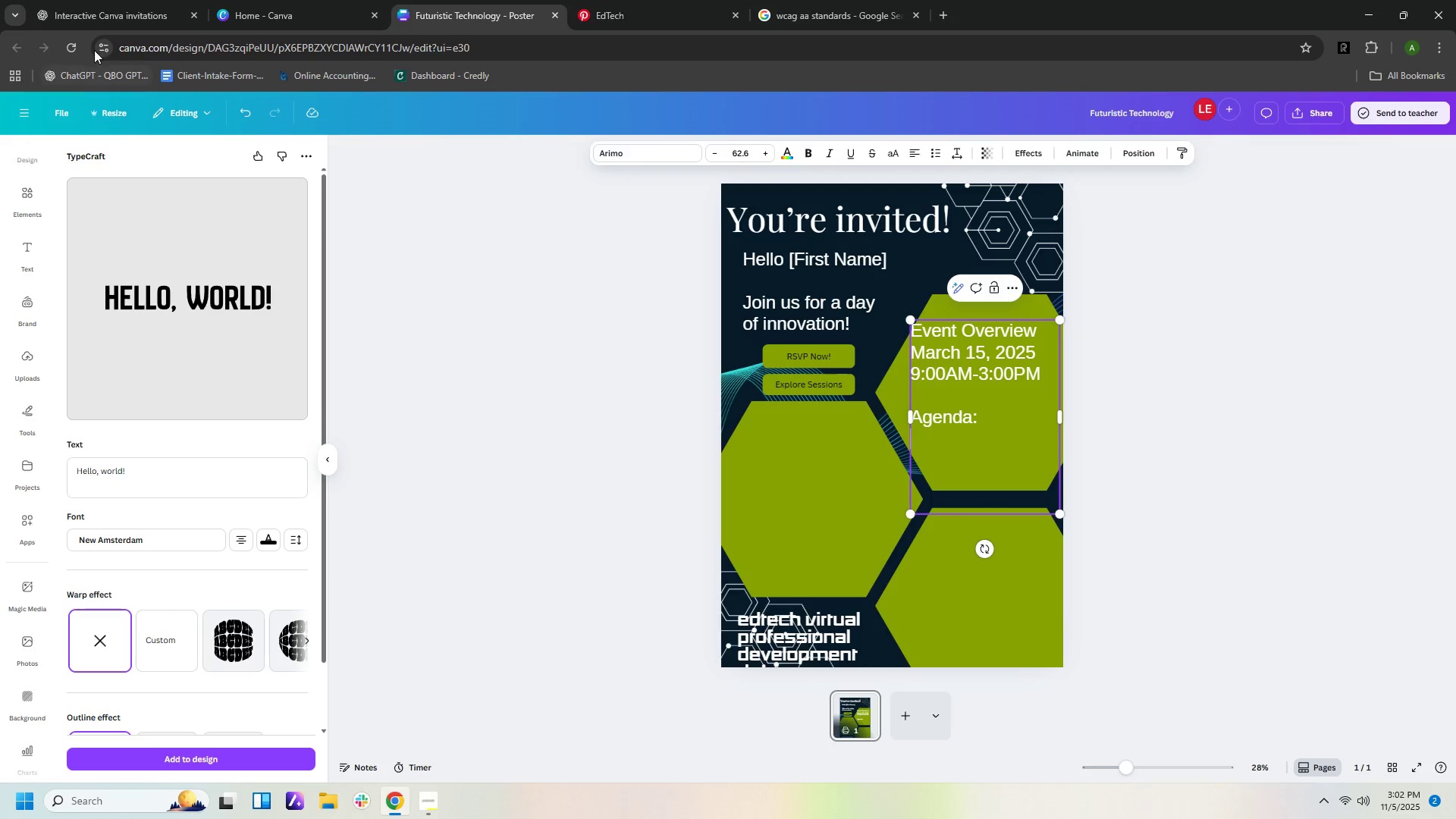 
left_click([105, 10])
 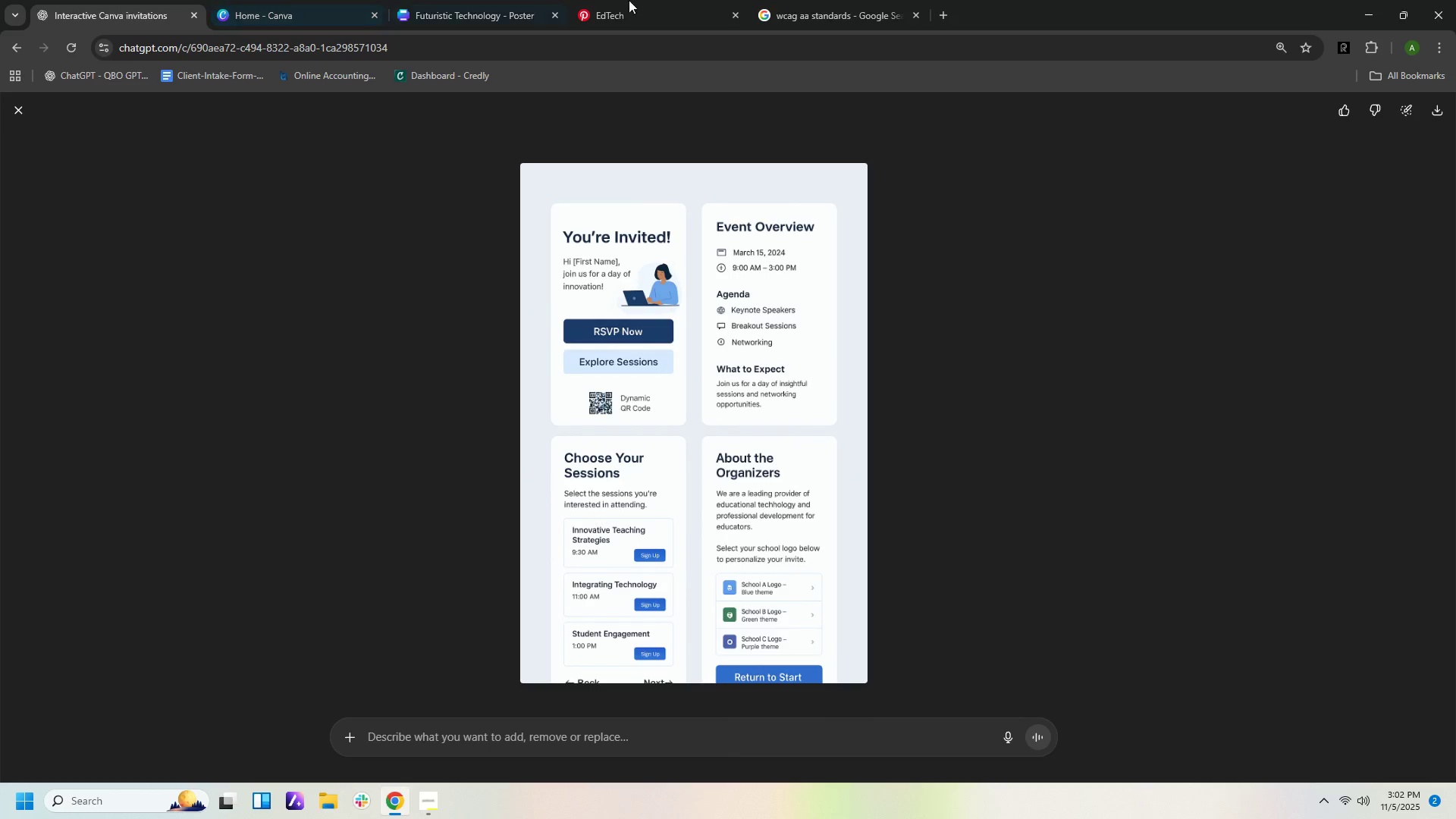 
mouse_move([686, 11])
 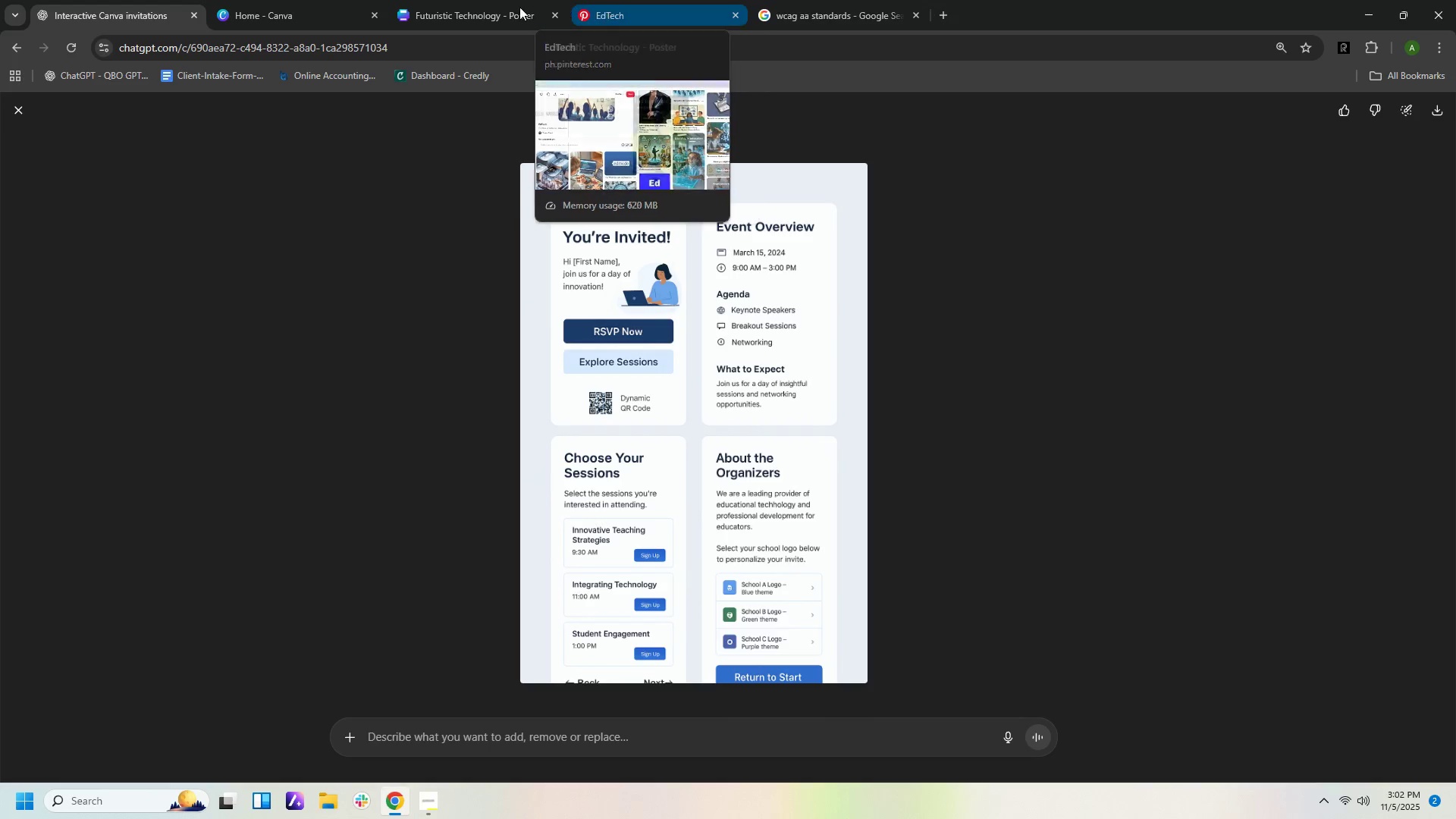 
left_click([506, 11])
 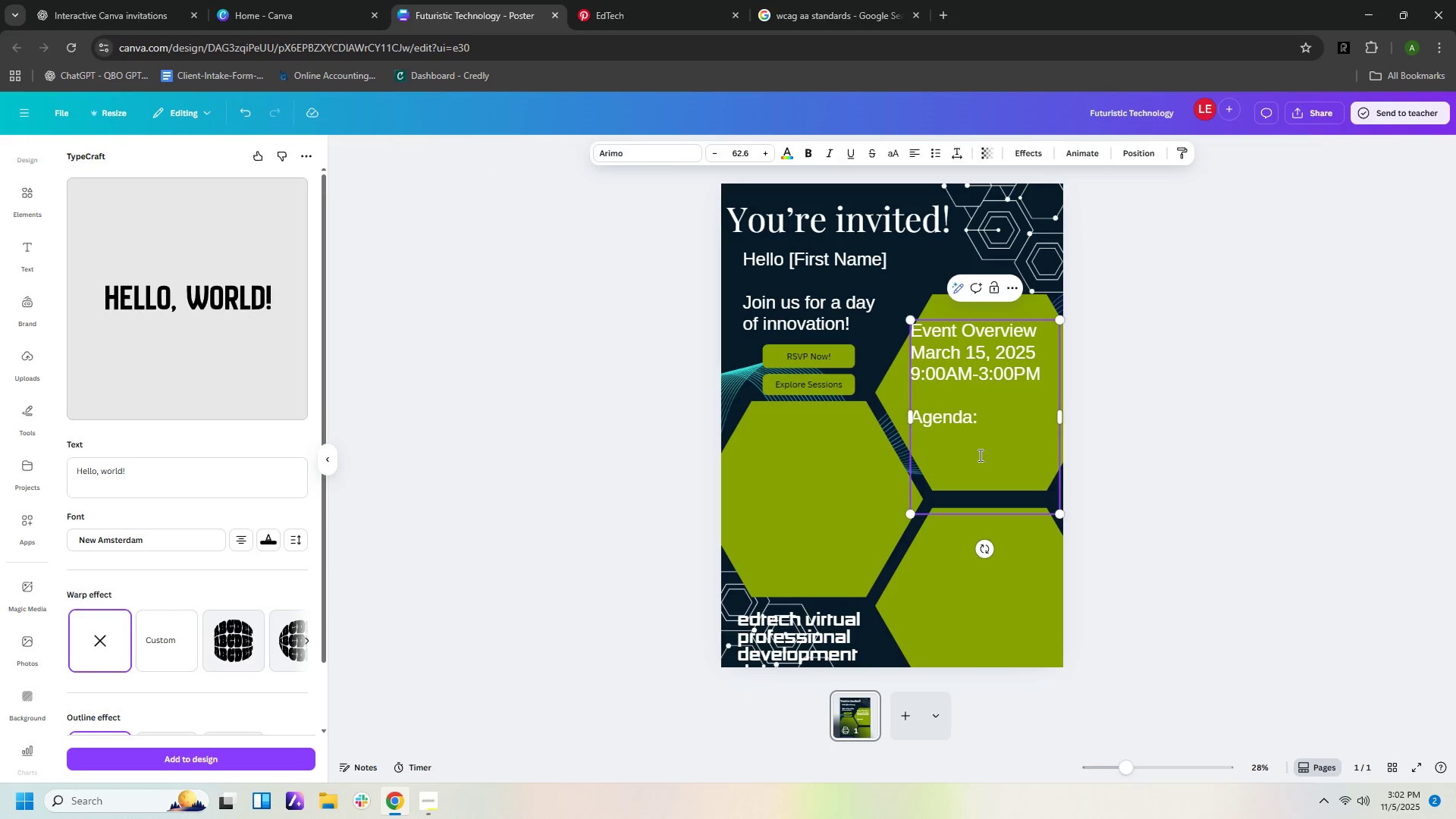 
left_click([979, 455])
 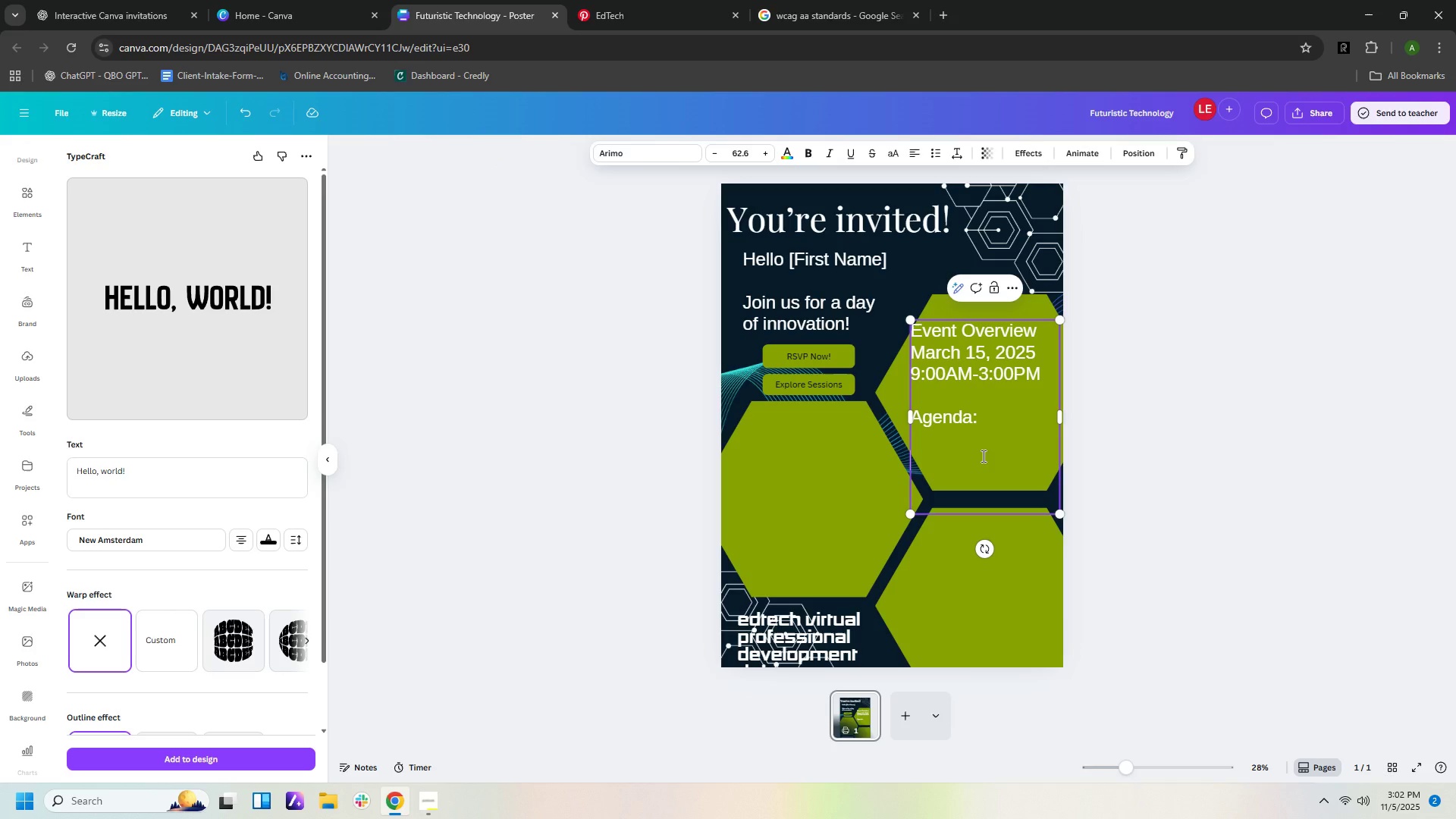 
type(Keynote Speaker)
 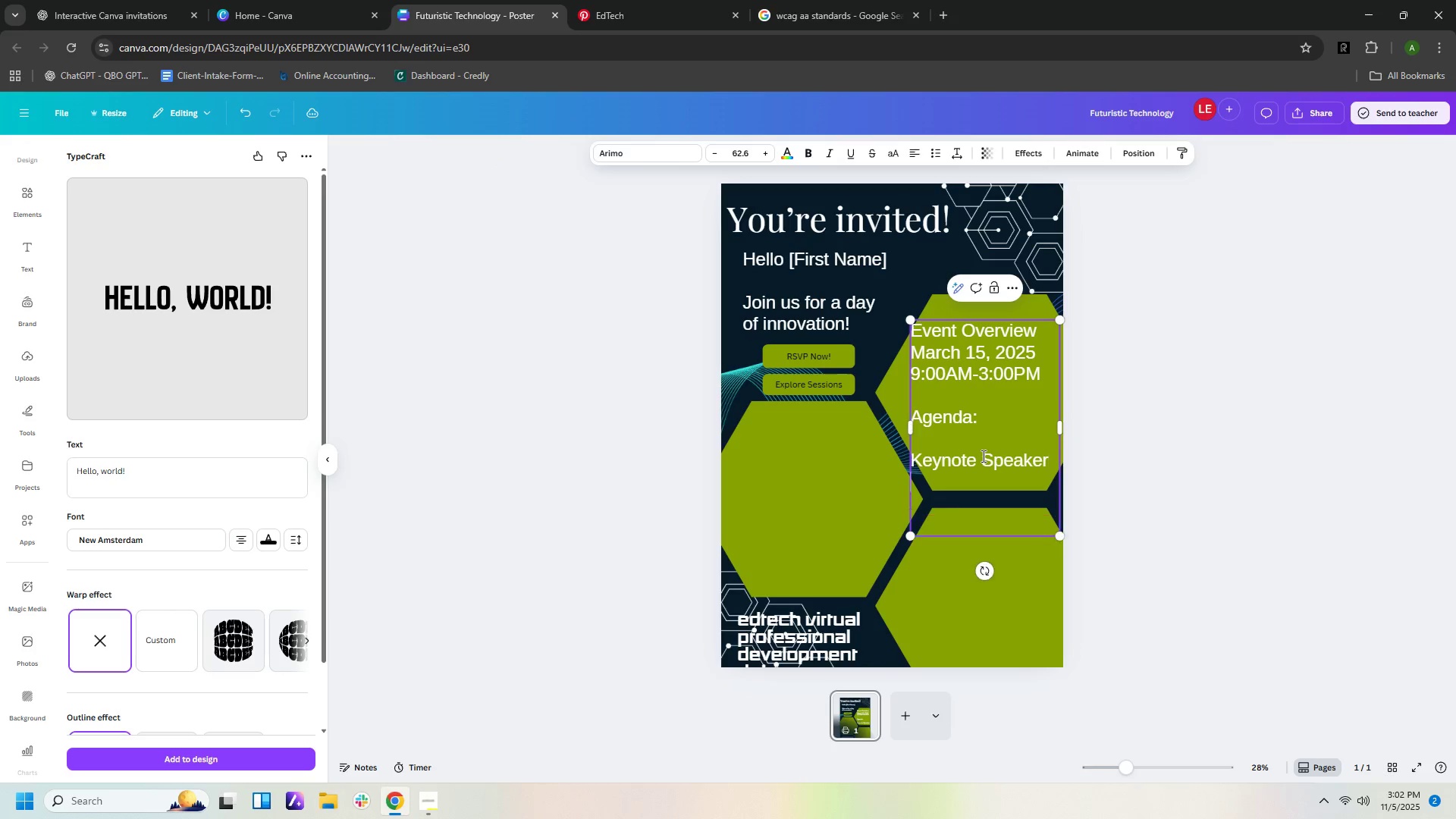 
key(Enter)
 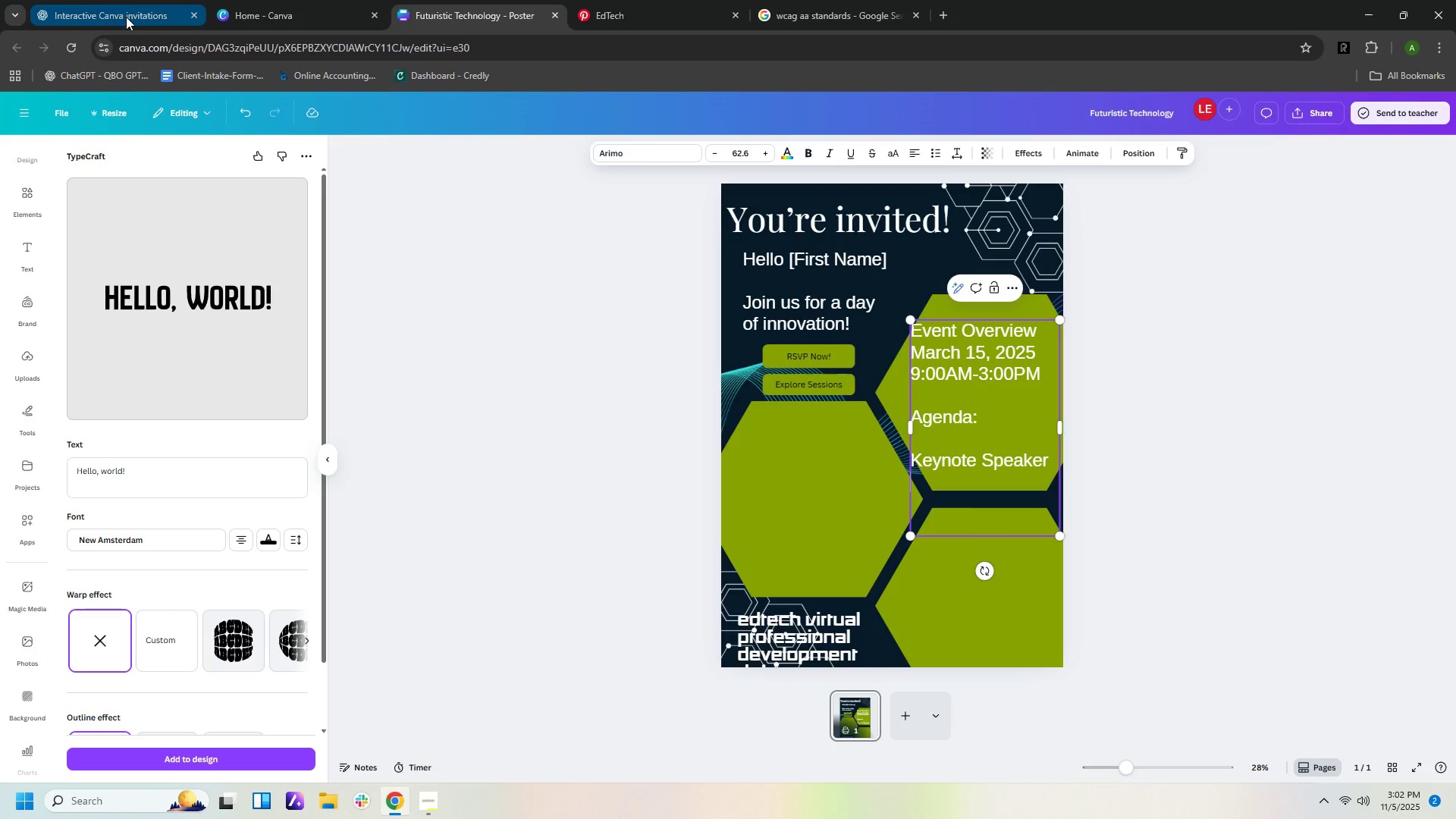 
left_click([126, 17])
 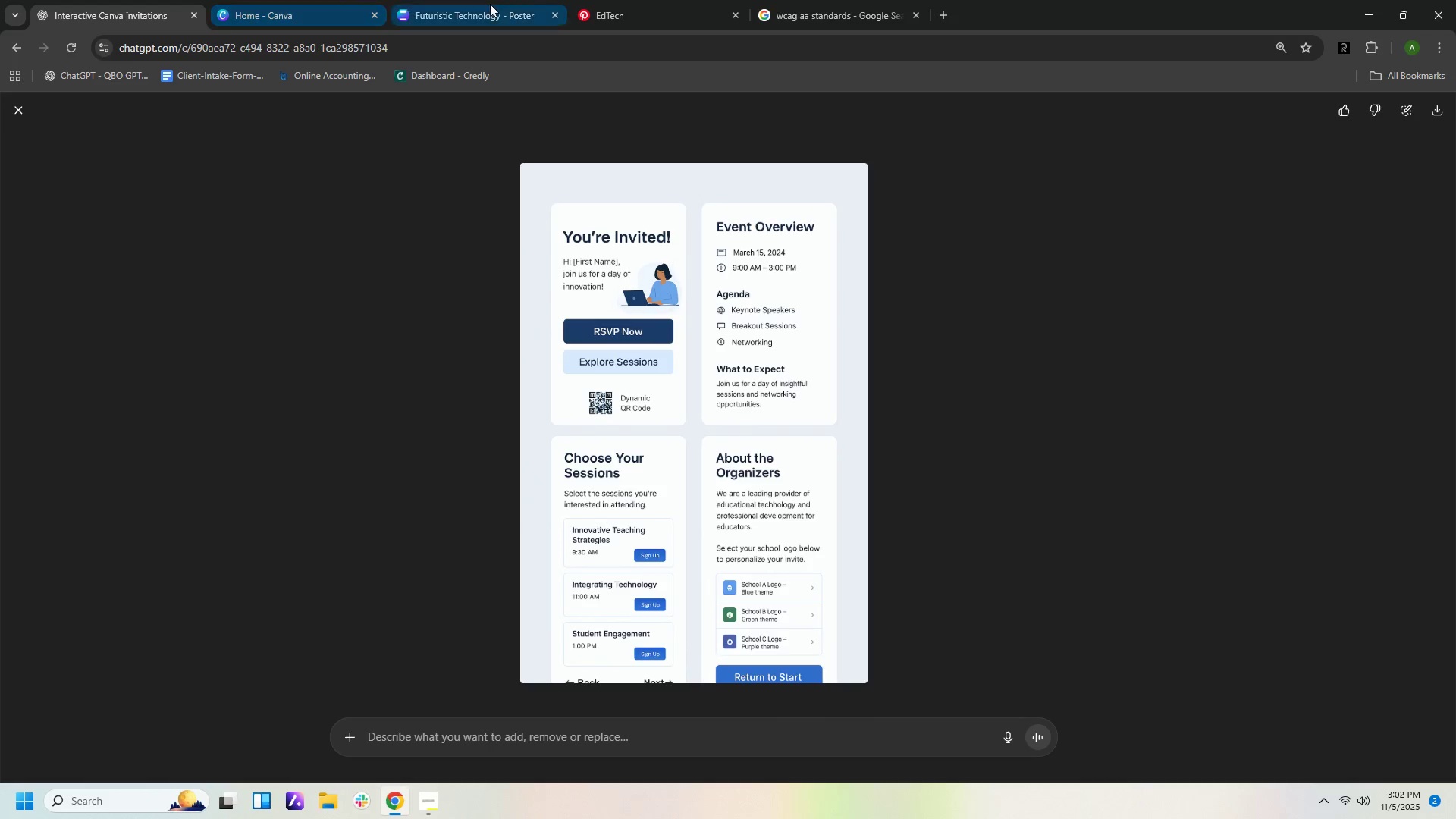 
left_click([440, 20])
 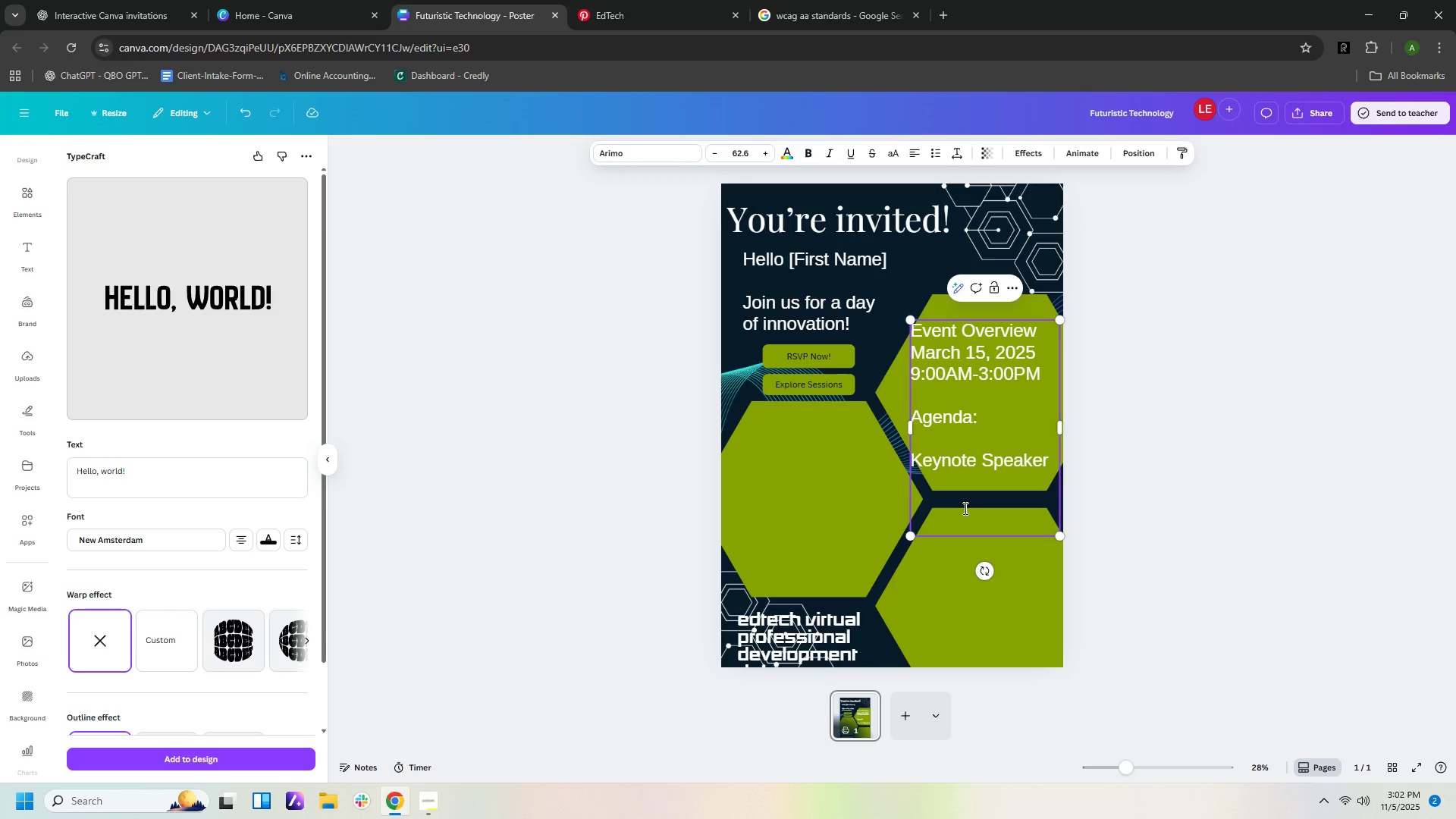 
left_click([936, 490])
 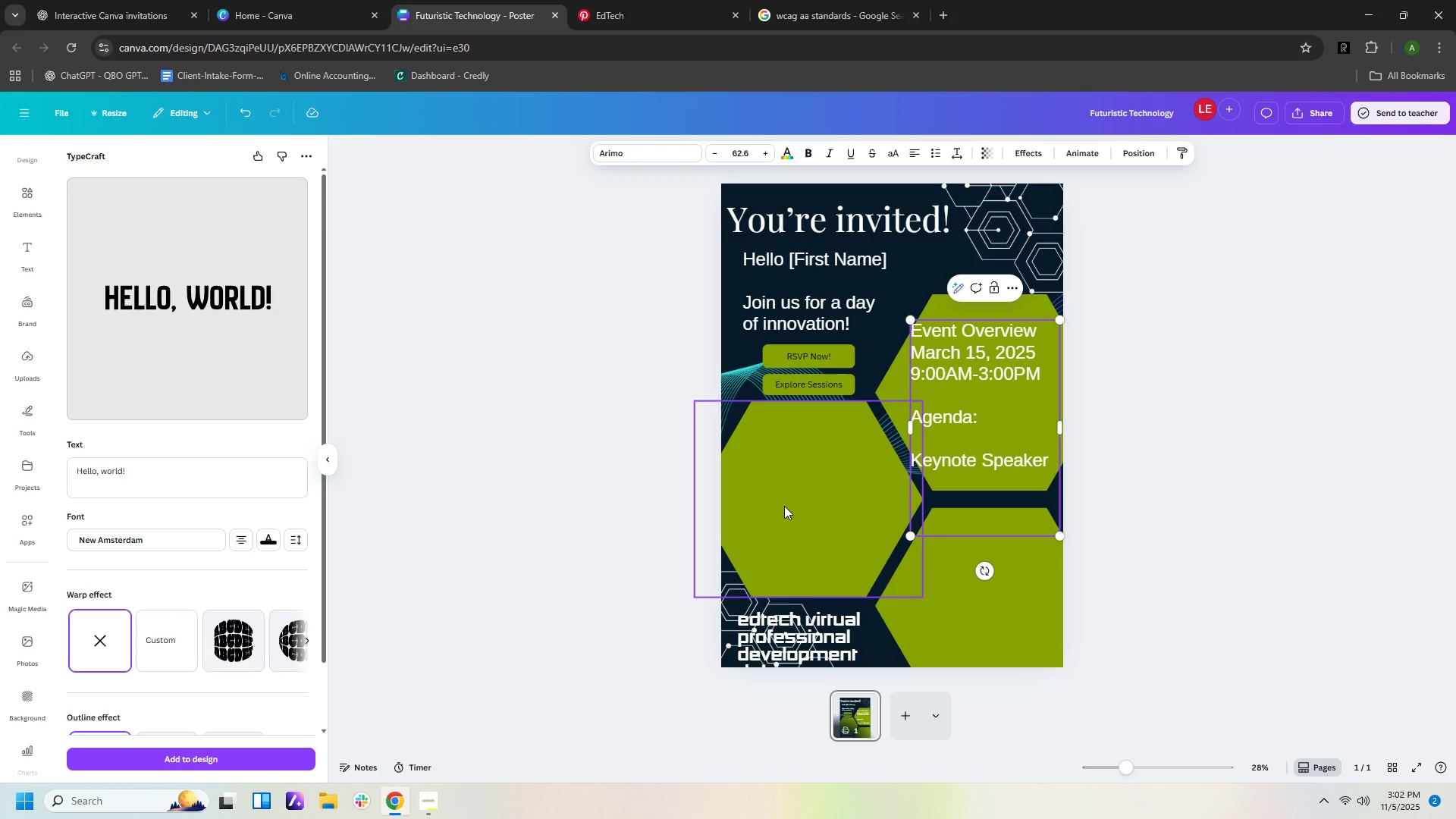 
type(V)
key(Backspace)
type(NBr)
key(Backspace)
key(Backspace)
key(Backspace)
type(Breakour )
key(Backspace)
key(Backspace)
type(r )
key(Backspace)
key(Backspace)
type(t se)
key(Backspace)
key(Backspace)
type(Sessions)
 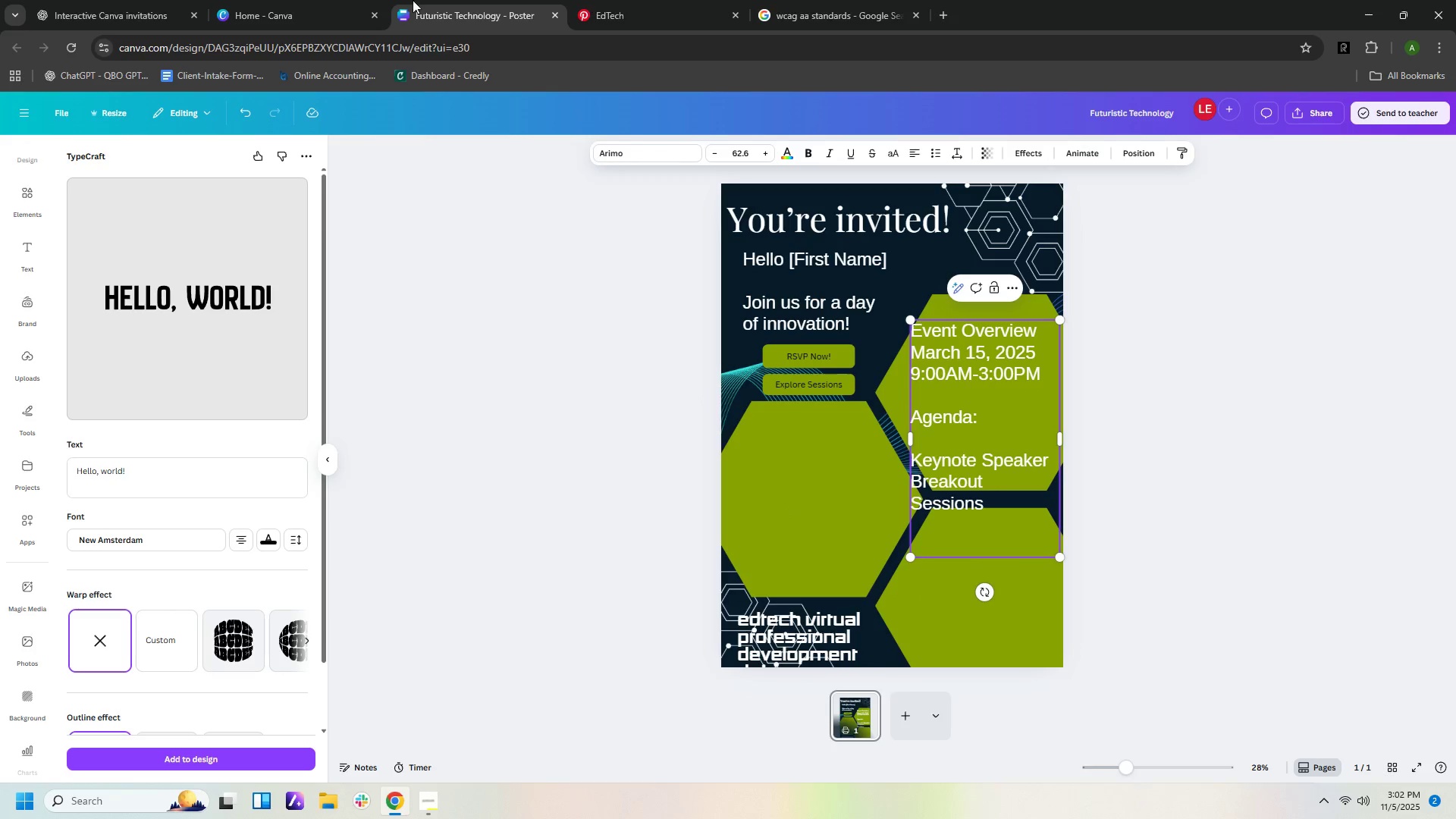 
left_click([88, 22])
 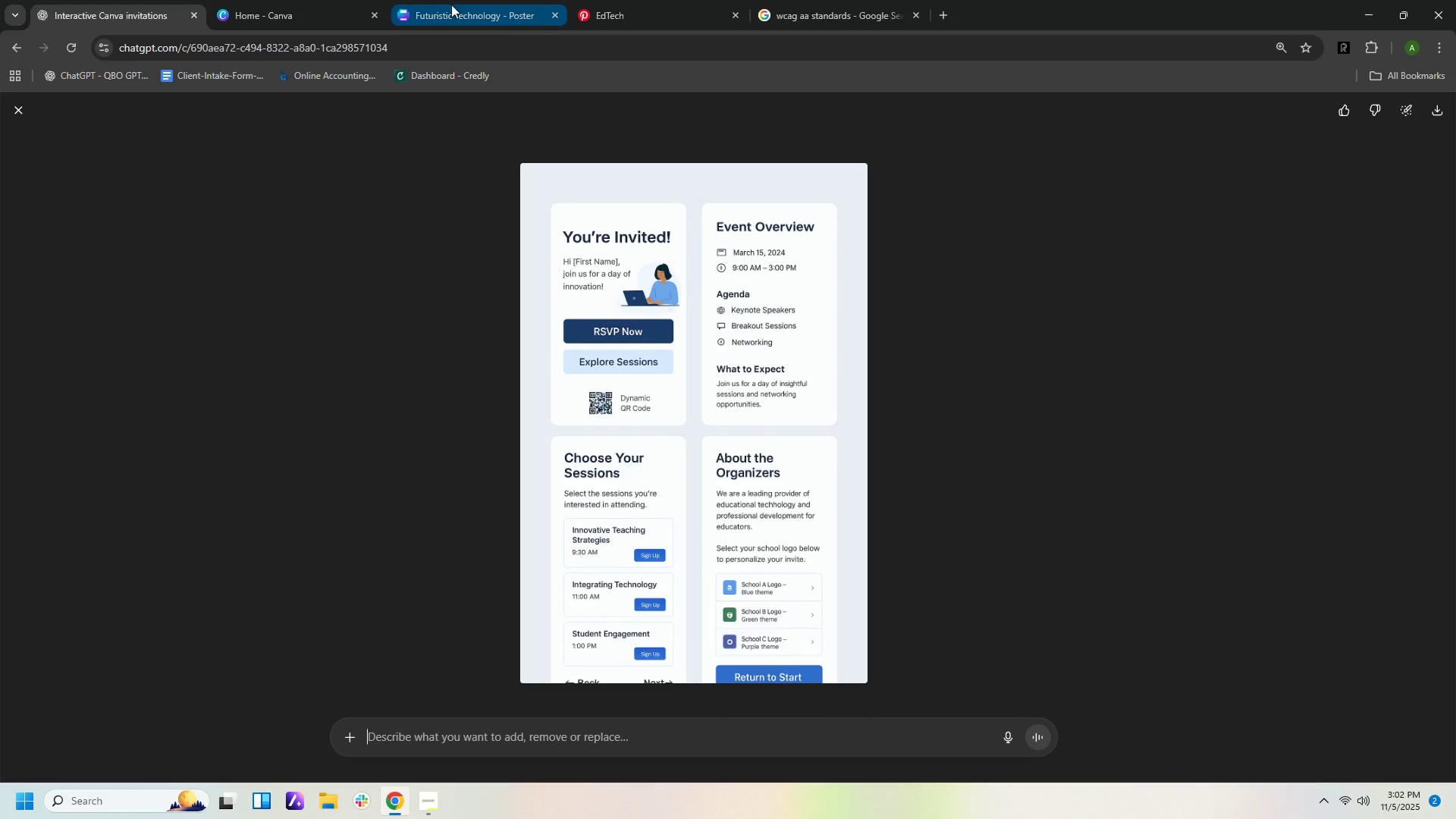 
left_click([449, 16])
 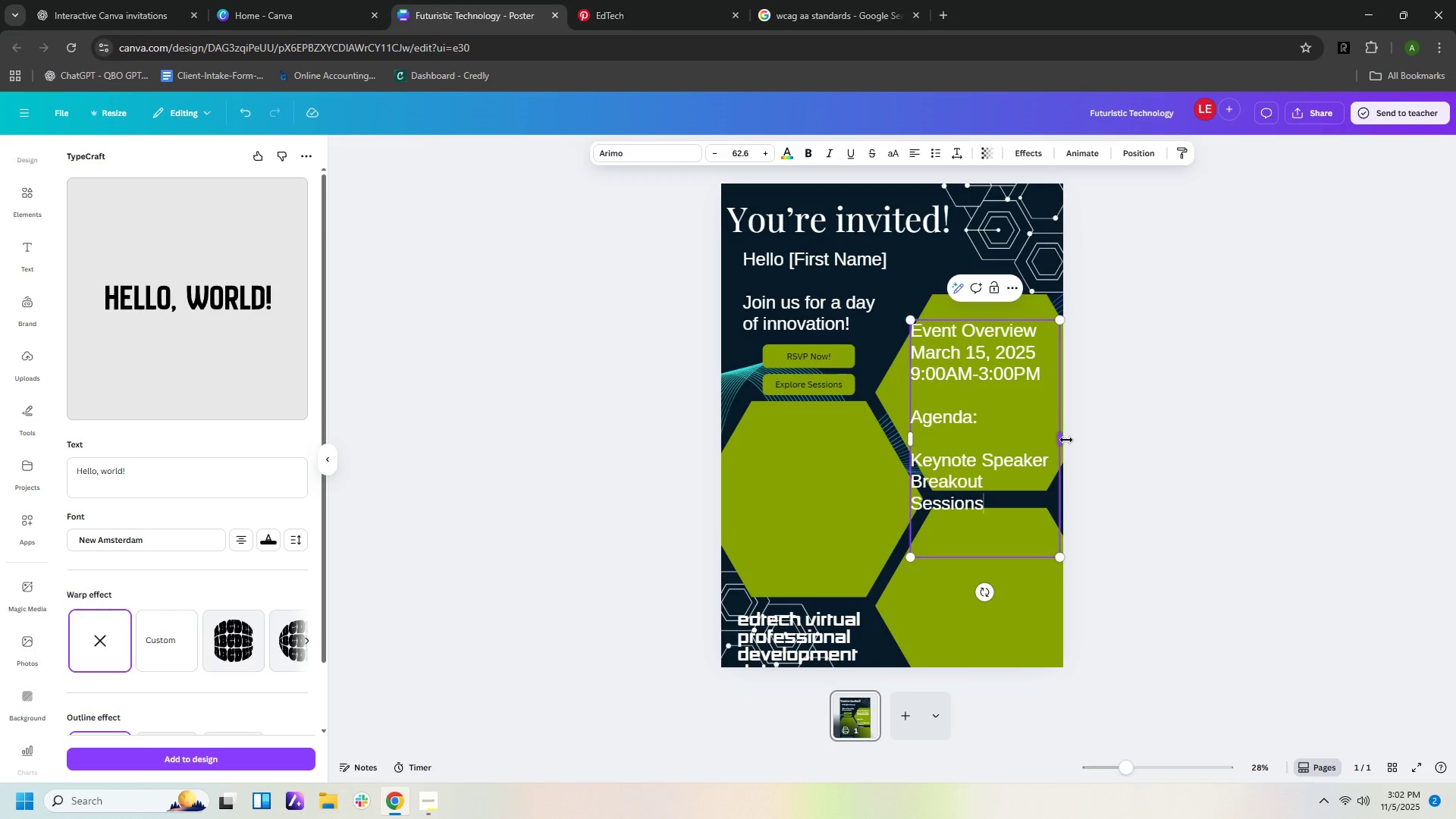 
left_click_drag(start_coordinate=[1064, 440], to_coordinate=[1080, 439])
 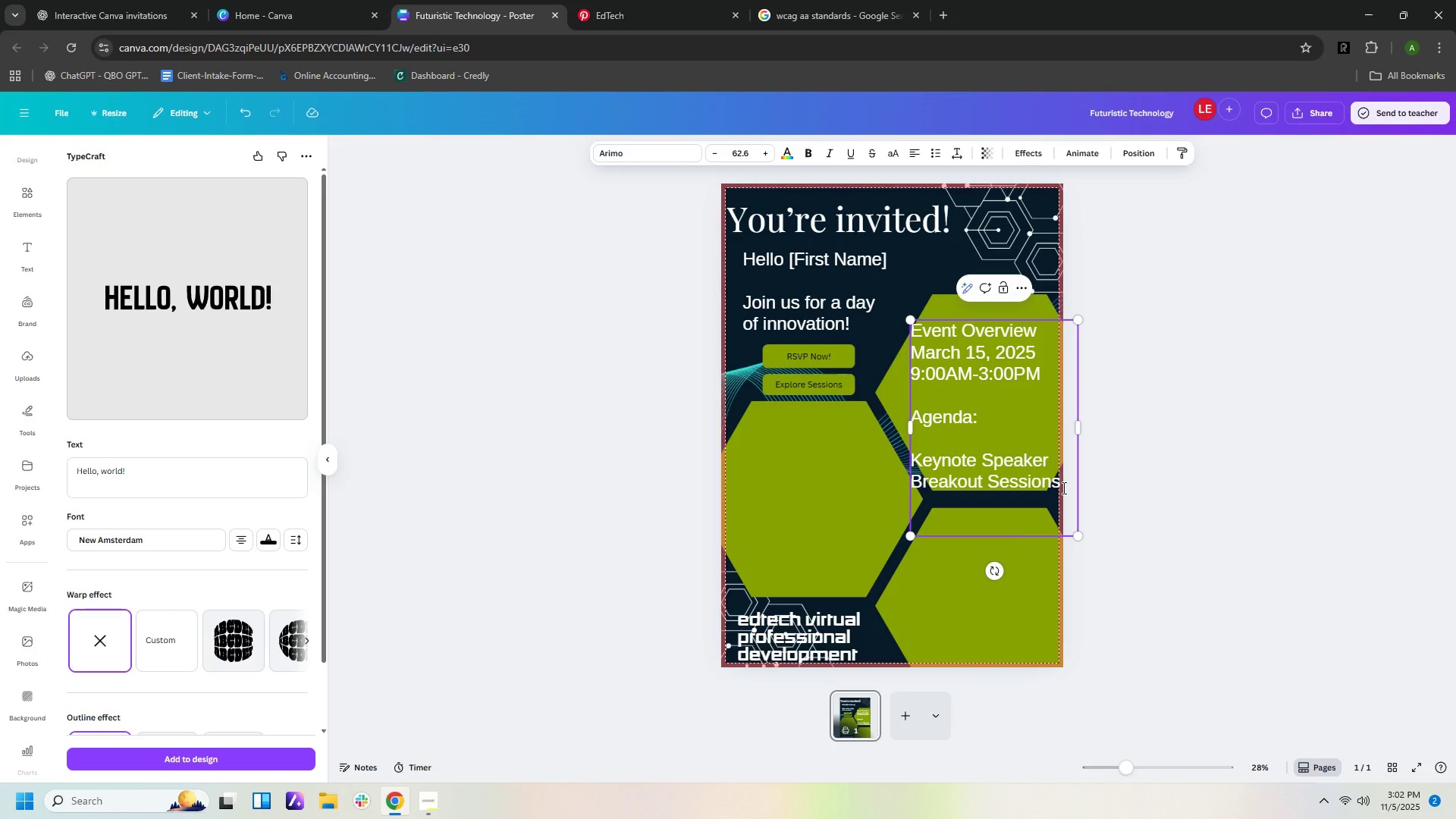 
left_click([1062, 488])
 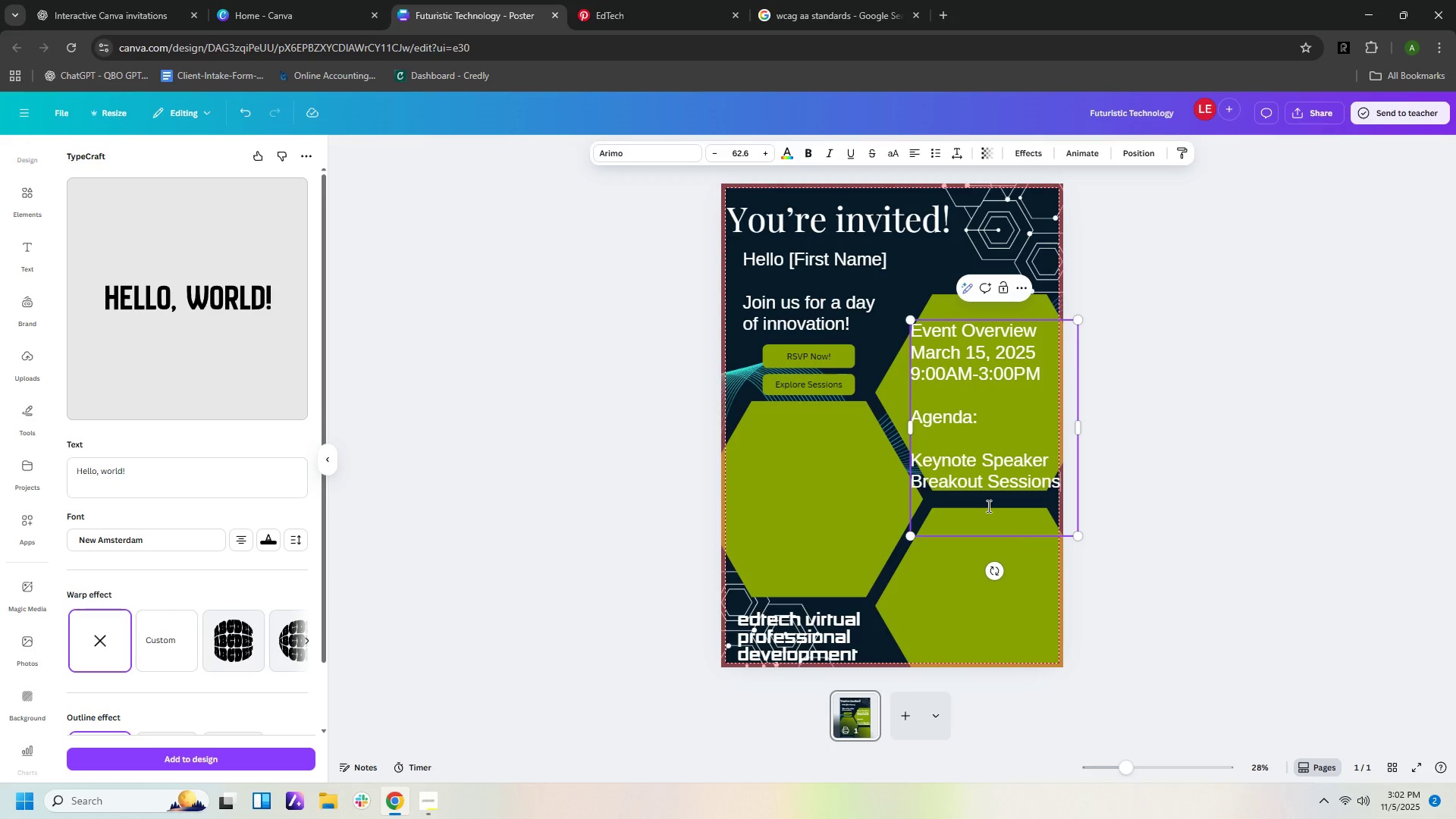 
key(Enter)
 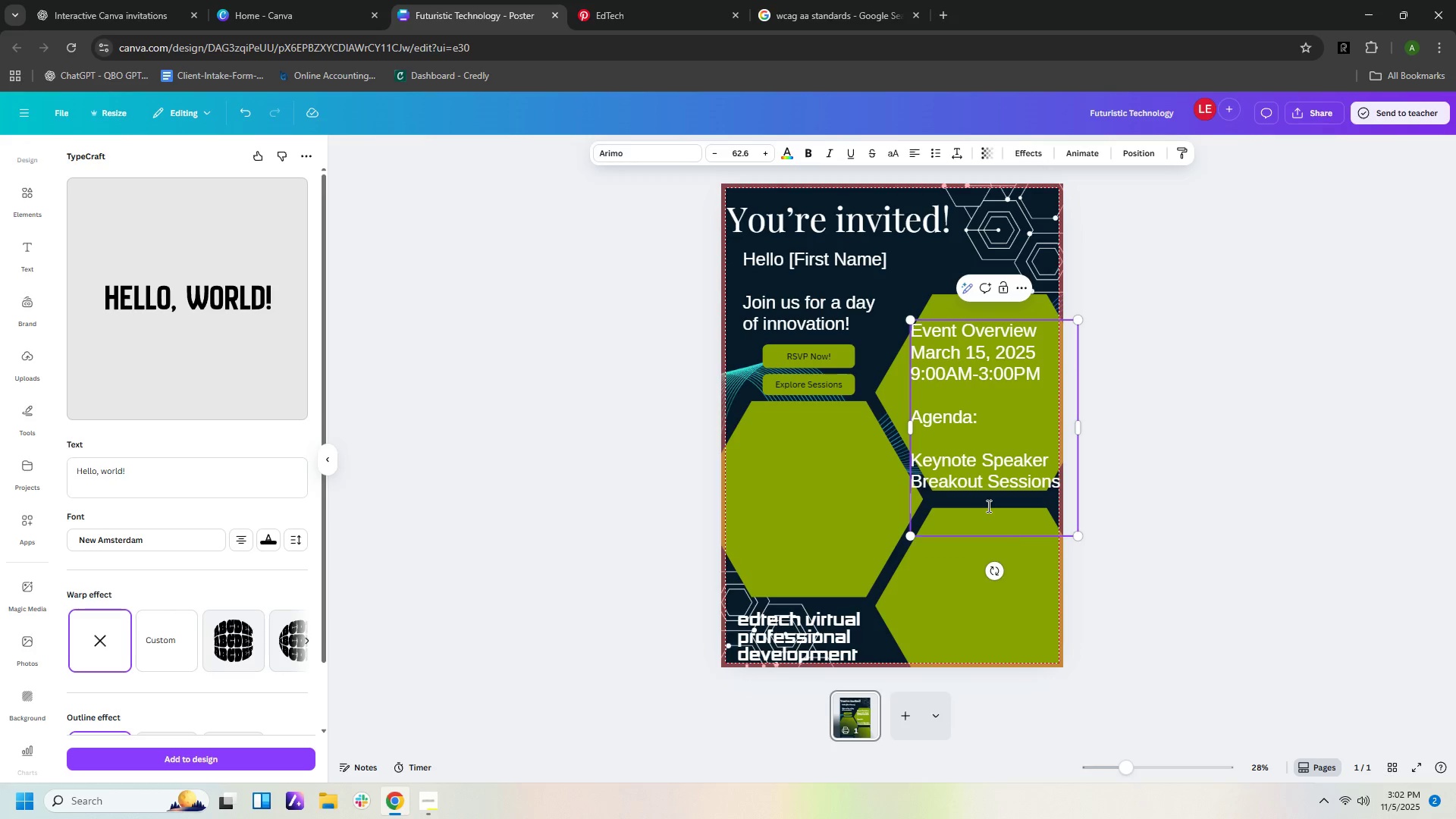 
type(Networking)
 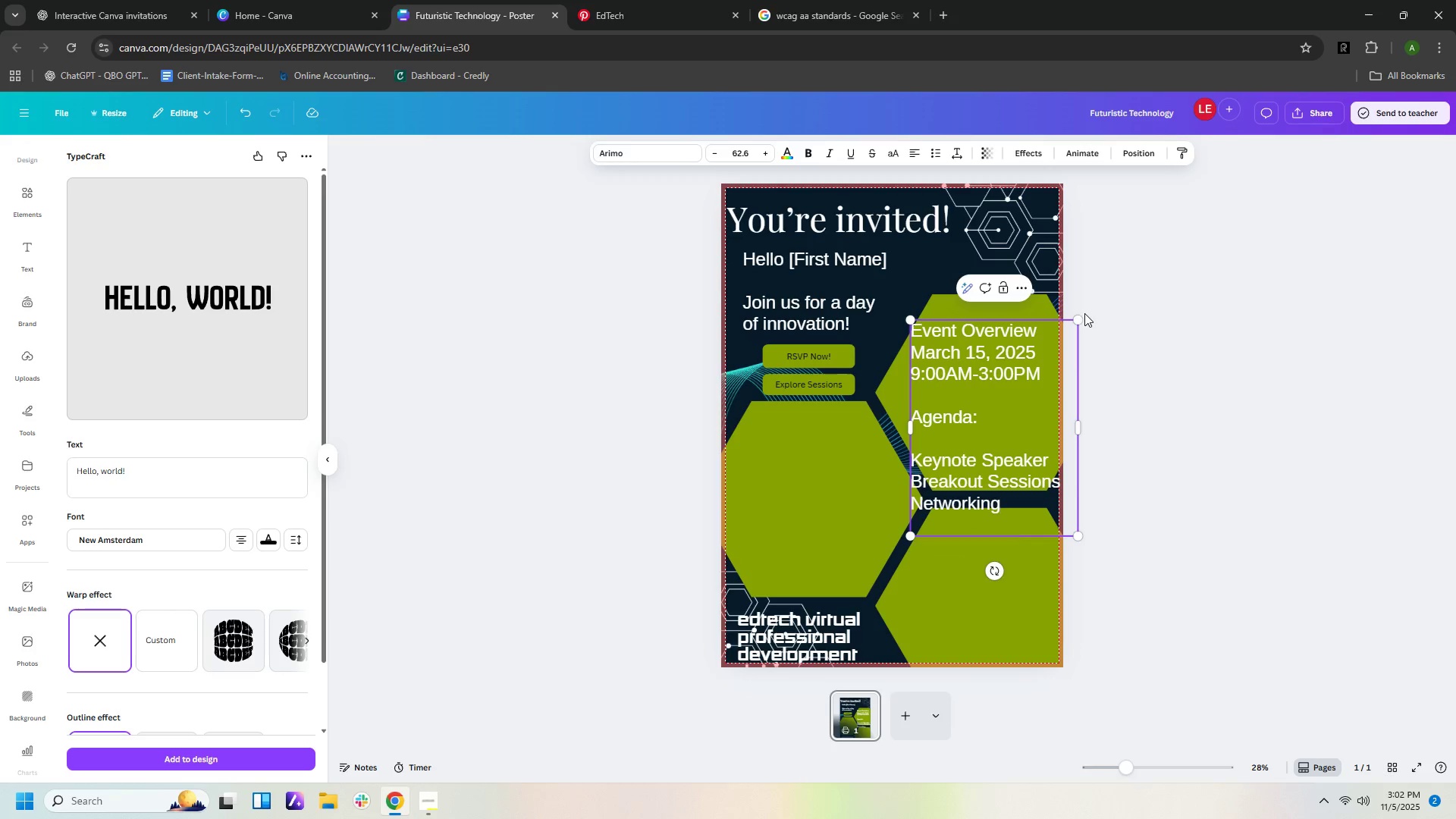 
left_click_drag(start_coordinate=[1081, 314], to_coordinate=[1048, 334])
 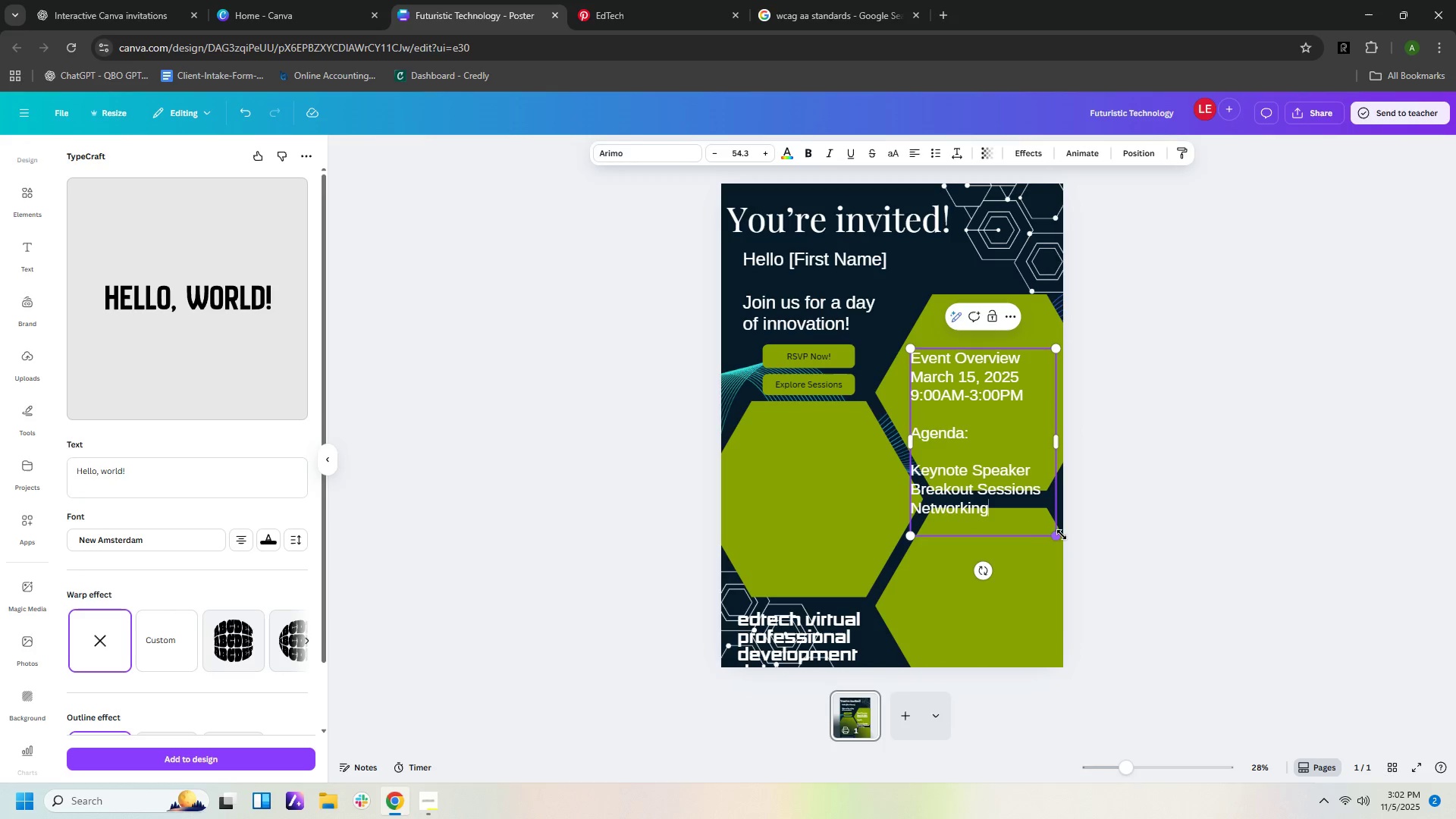 
left_click_drag(start_coordinate=[1059, 535], to_coordinate=[1021, 494])
 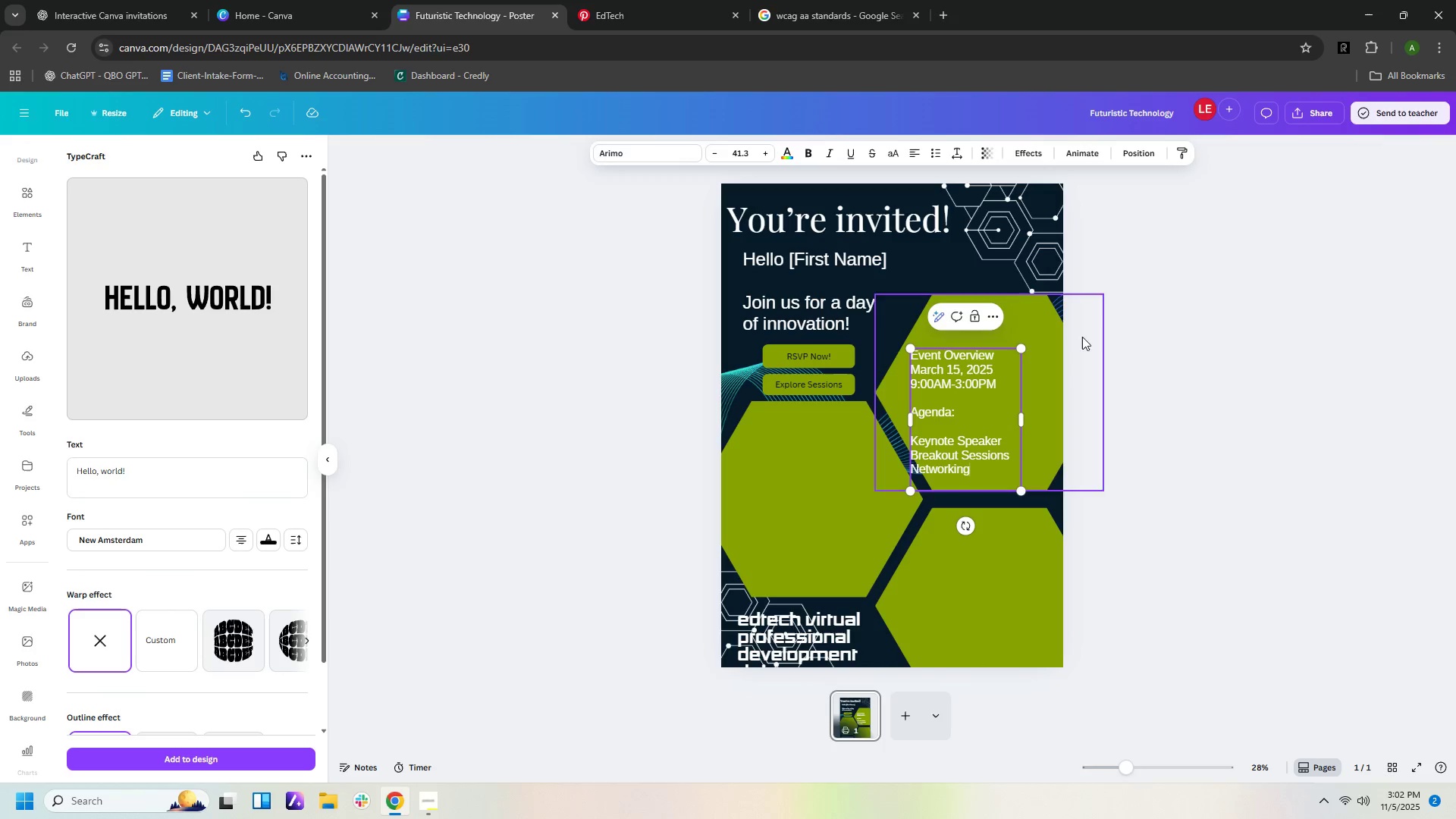 
left_click([1228, 360])
 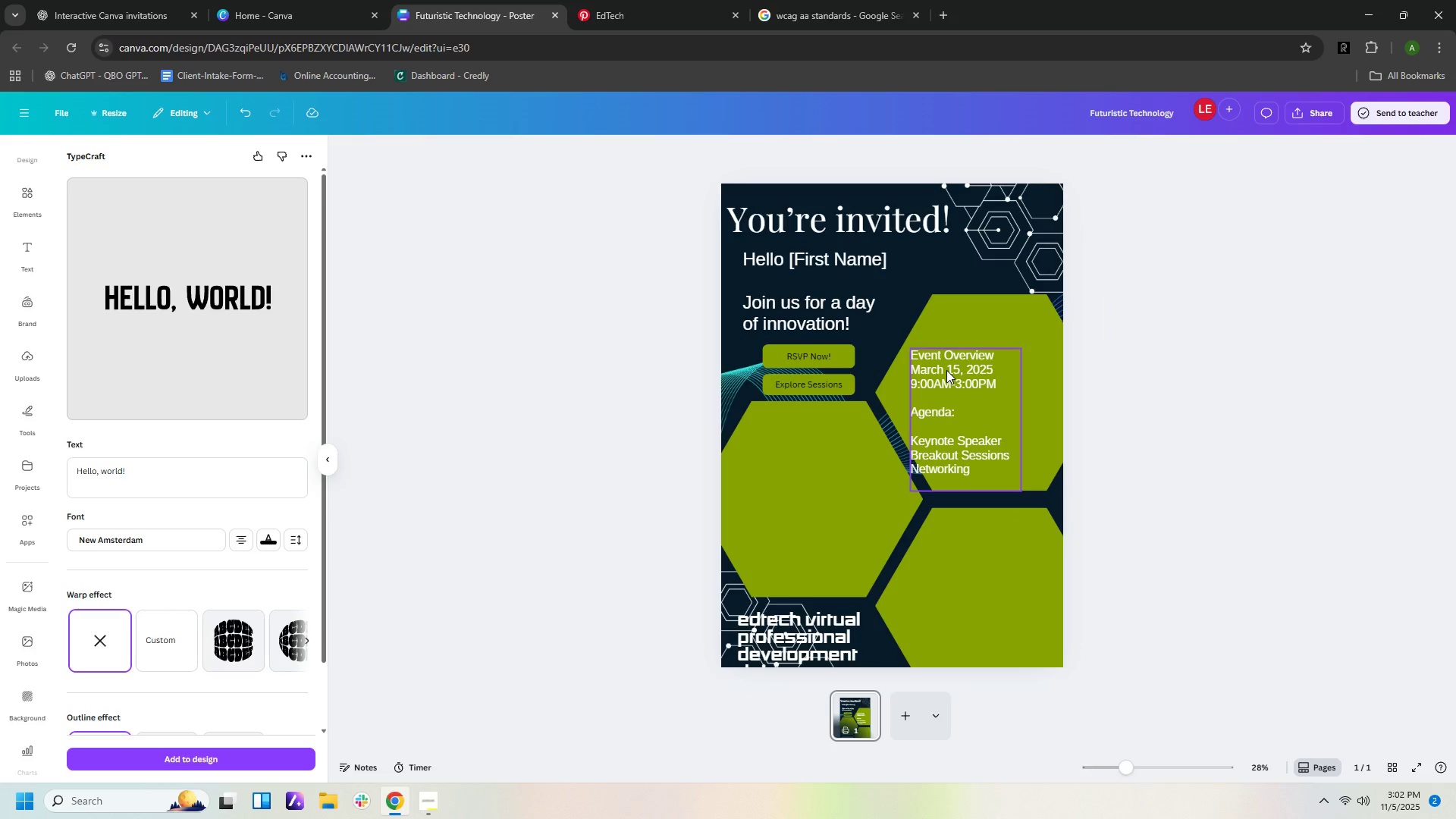 
left_click_drag(start_coordinate=[946, 370], to_coordinate=[965, 340])
 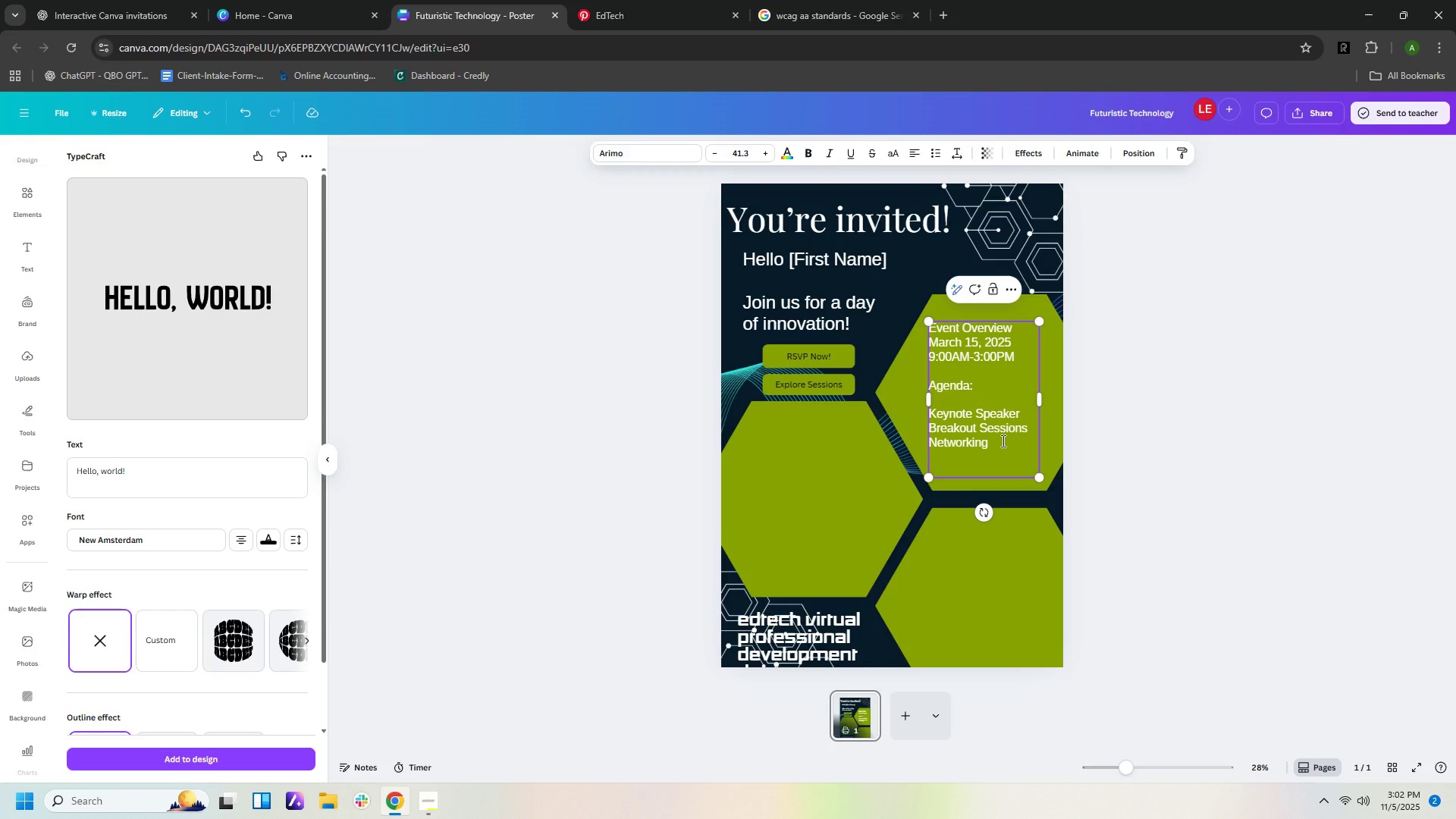 
double_click([1002, 441])
 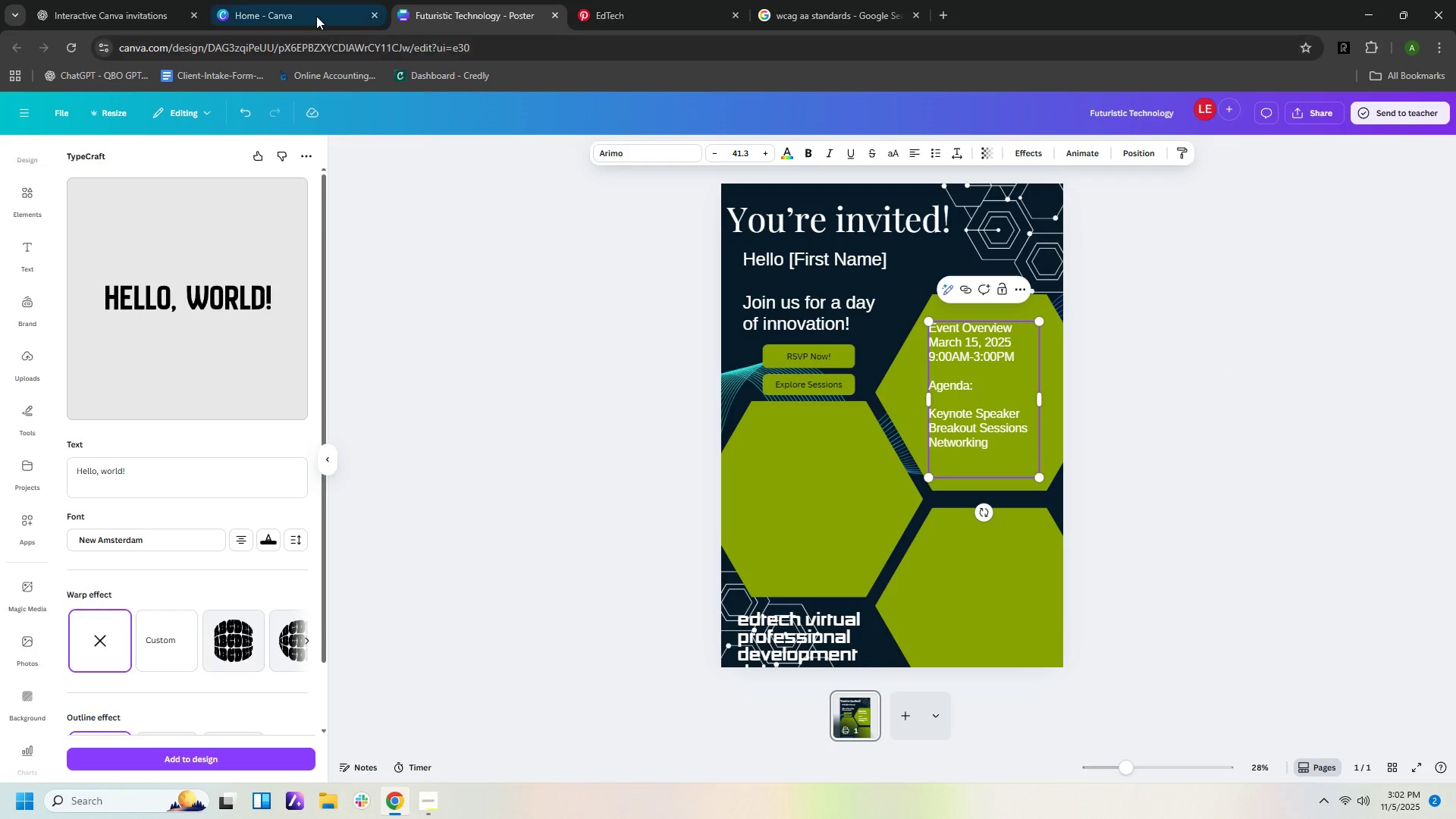 
left_click([316, 17])
 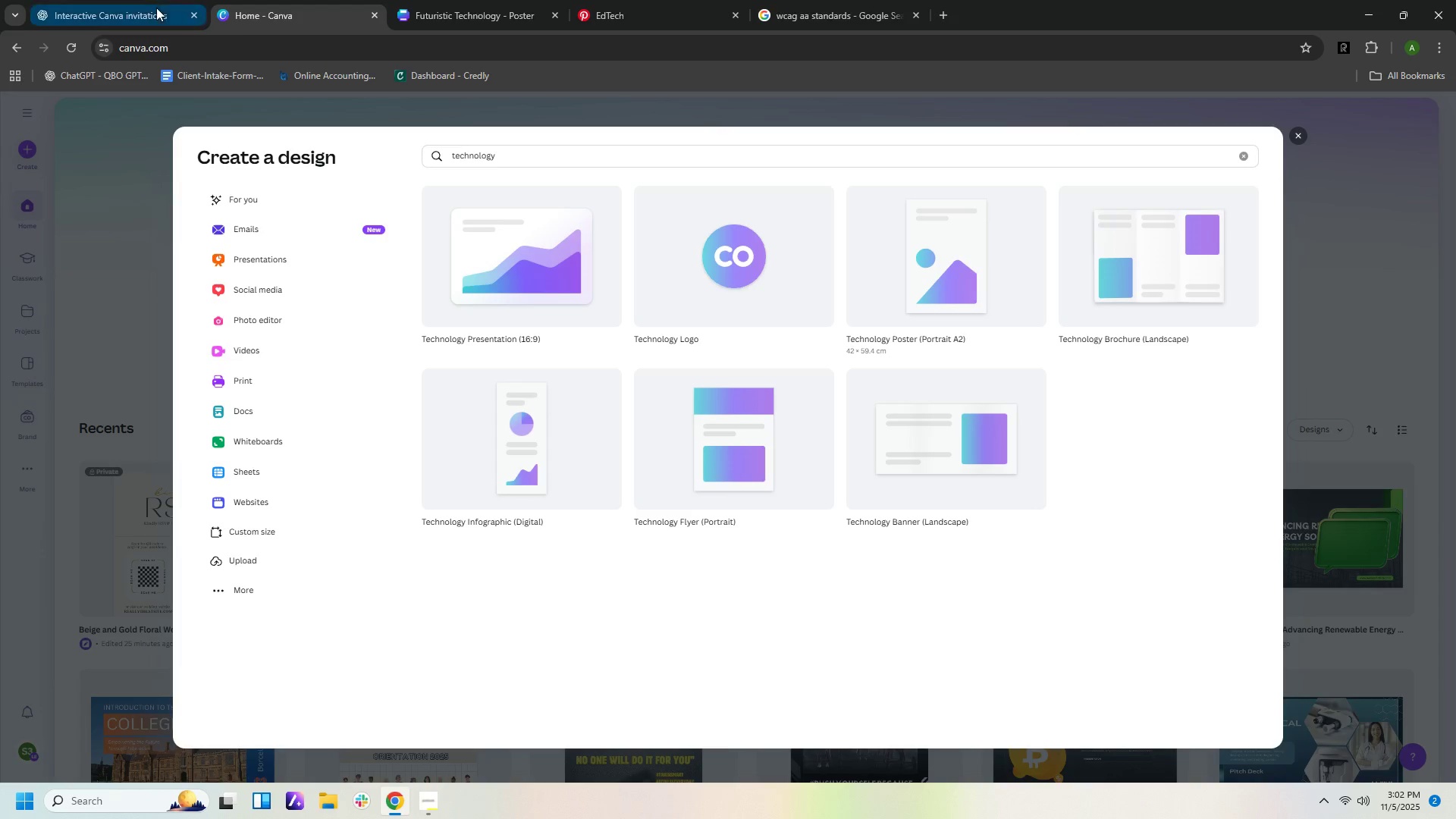 
left_click([148, 12])
 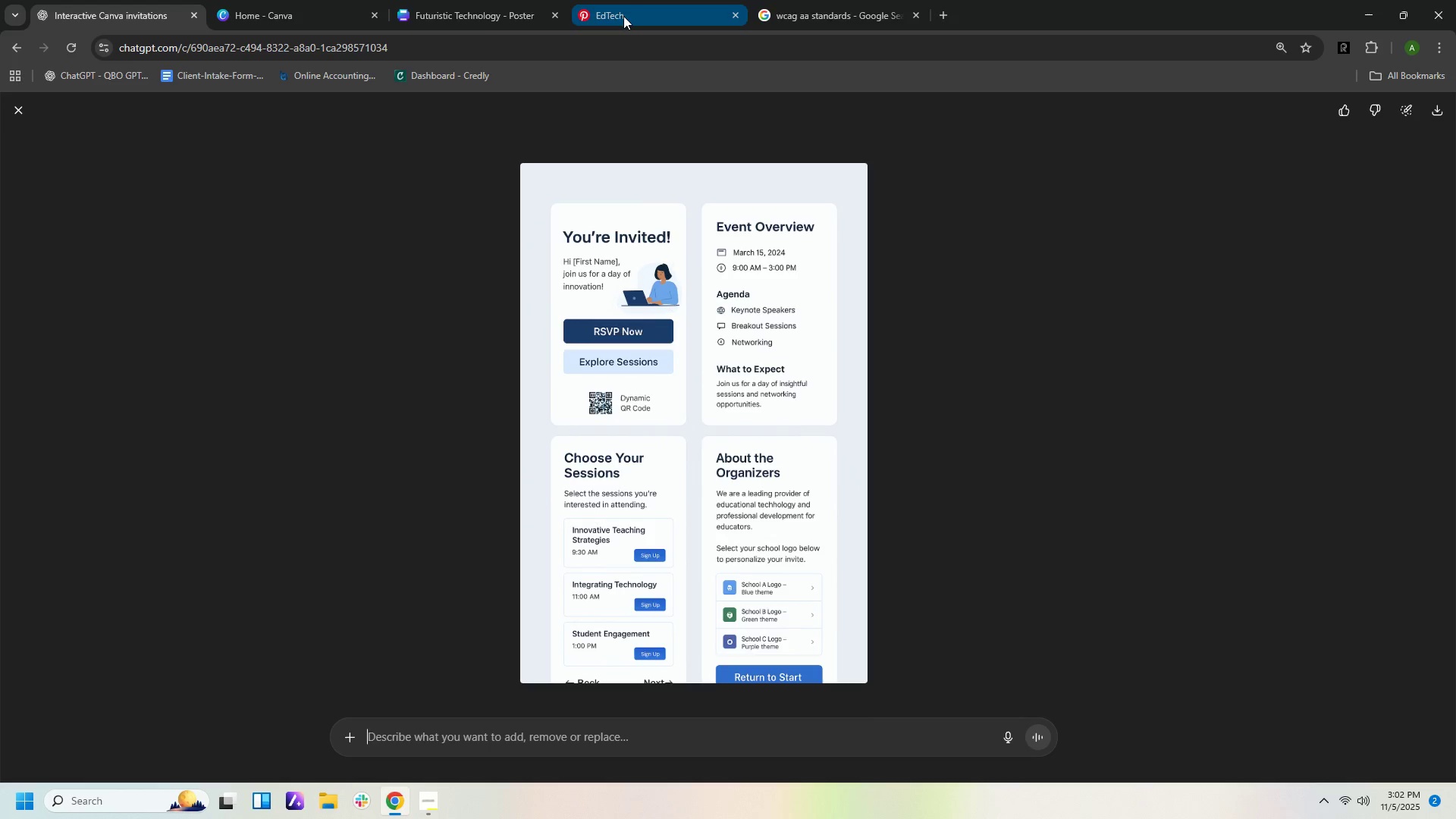 
left_click([491, 17])
 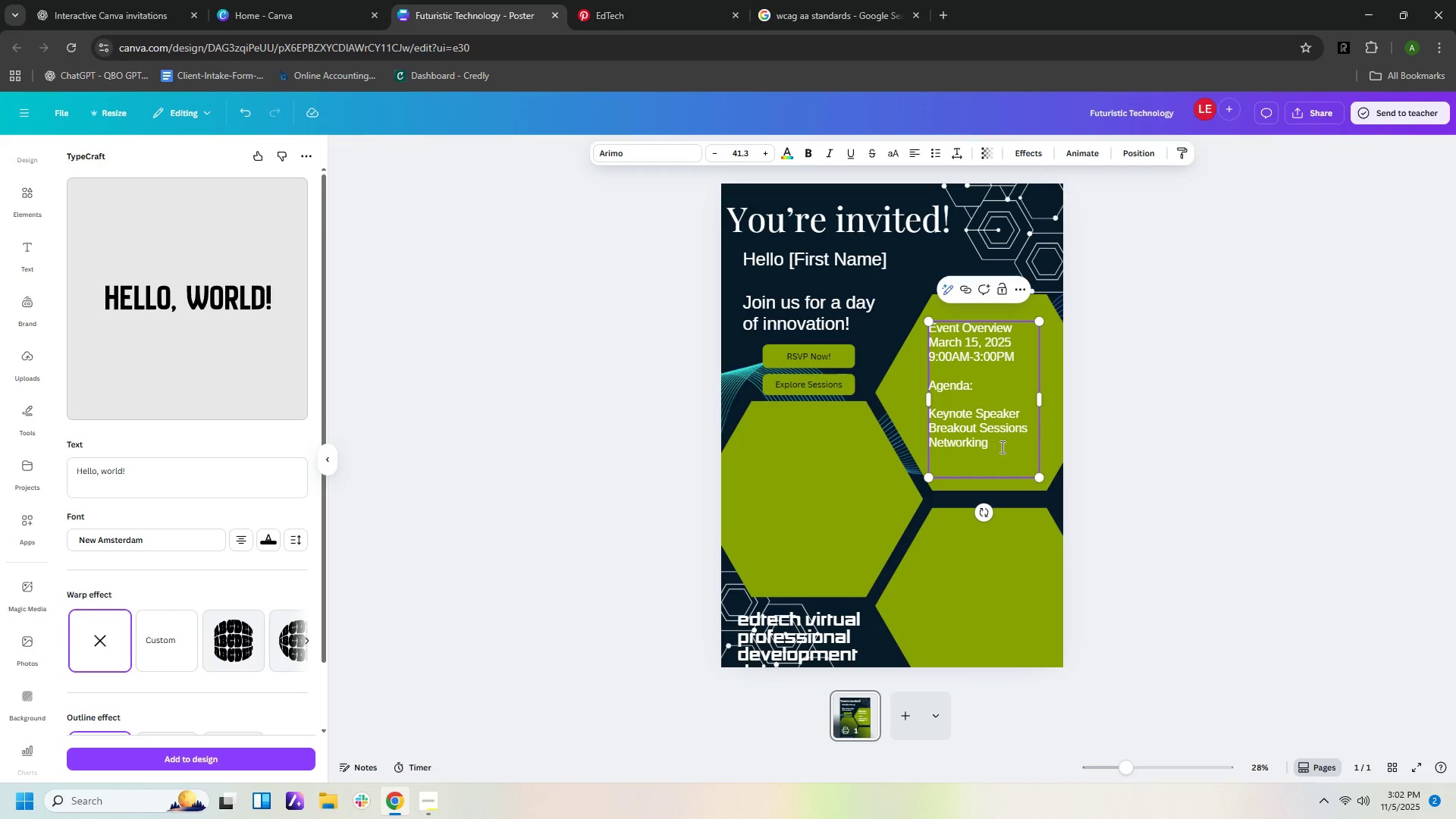 
left_click([1001, 447])
 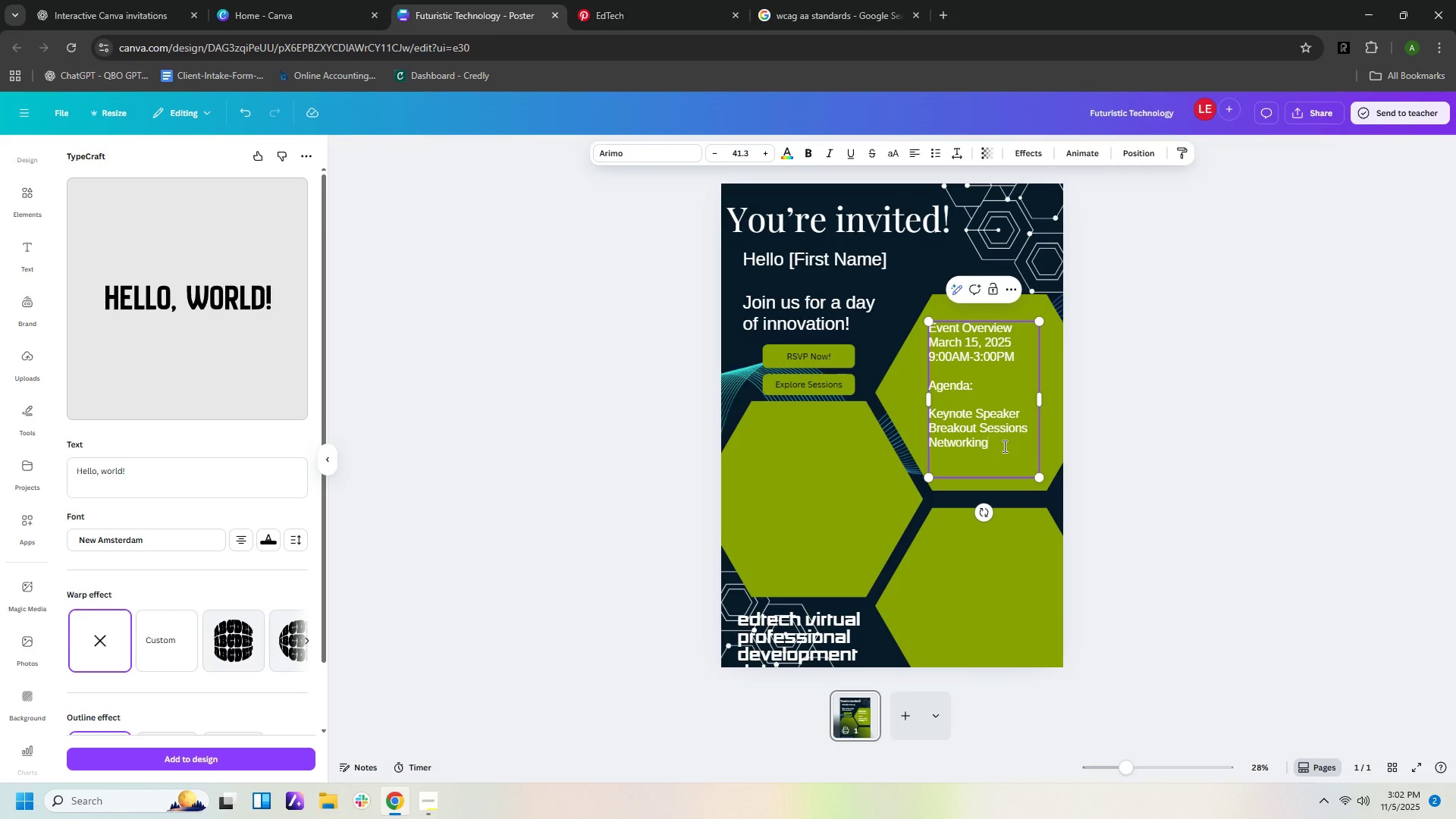 
key(Enter)
 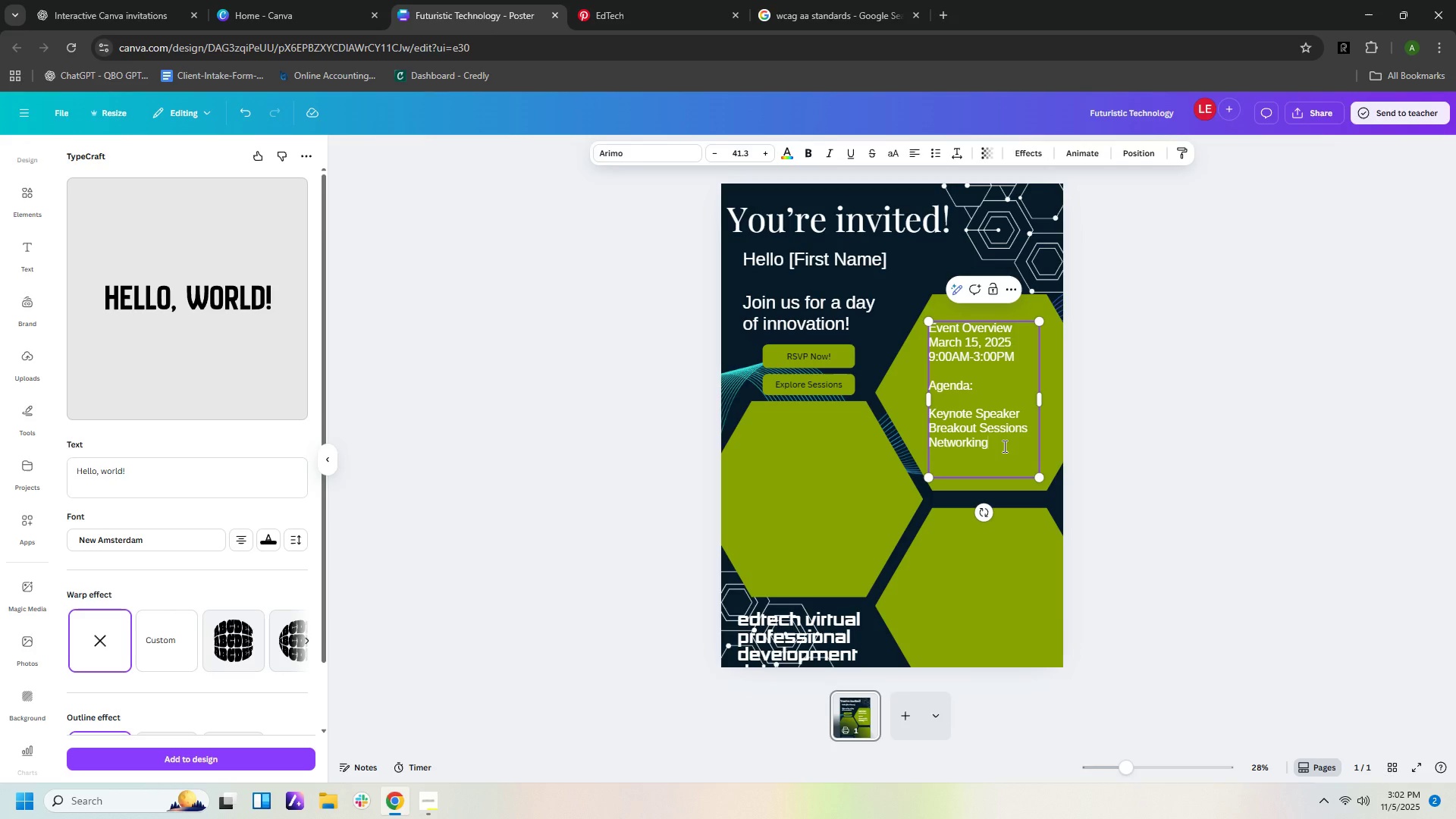 
type(wh)
key(Backspace)
key(Backspace)
key(Backspace)
type([Delete][Delete]ng)
 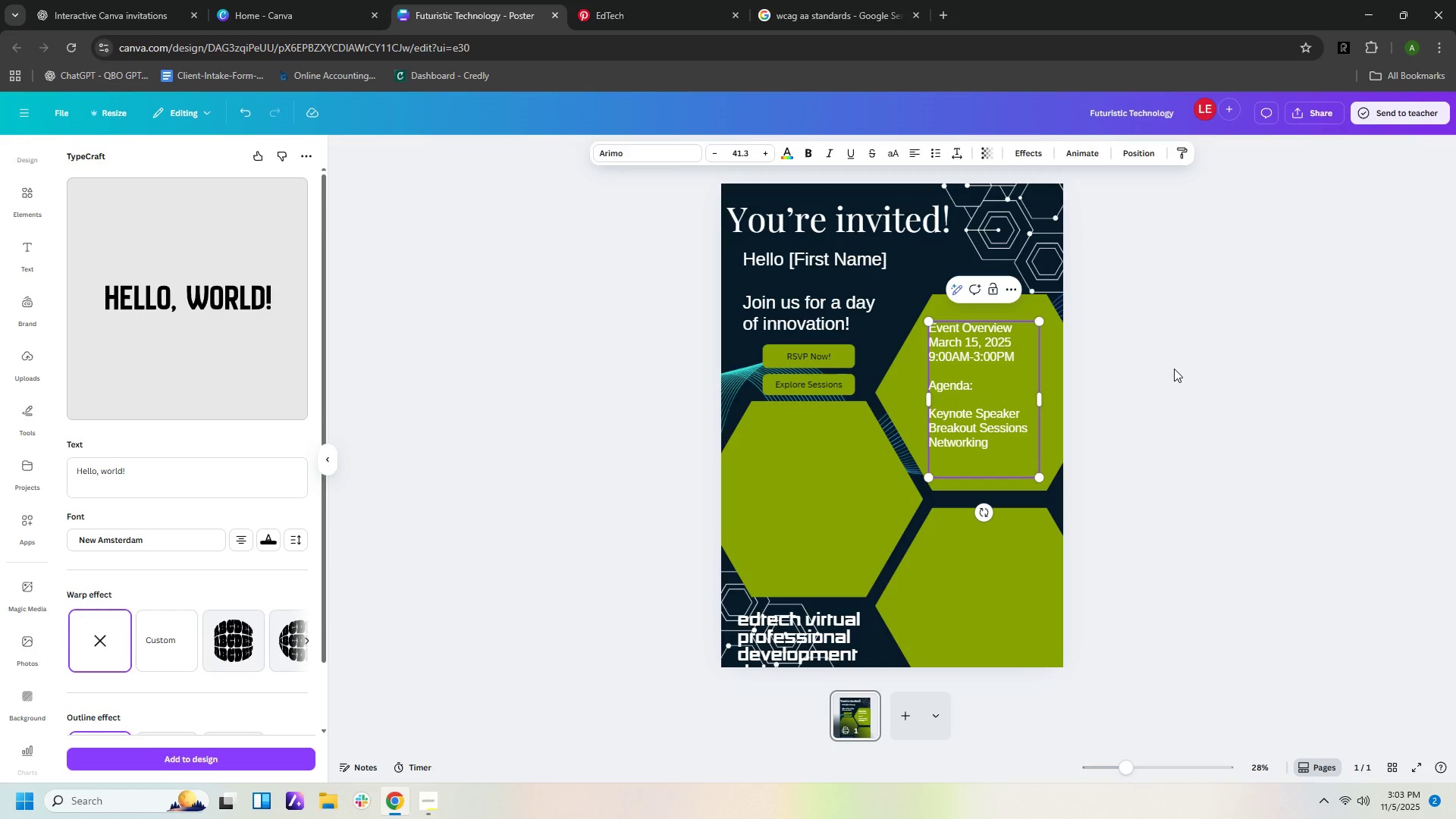 
left_click([981, 403])
 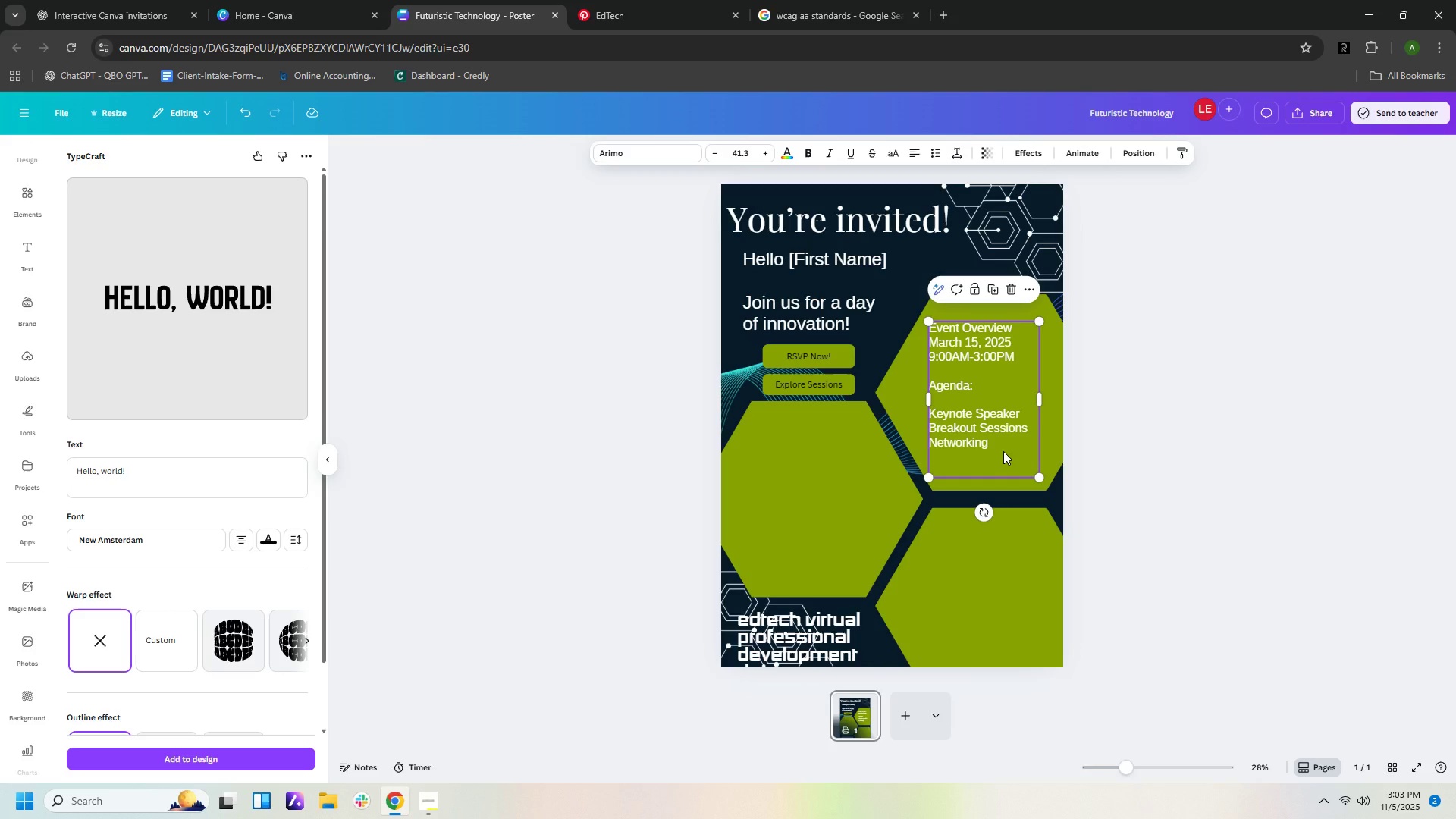 
key(Control+C)
 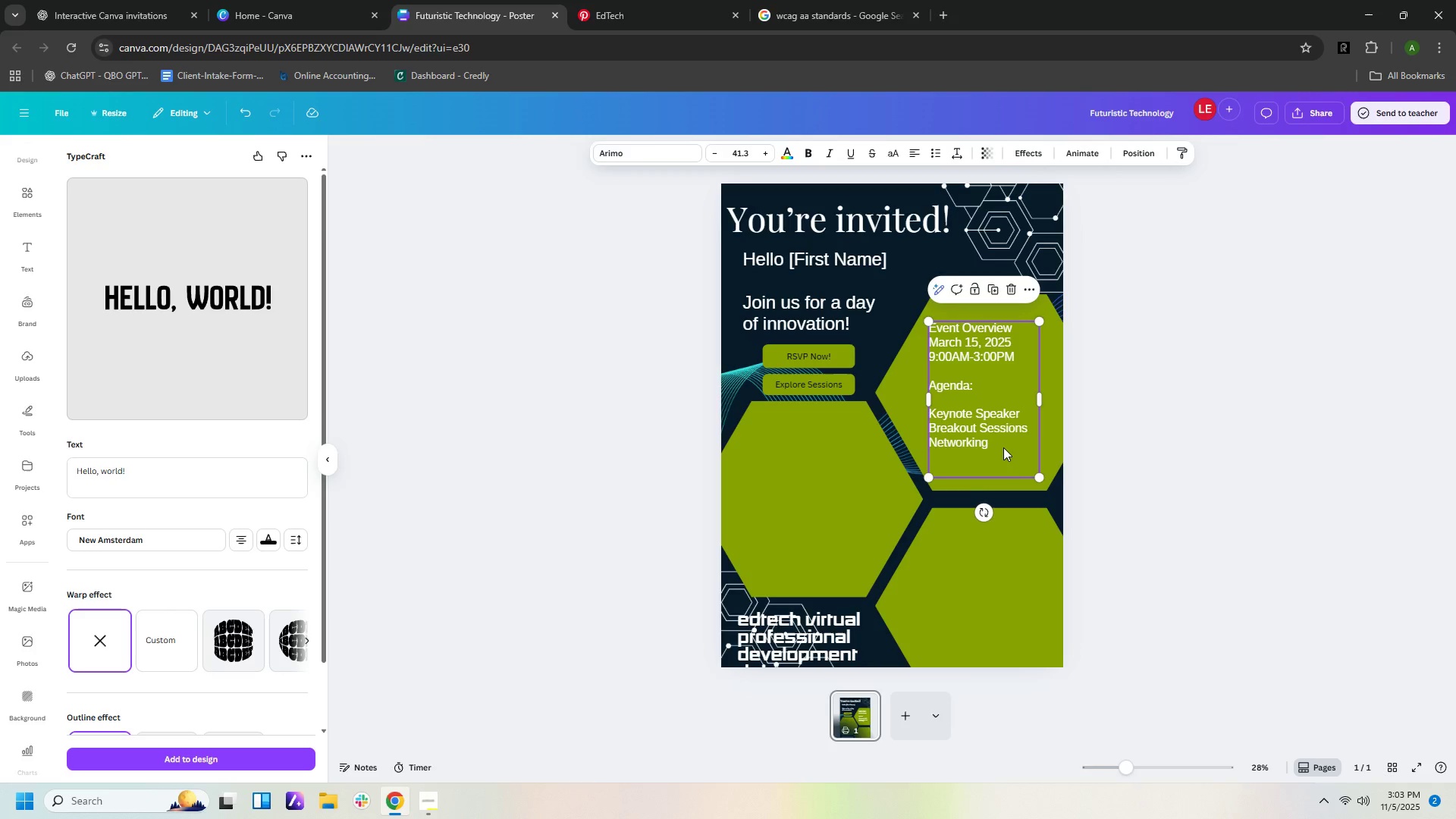 
key(Control+V)
 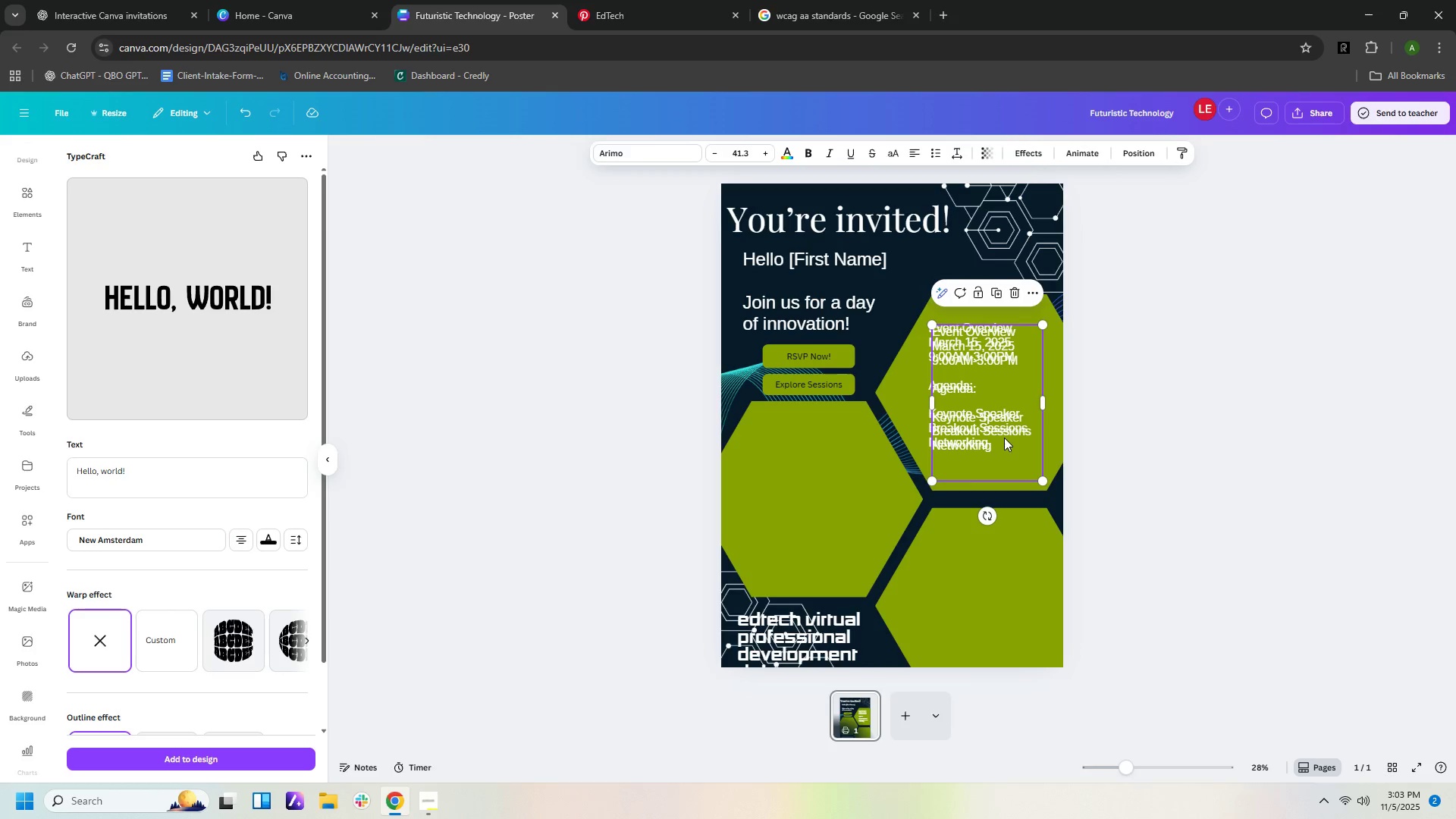 
left_click_drag(start_coordinate=[1004, 436], to_coordinate=[1011, 604])
 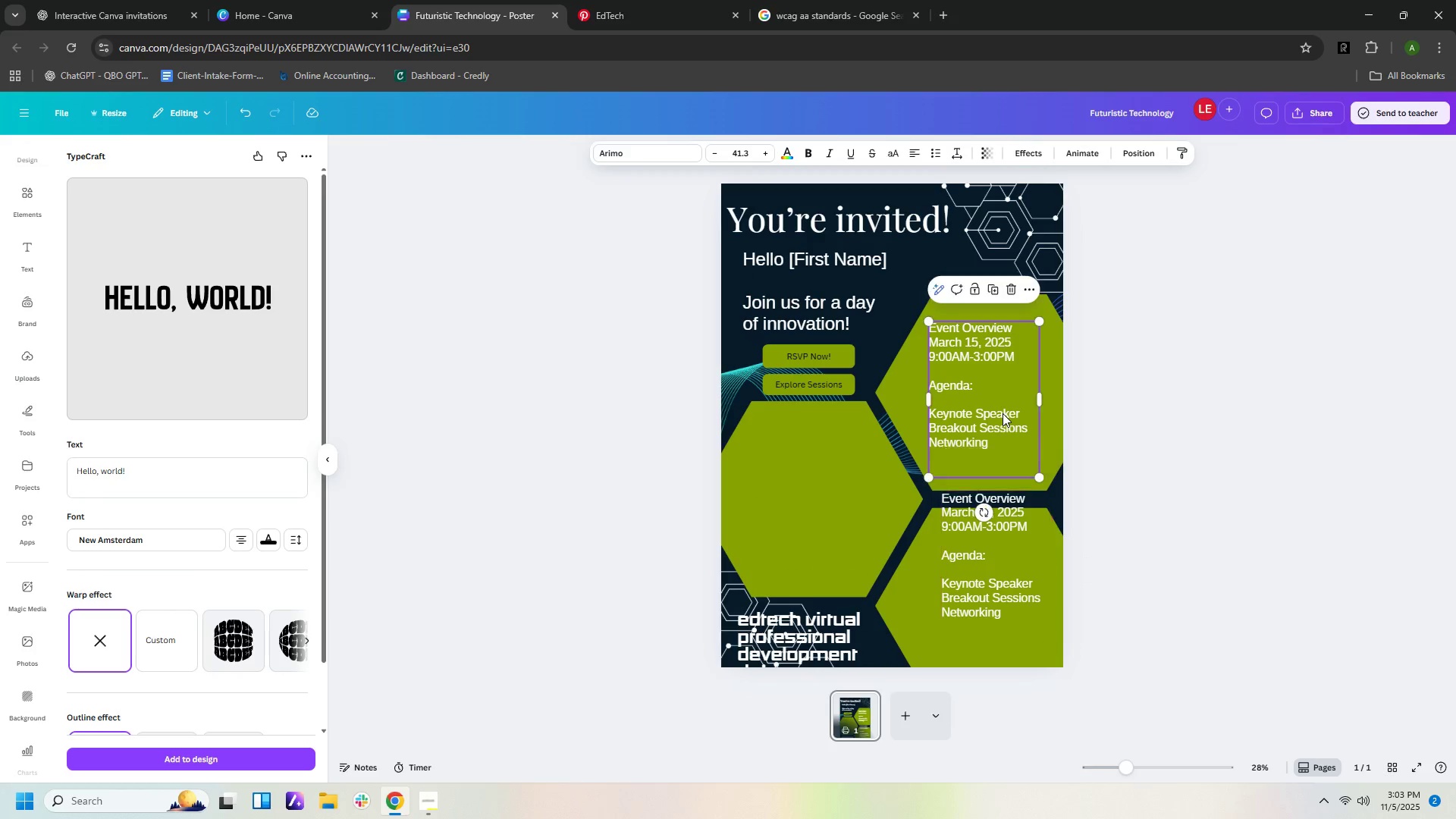 
double_click([1003, 413])
 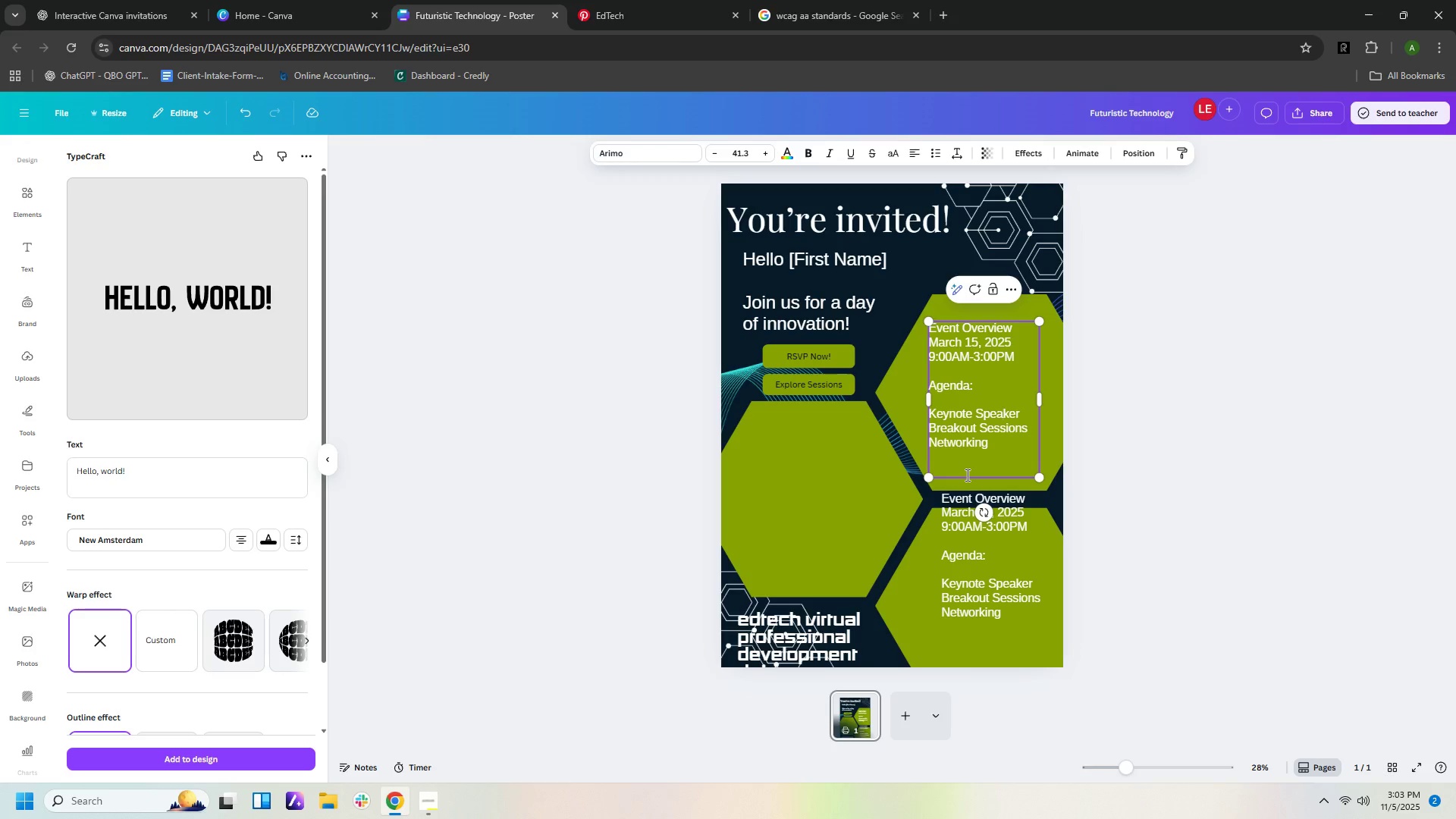 
left_click([966, 475])
 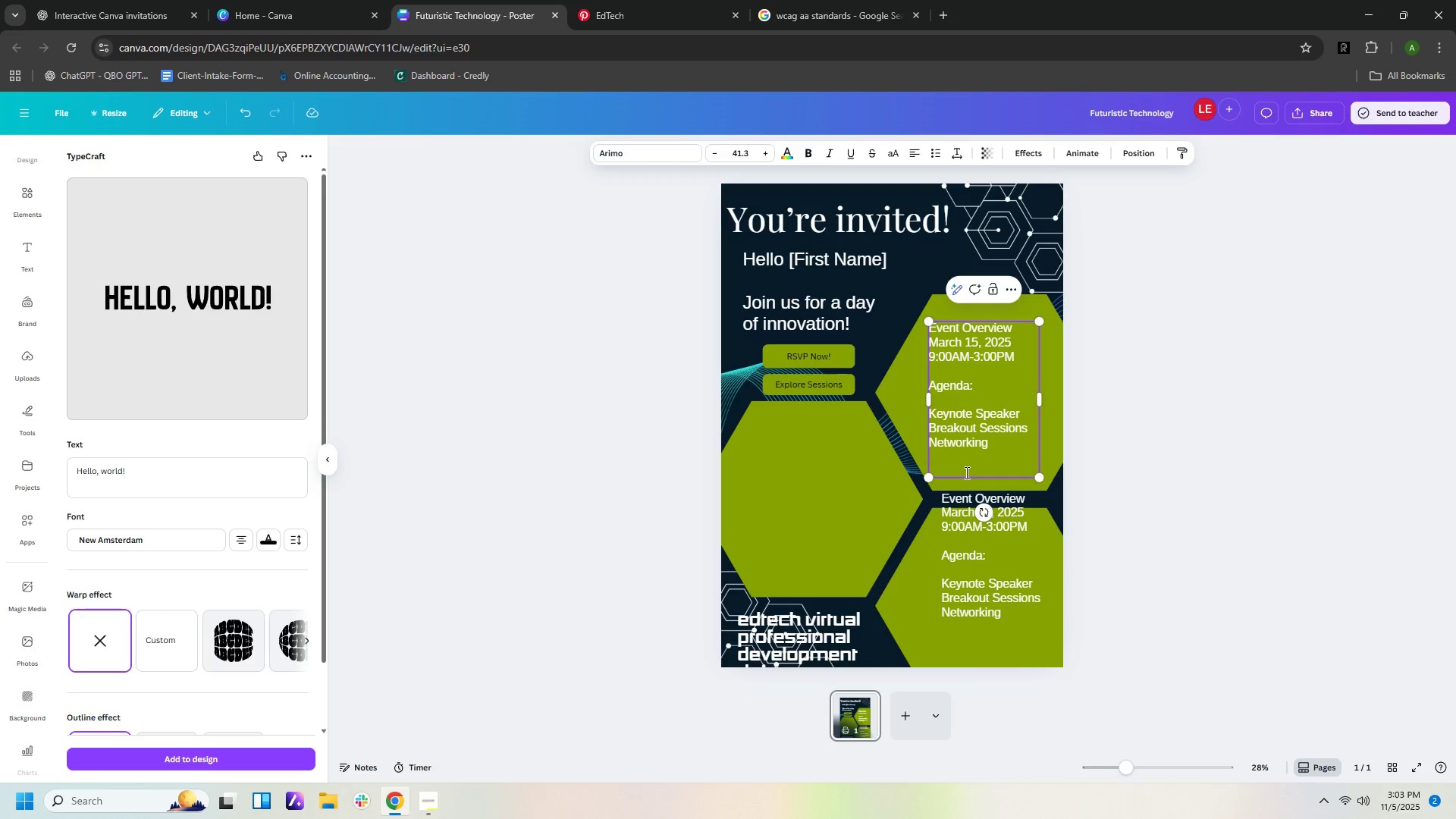 
hold_key(key=Backspace, duration=1.64)
 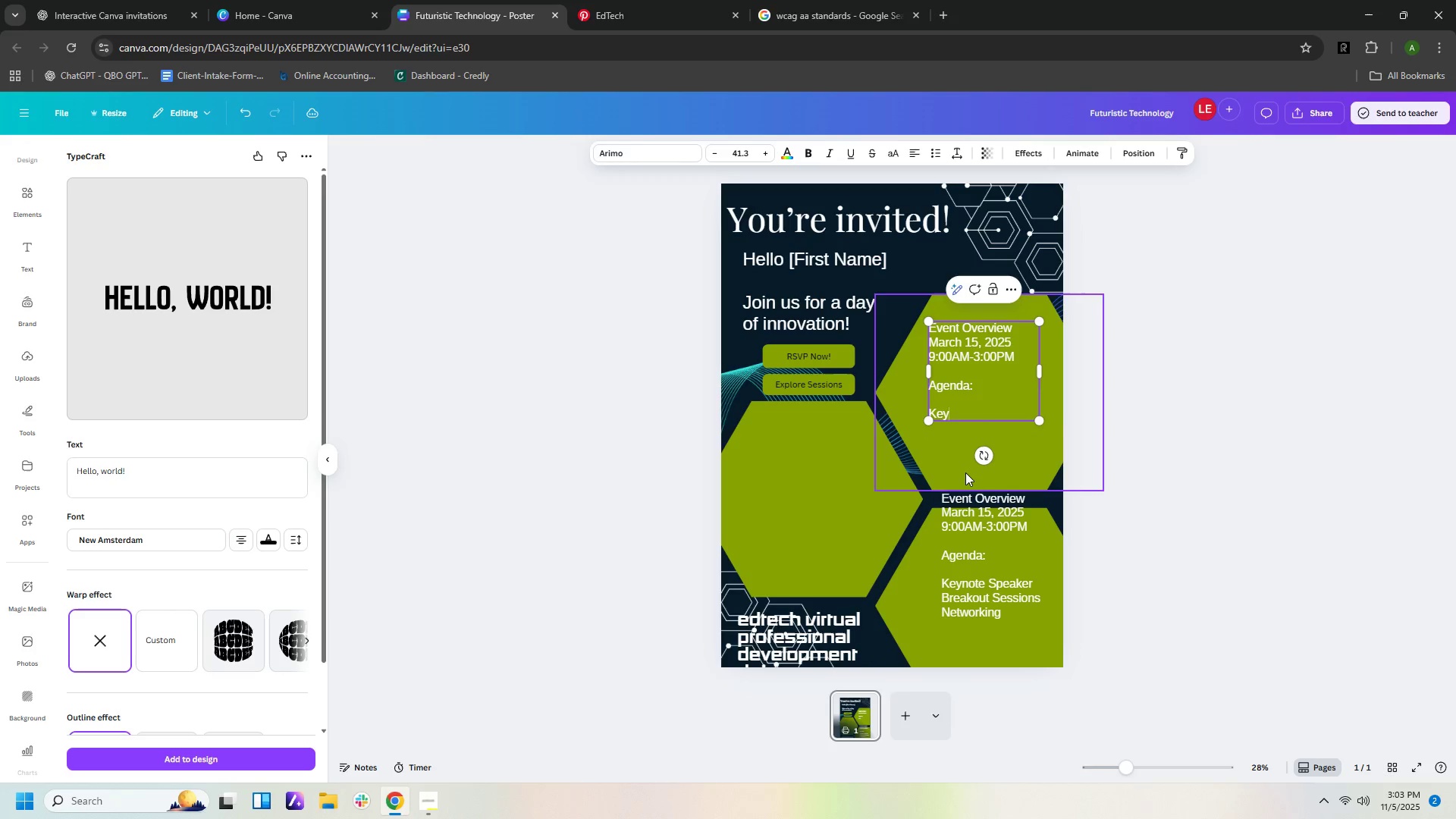 
key(Backspace)
 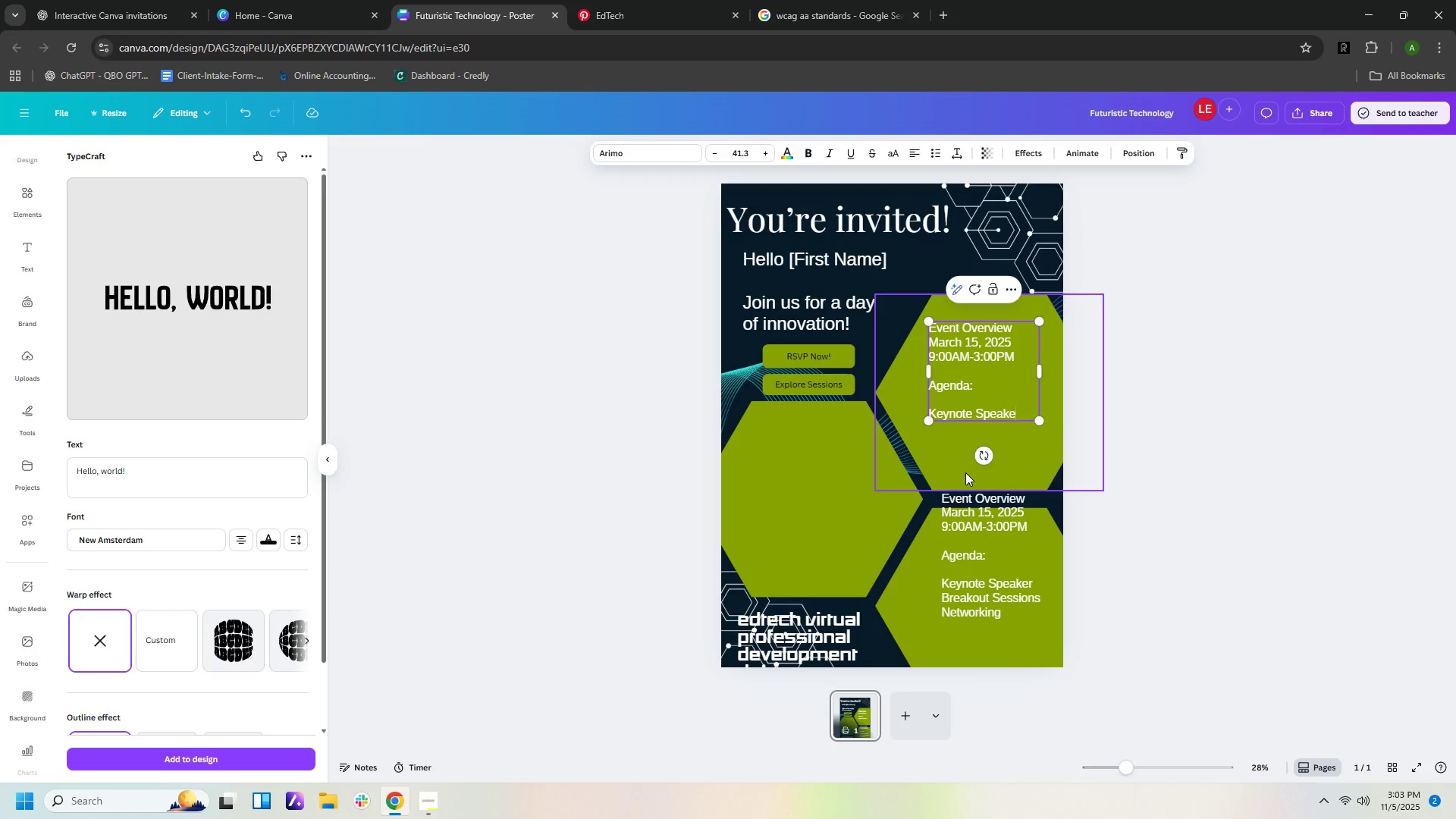 
key(Backspace)
 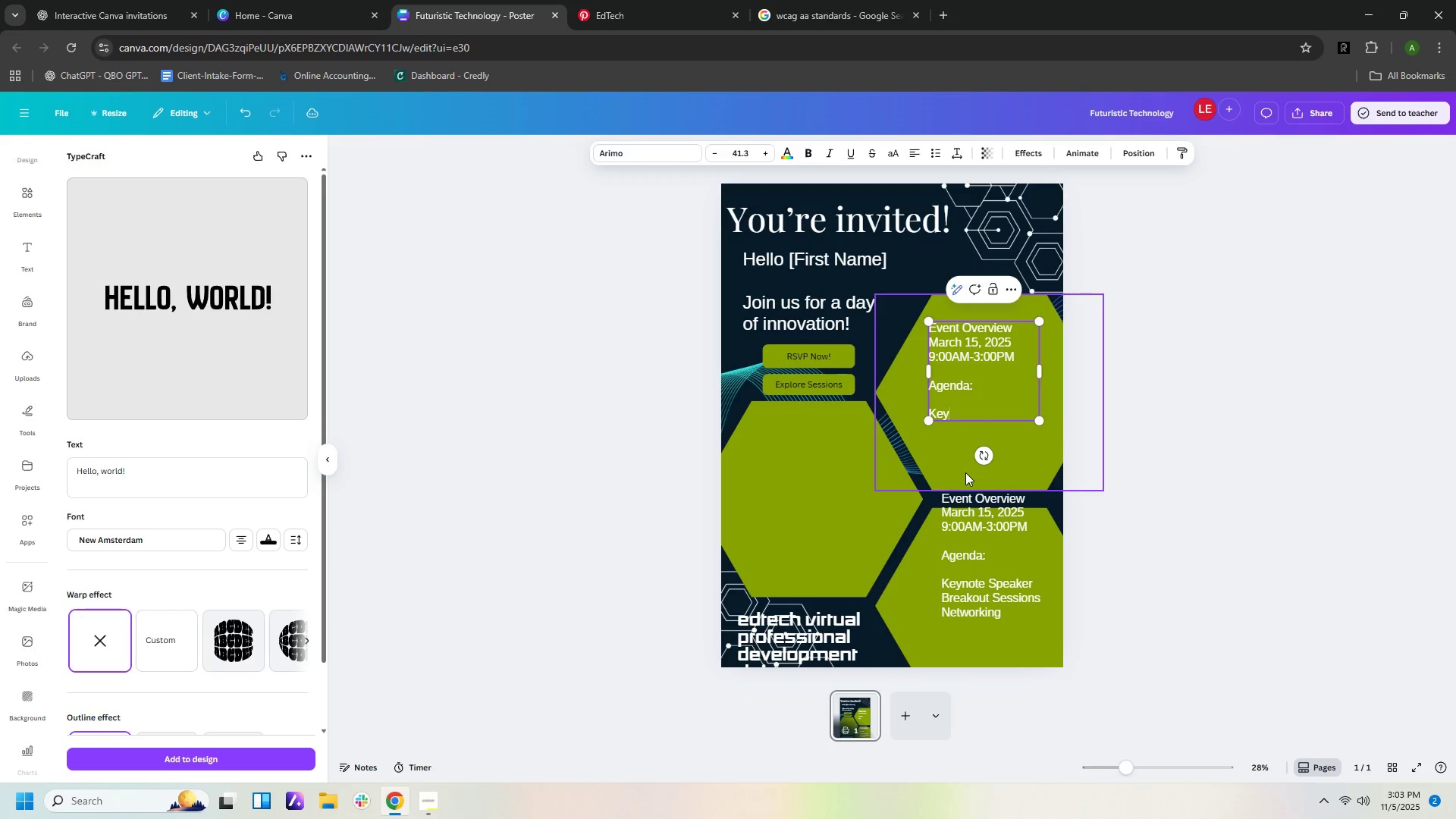 
key(Backspace)
 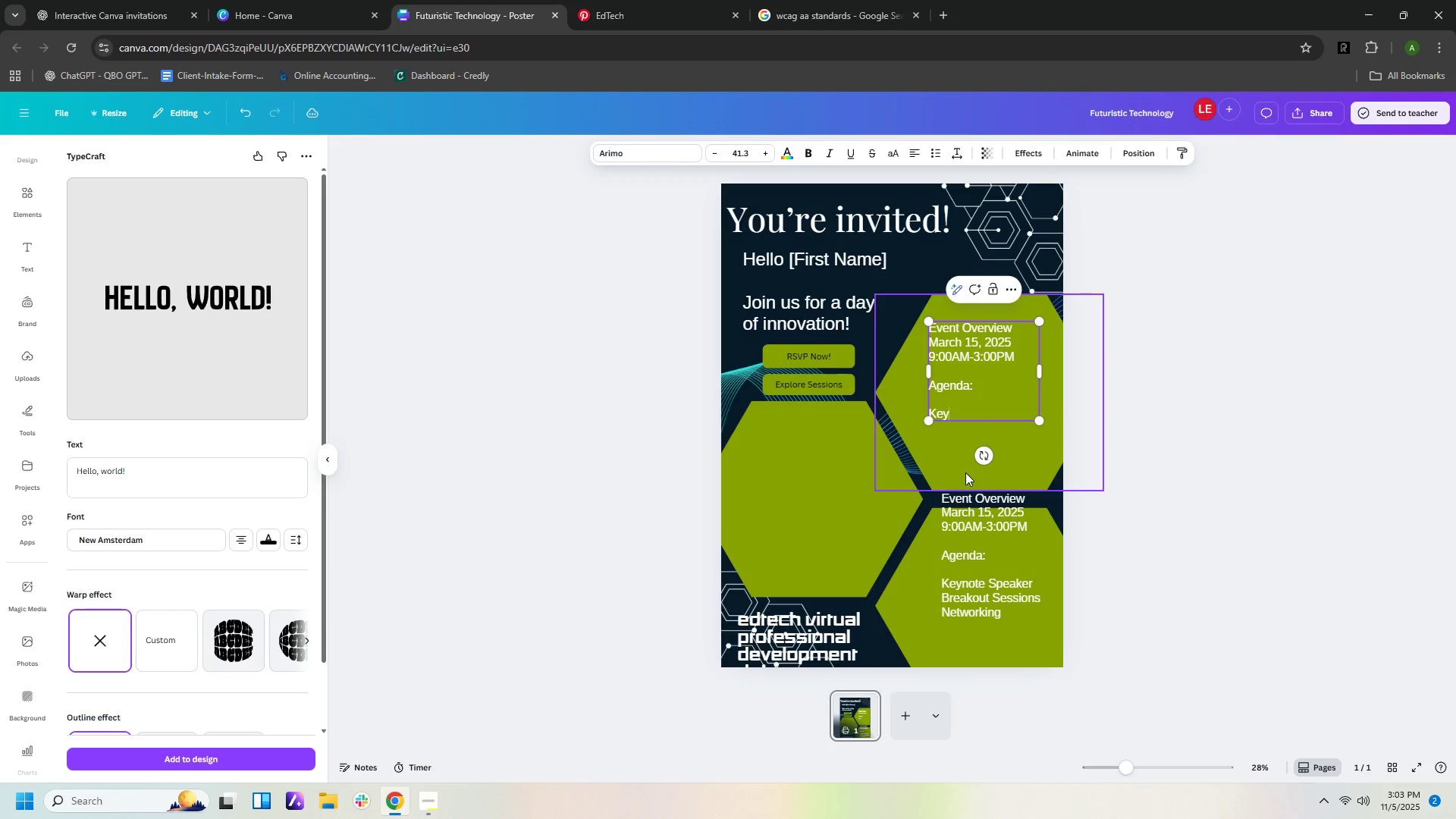 
key(Backspace)
 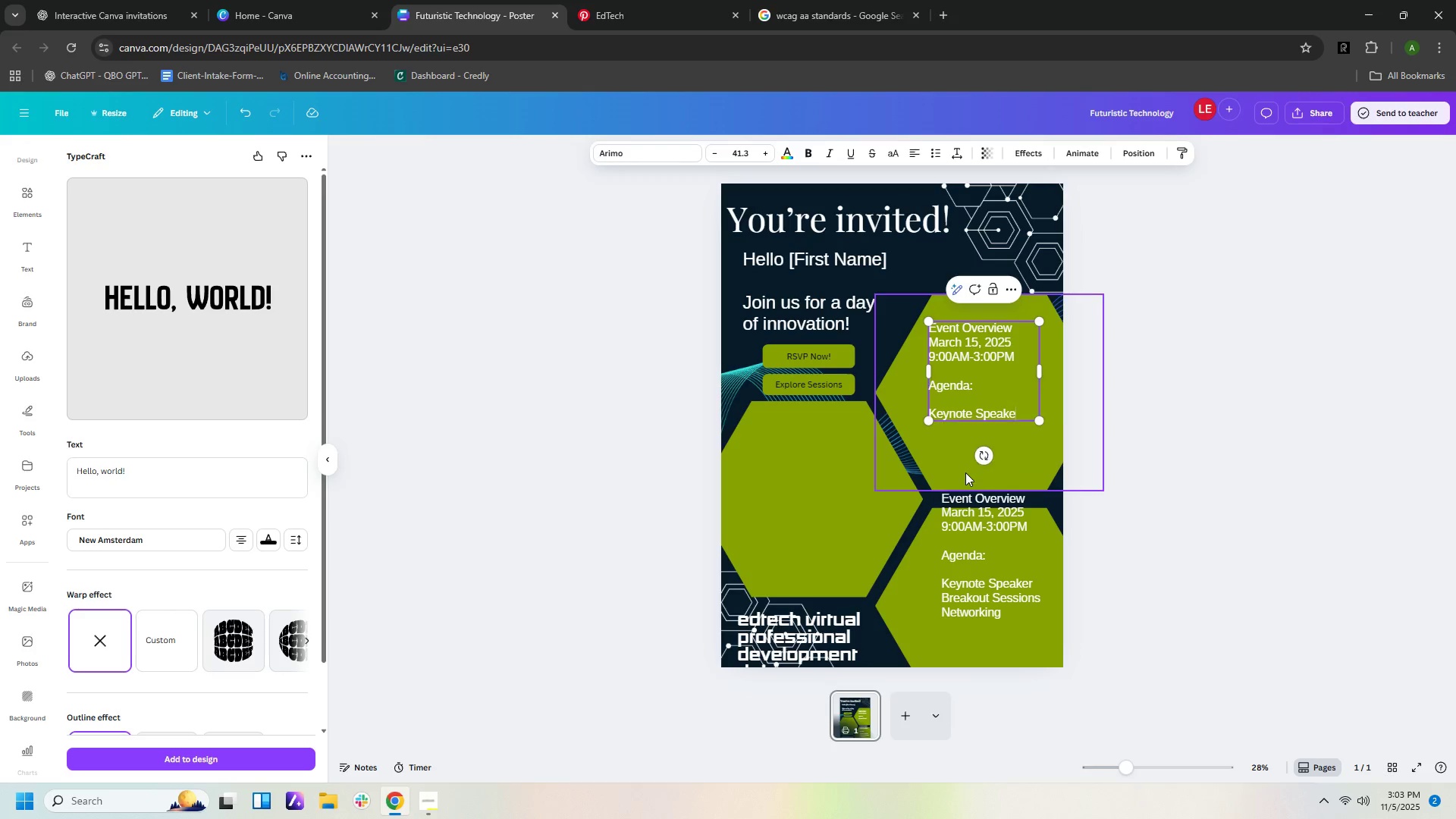 
key(Backspace)
 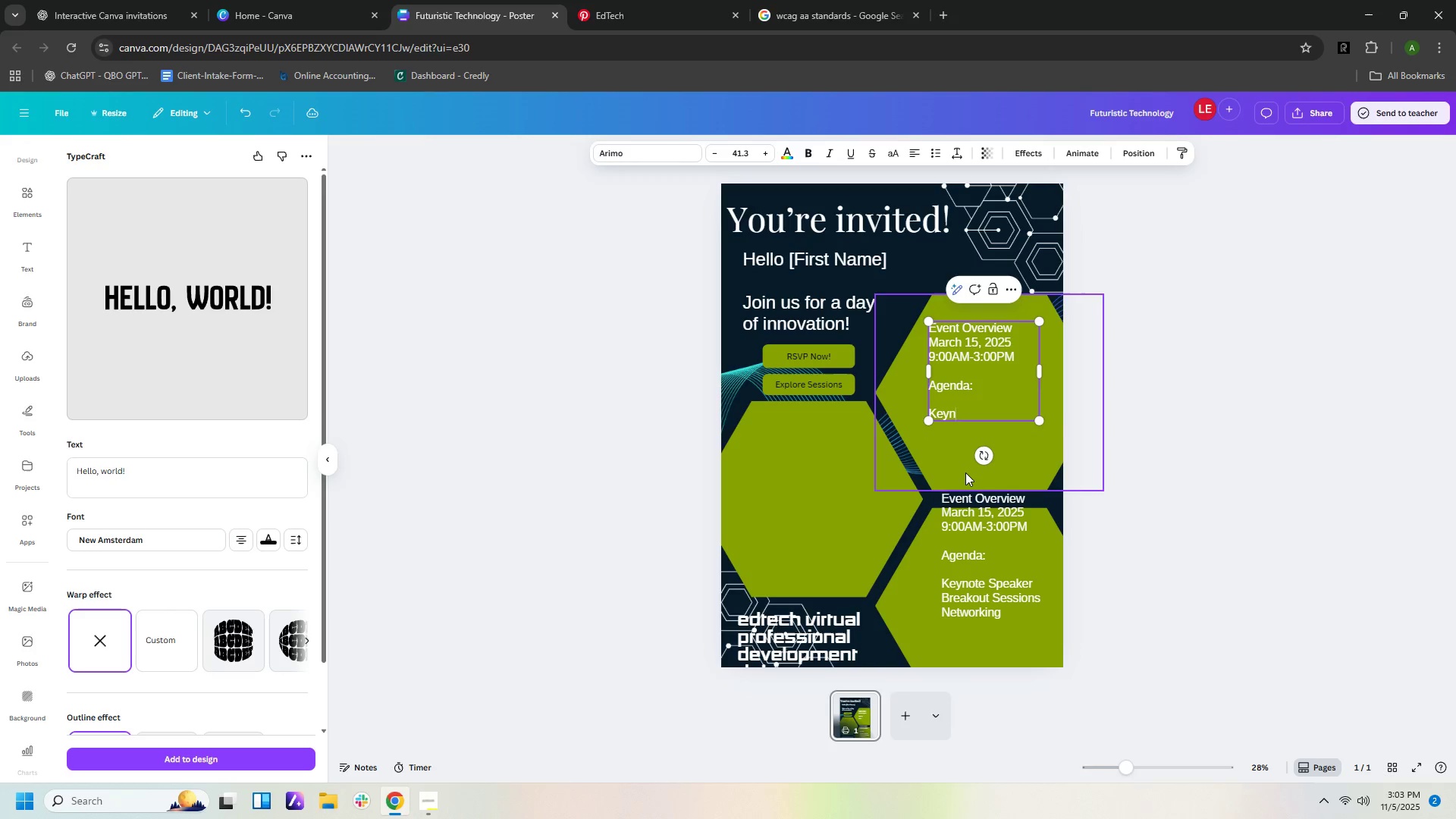 
key(Backspace)
 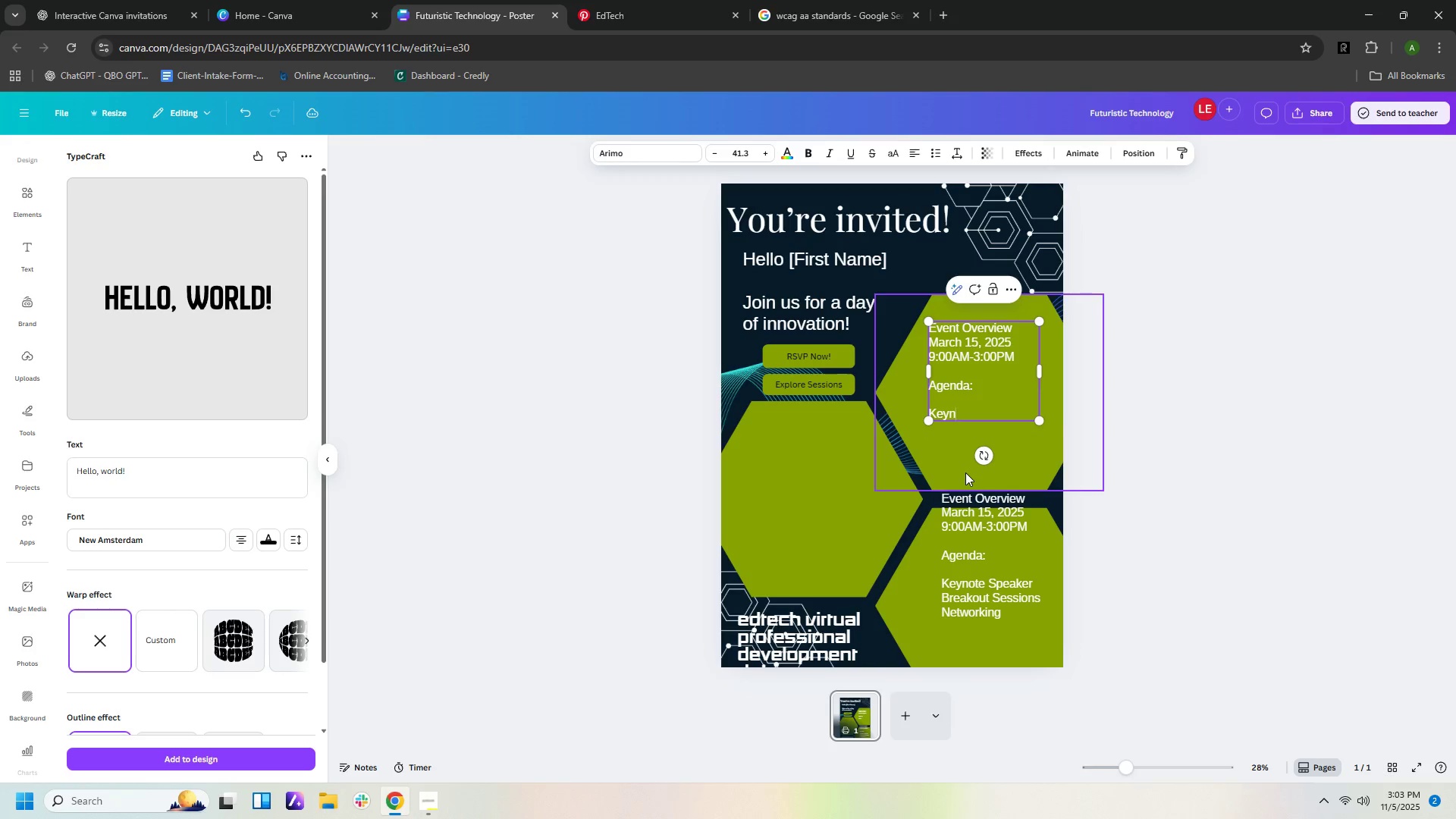 
key(Backspace)
 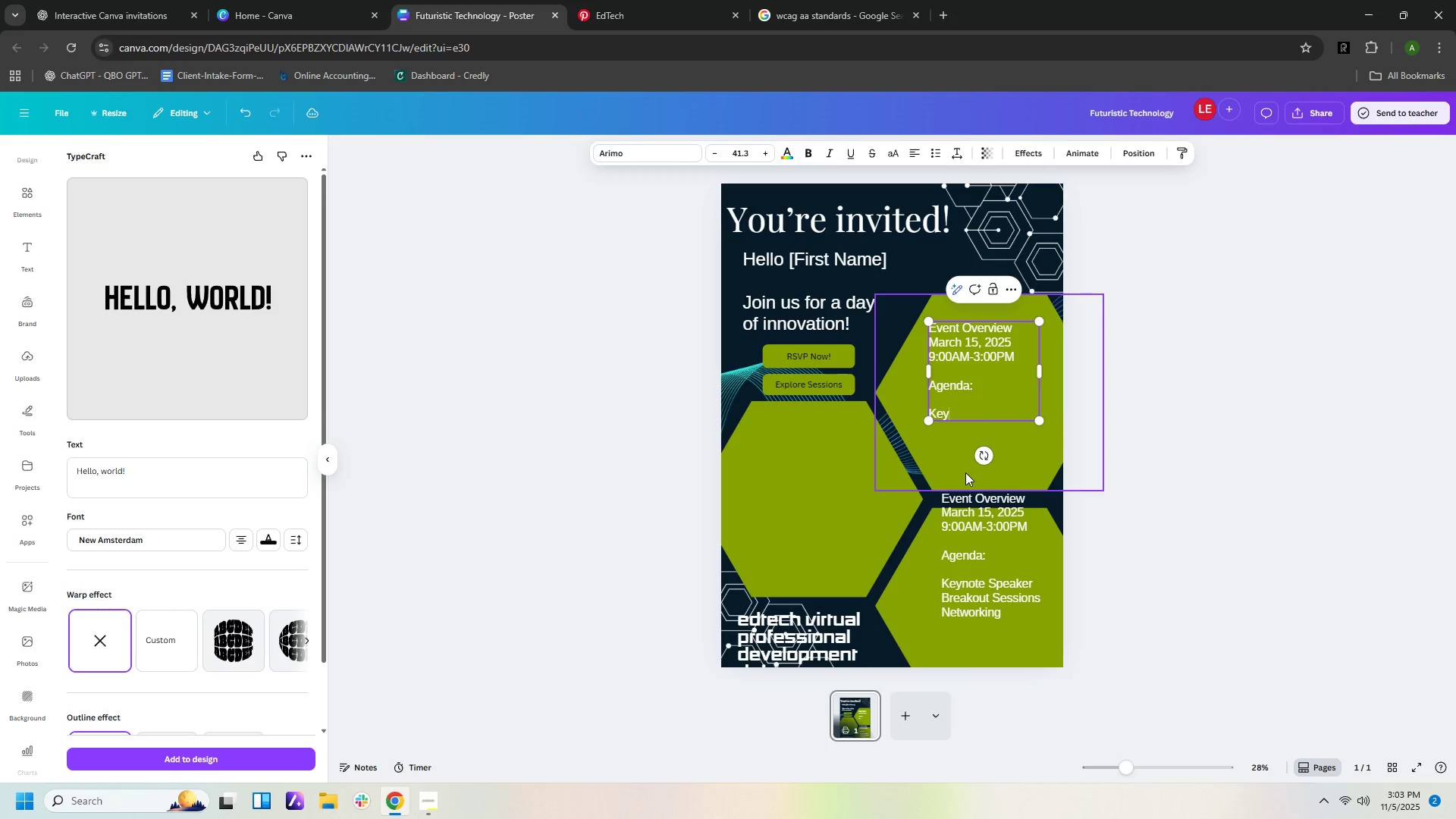 
key(Backspace)
 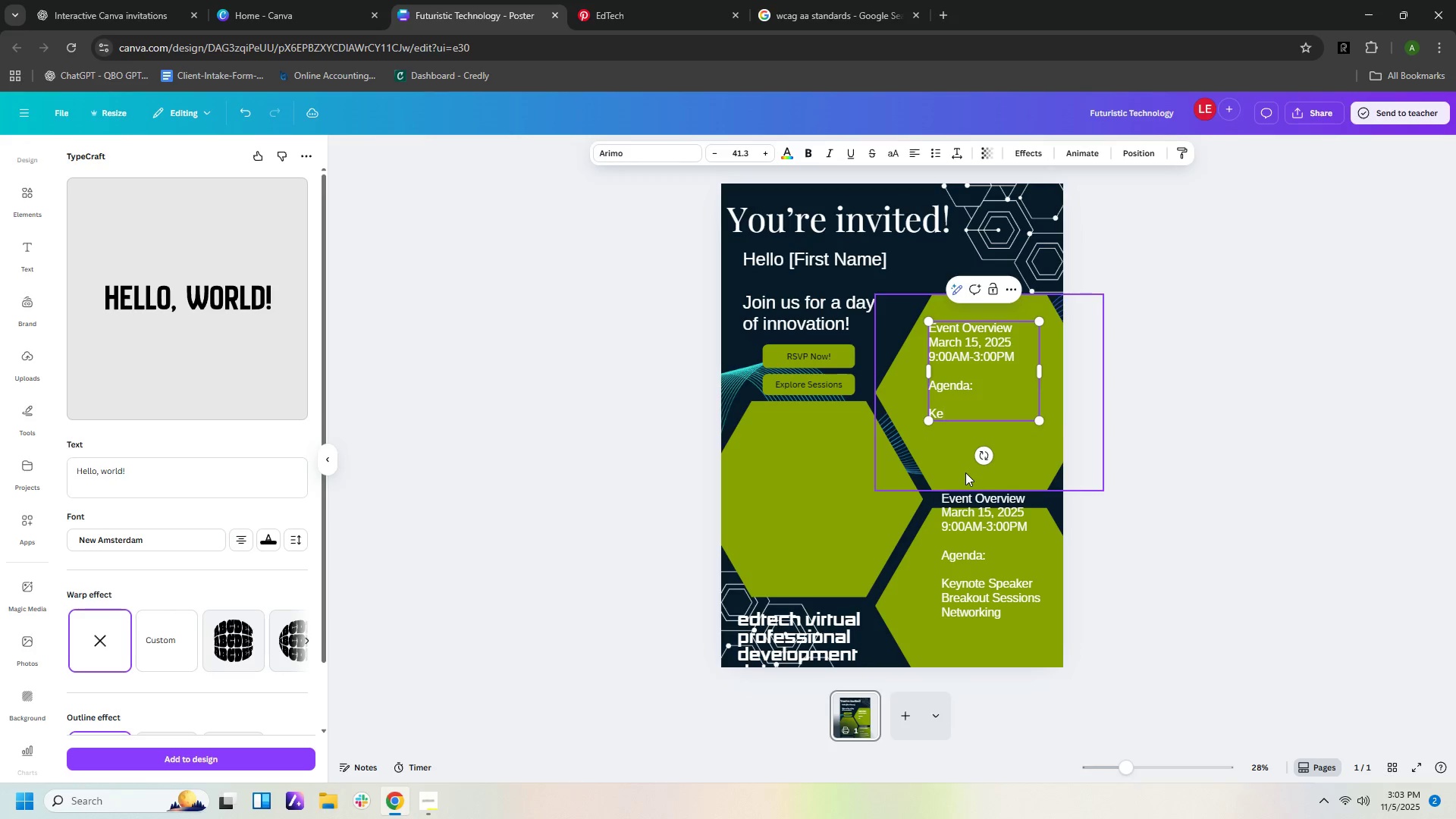 
key(Backspace)
 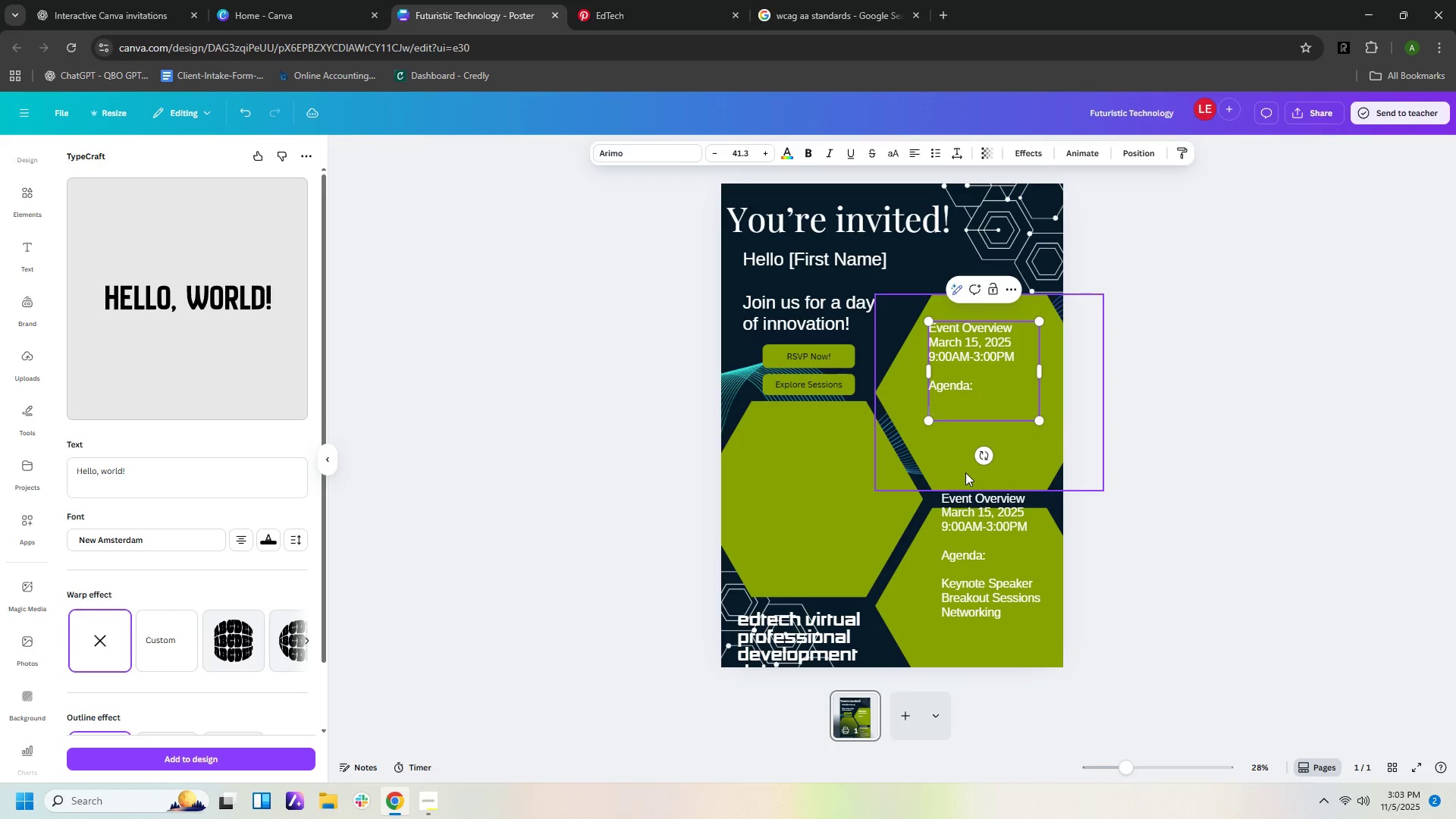 
hold_key(key=Backspace, duration=0.89)
 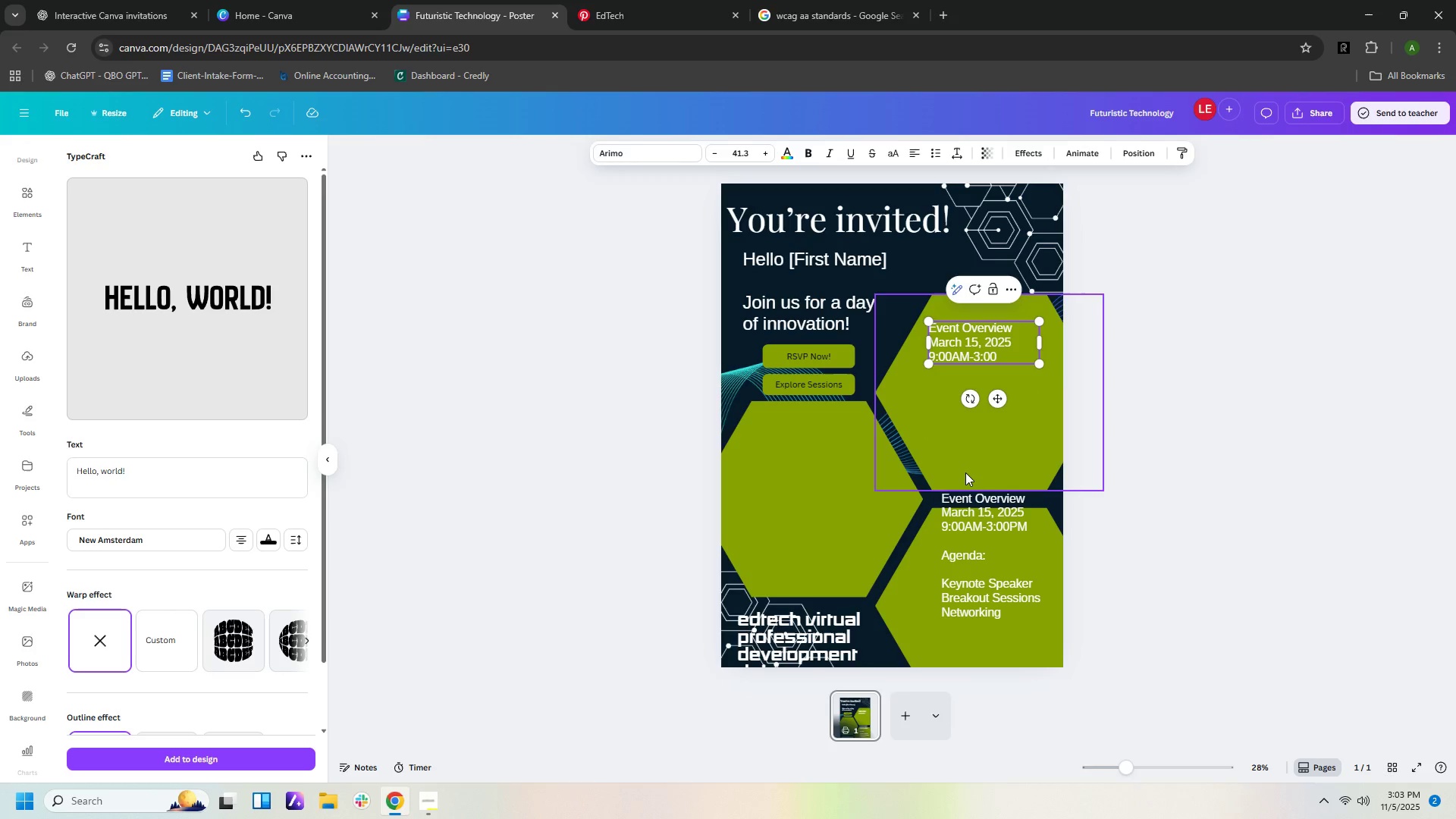 
hold_key(key=Backspace, duration=9.05)
 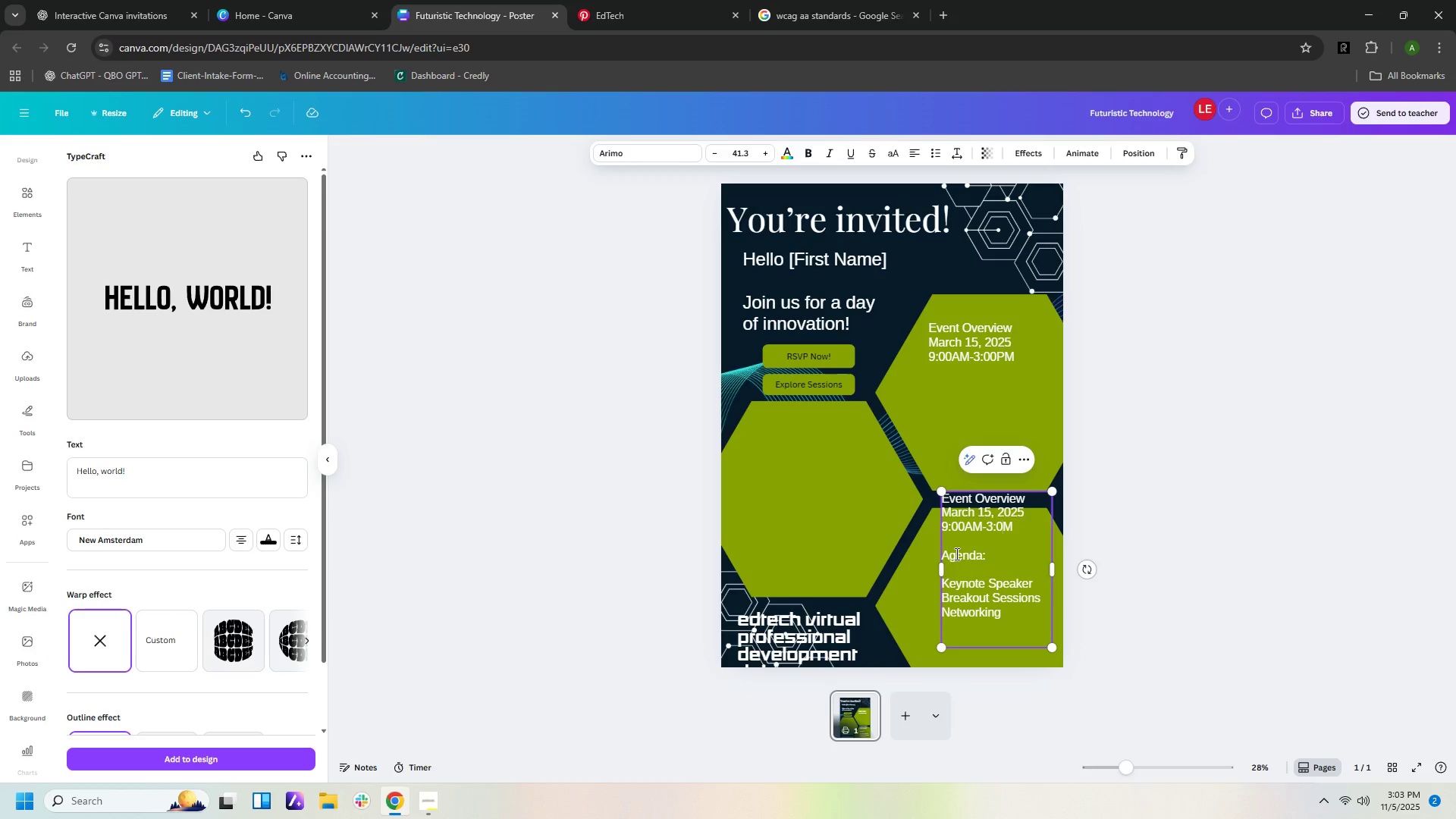 
type(PM)
 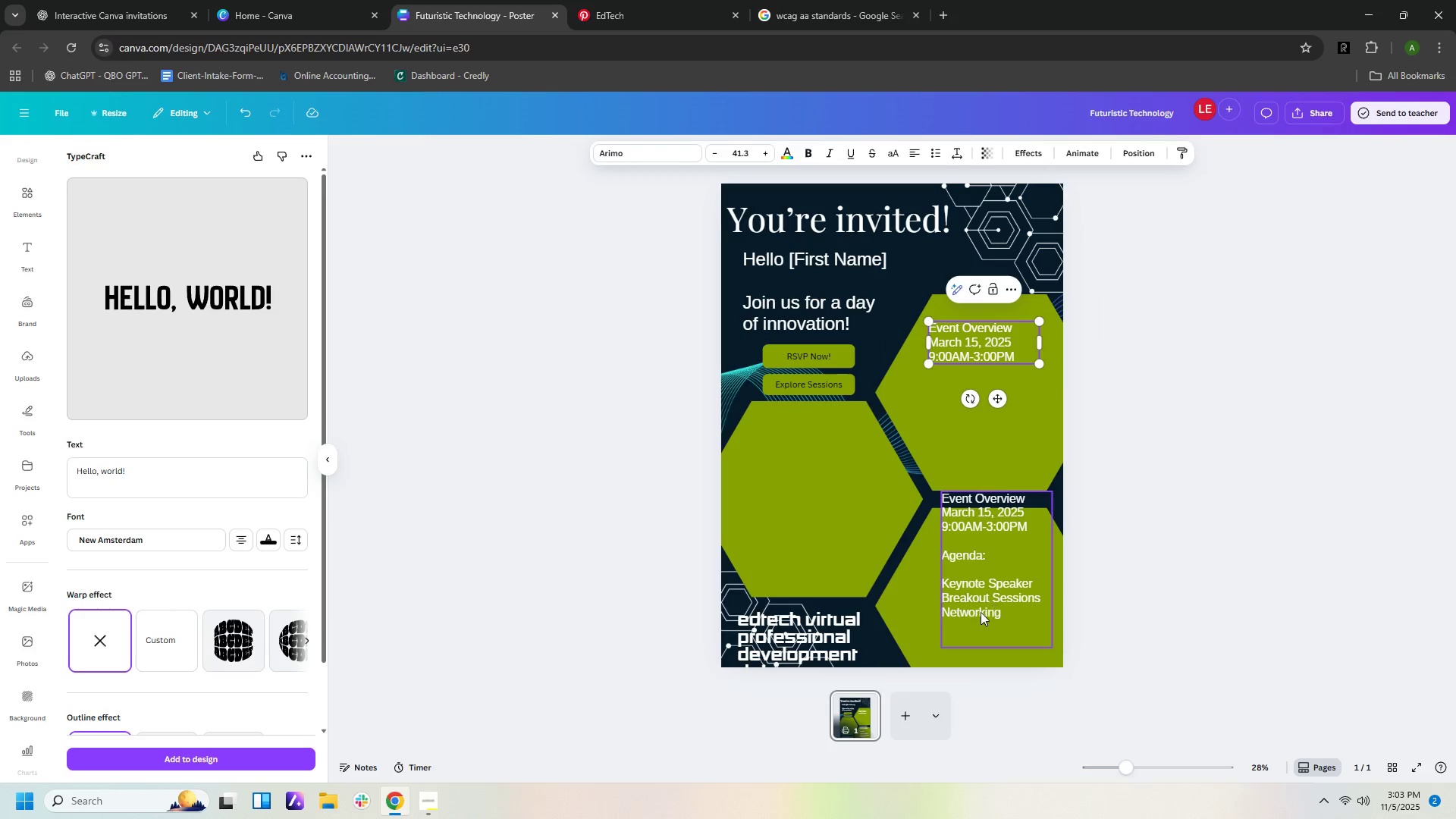 
left_click([987, 598])
 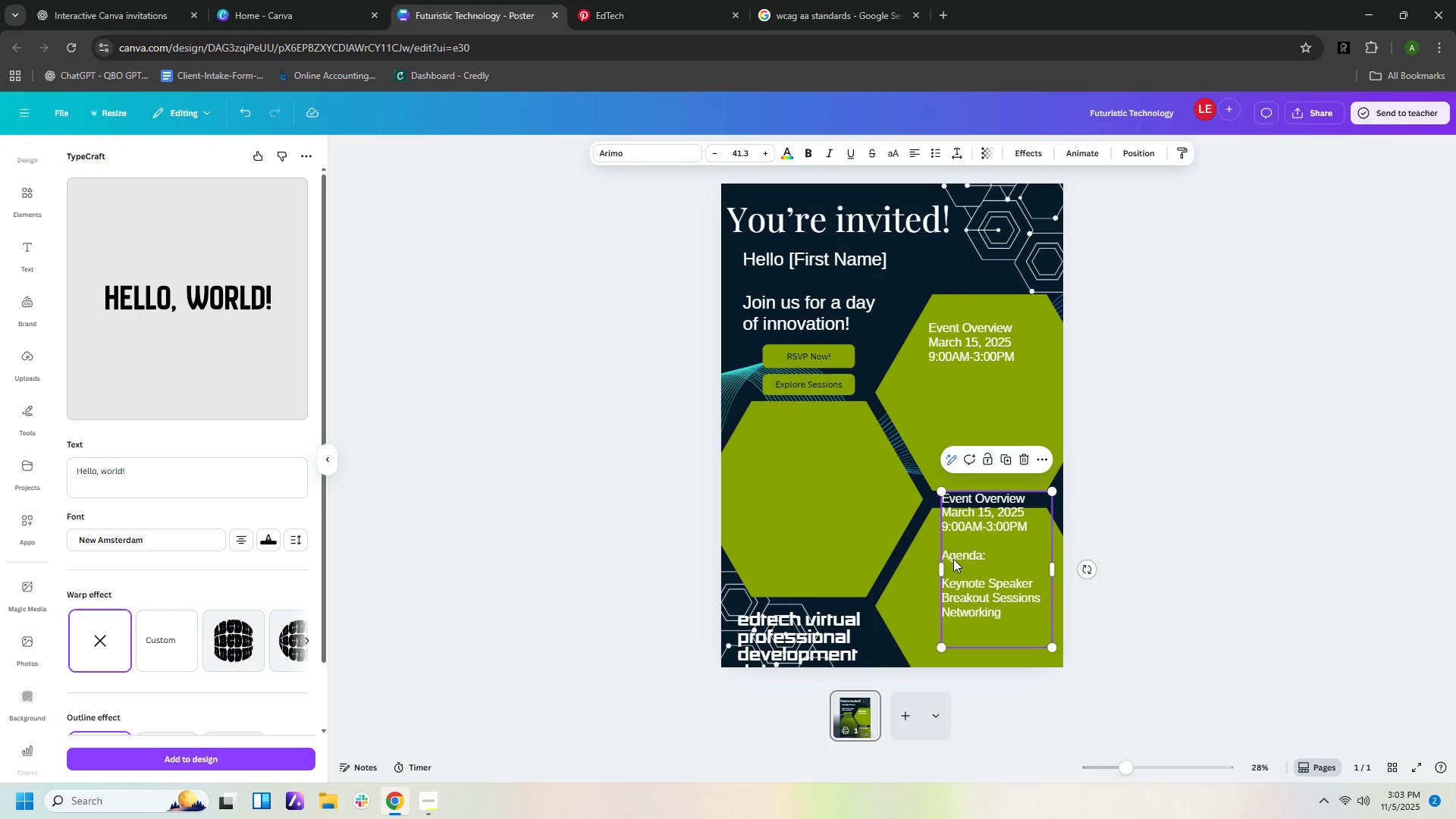 
left_click([949, 554])
 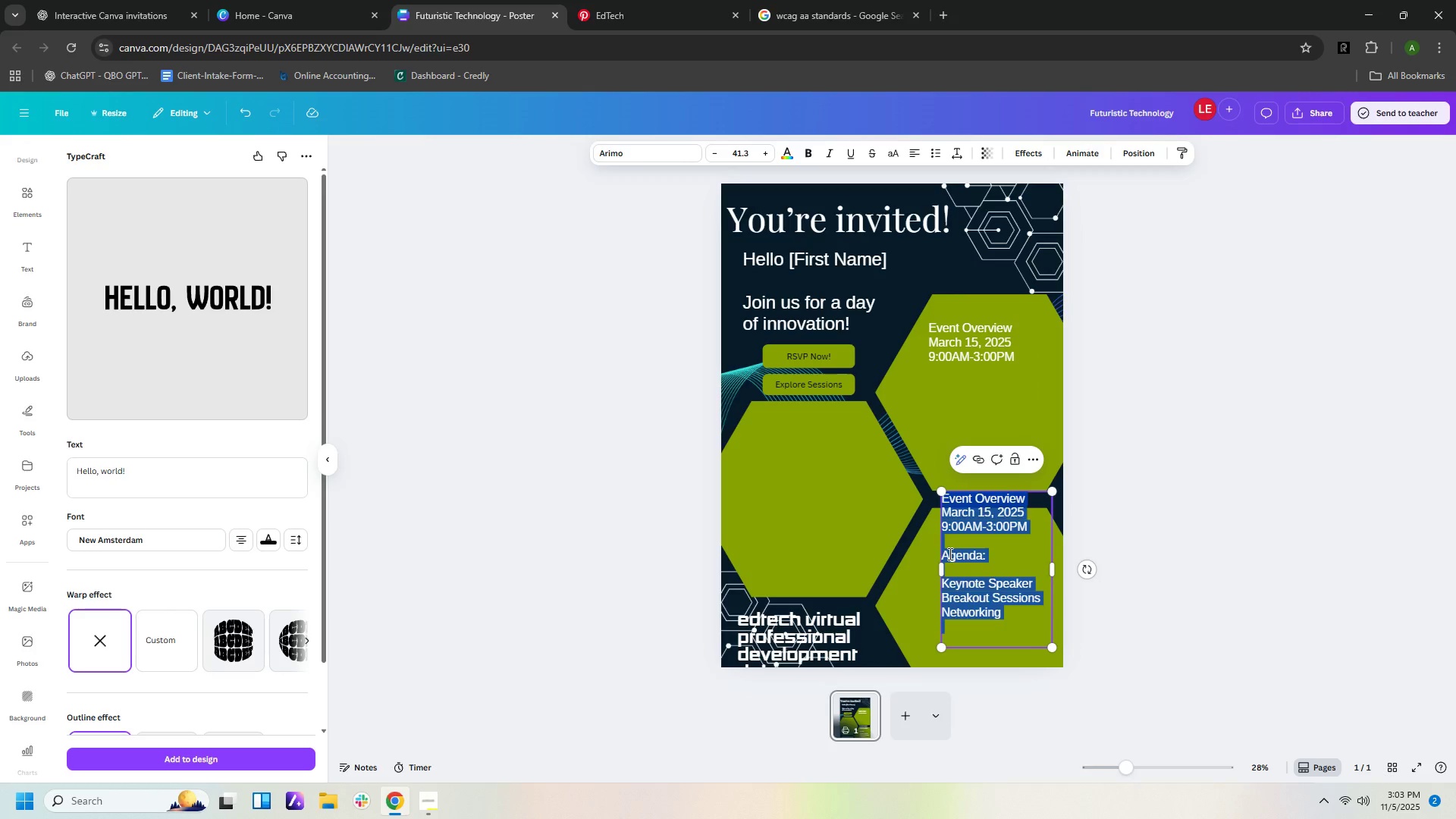 
left_click([949, 554])
 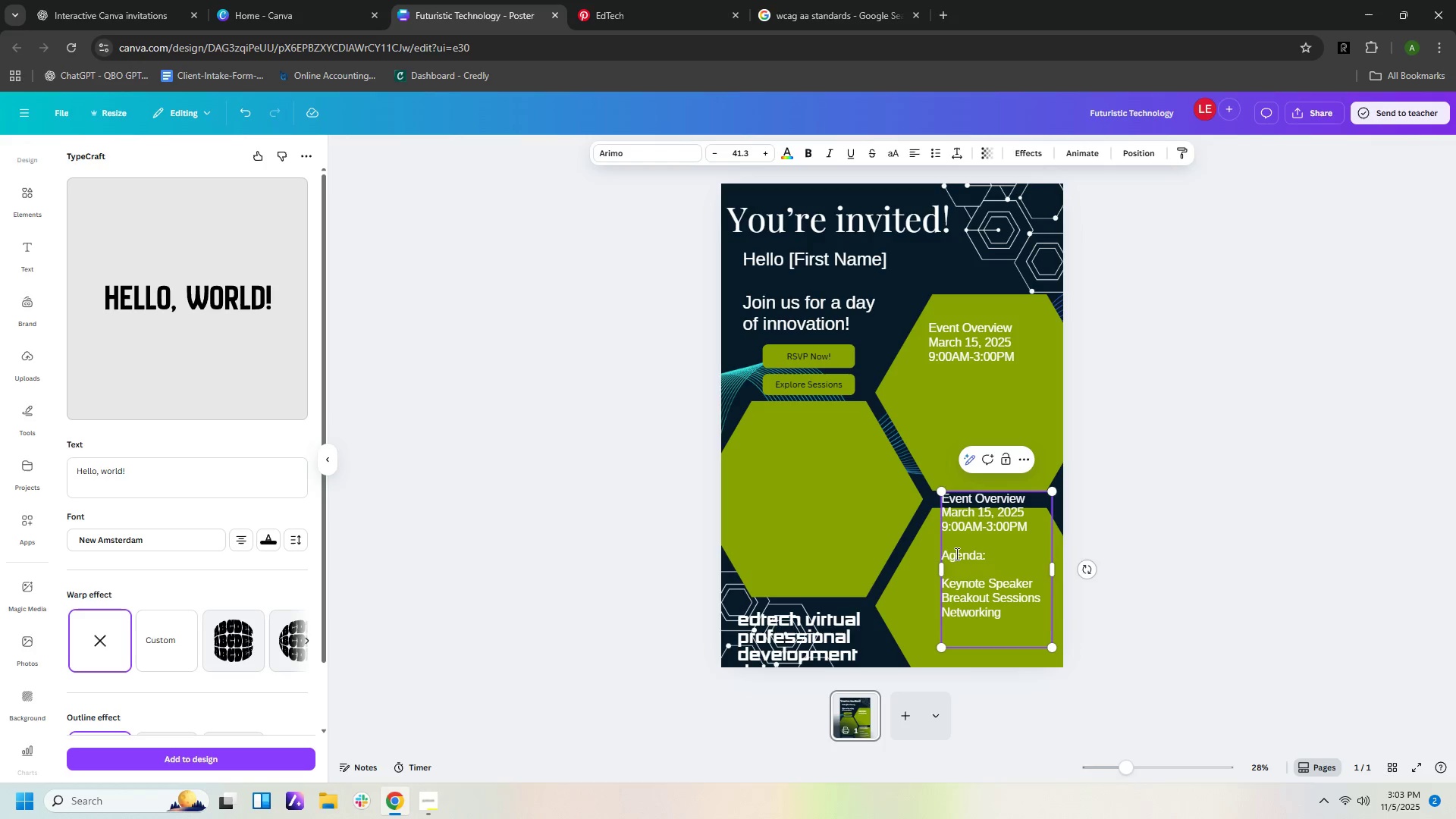 
key(ArrowLeft)
 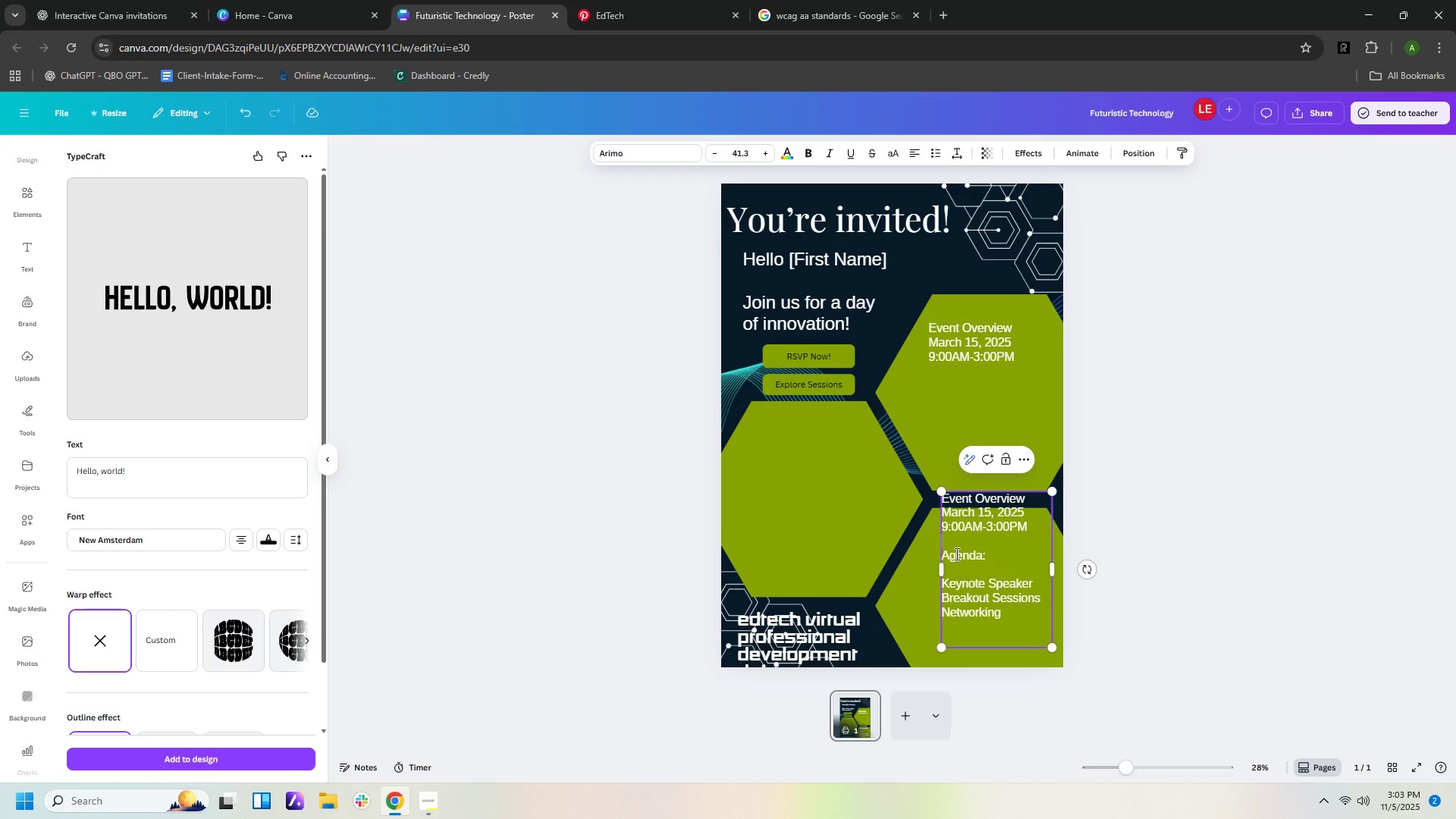 
key(ArrowLeft)
 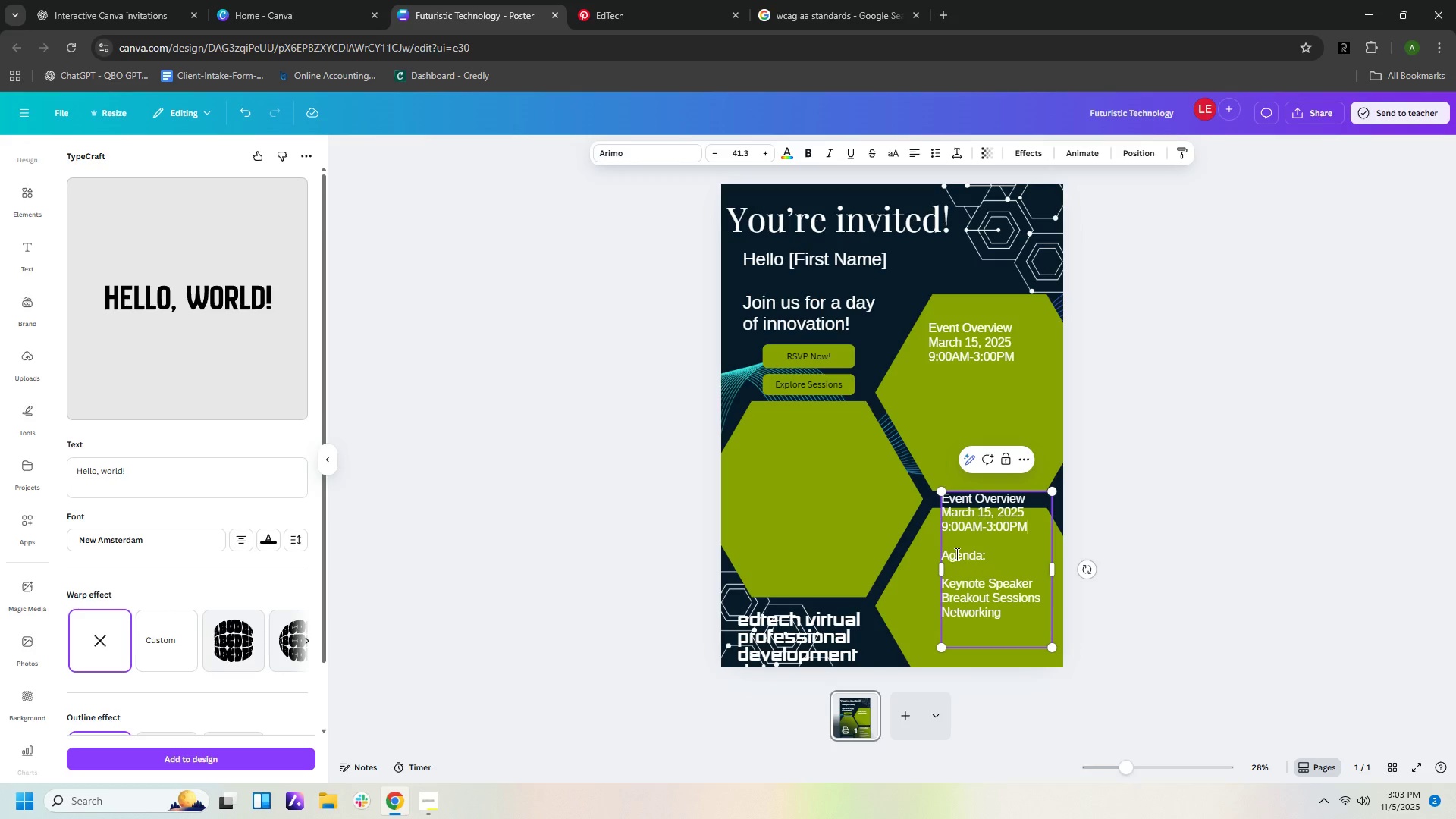 
key(ArrowLeft)
 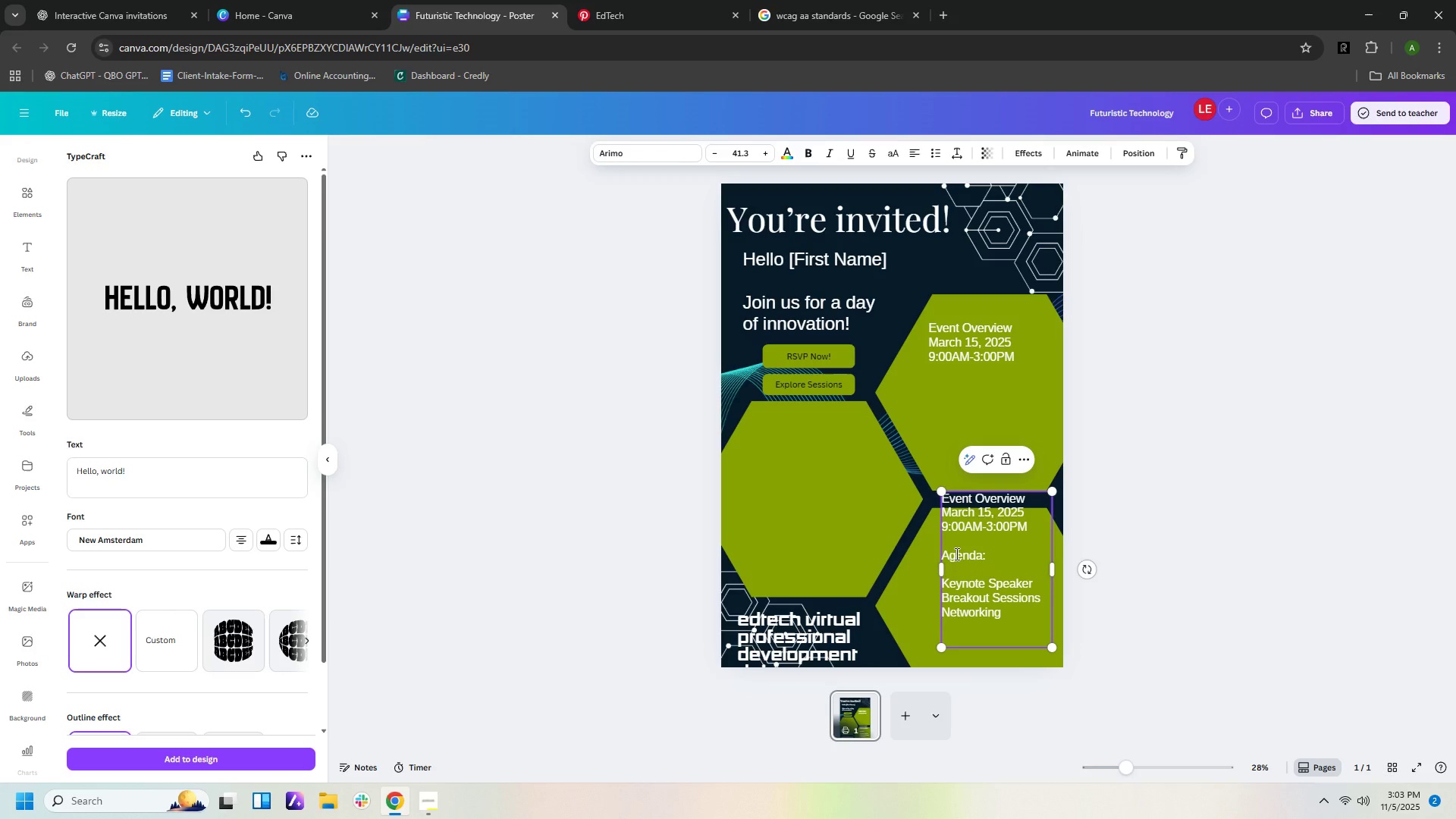 
key(ArrowDown)
 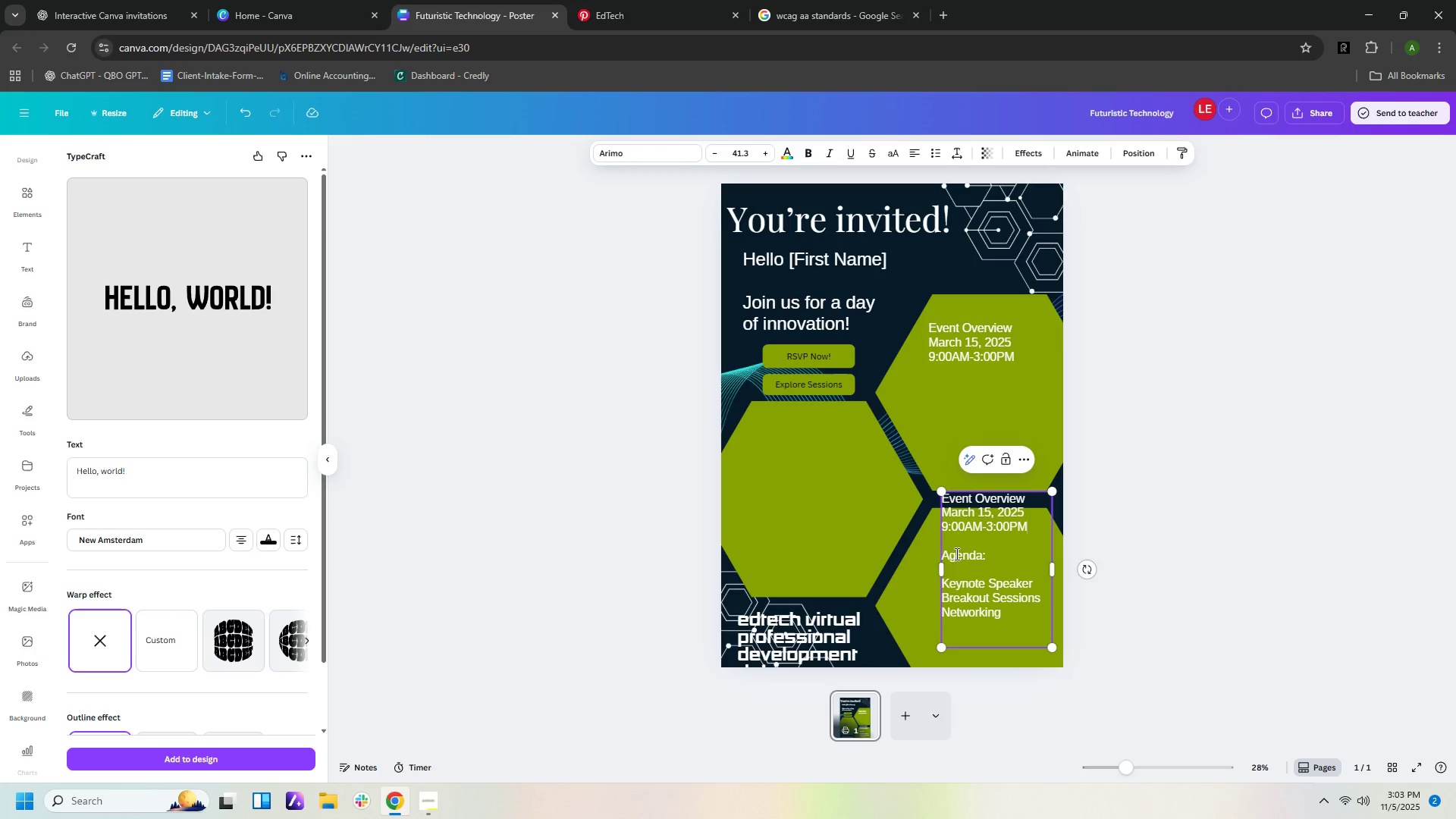 
key(ArrowLeft)
 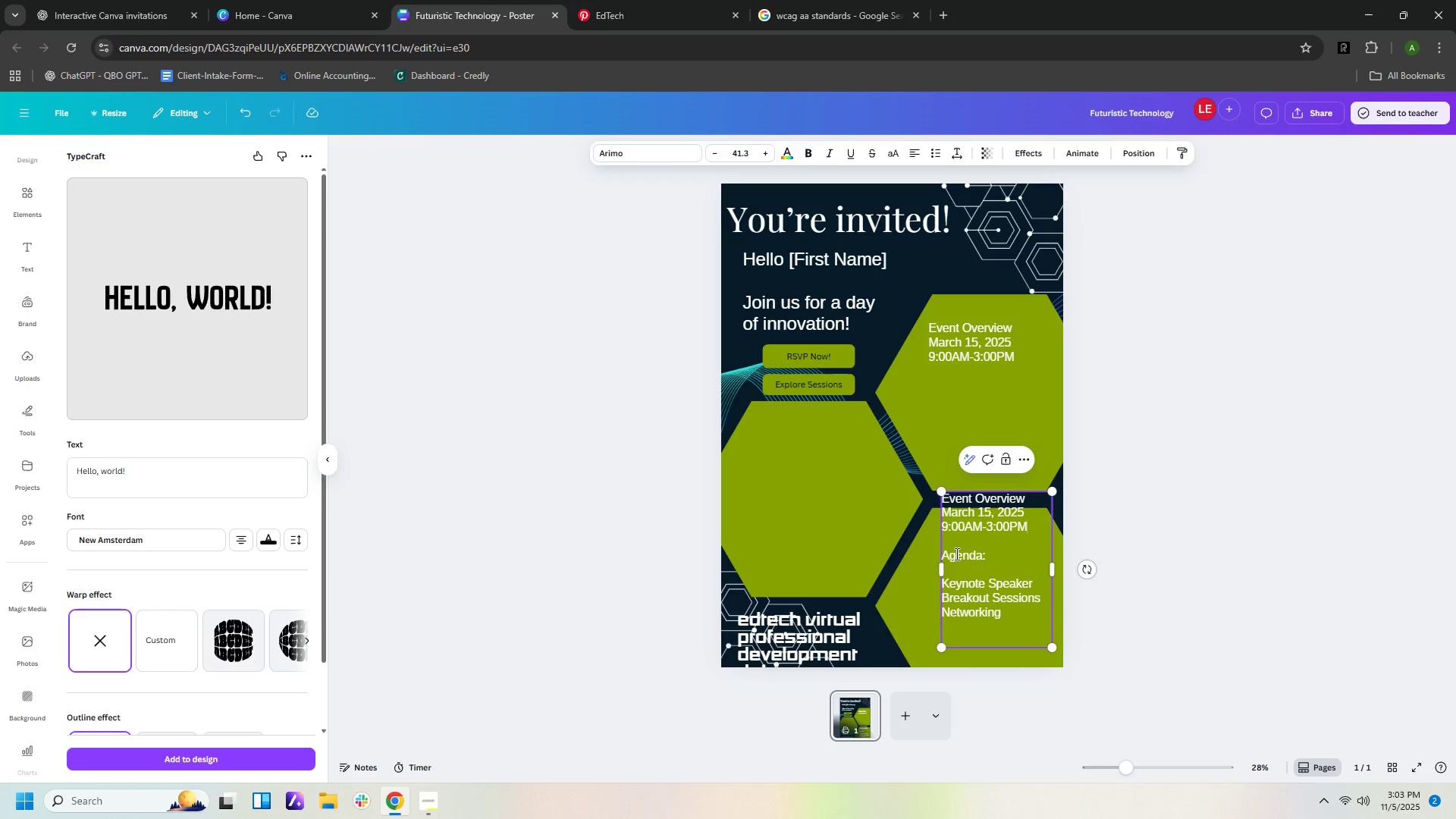 
key(ArrowLeft)
 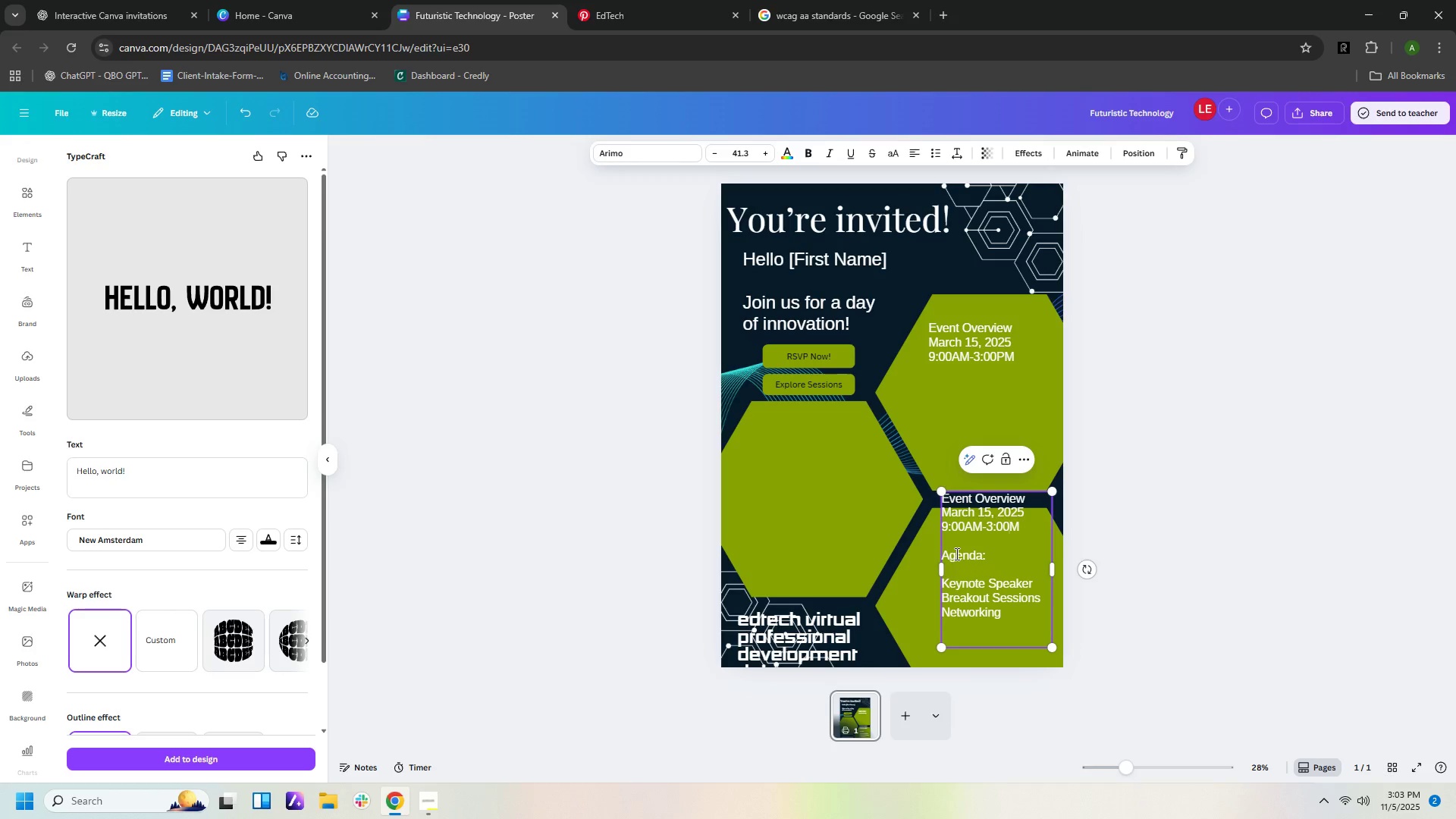 
hold_key(key=Backspace, duration=1.56)
 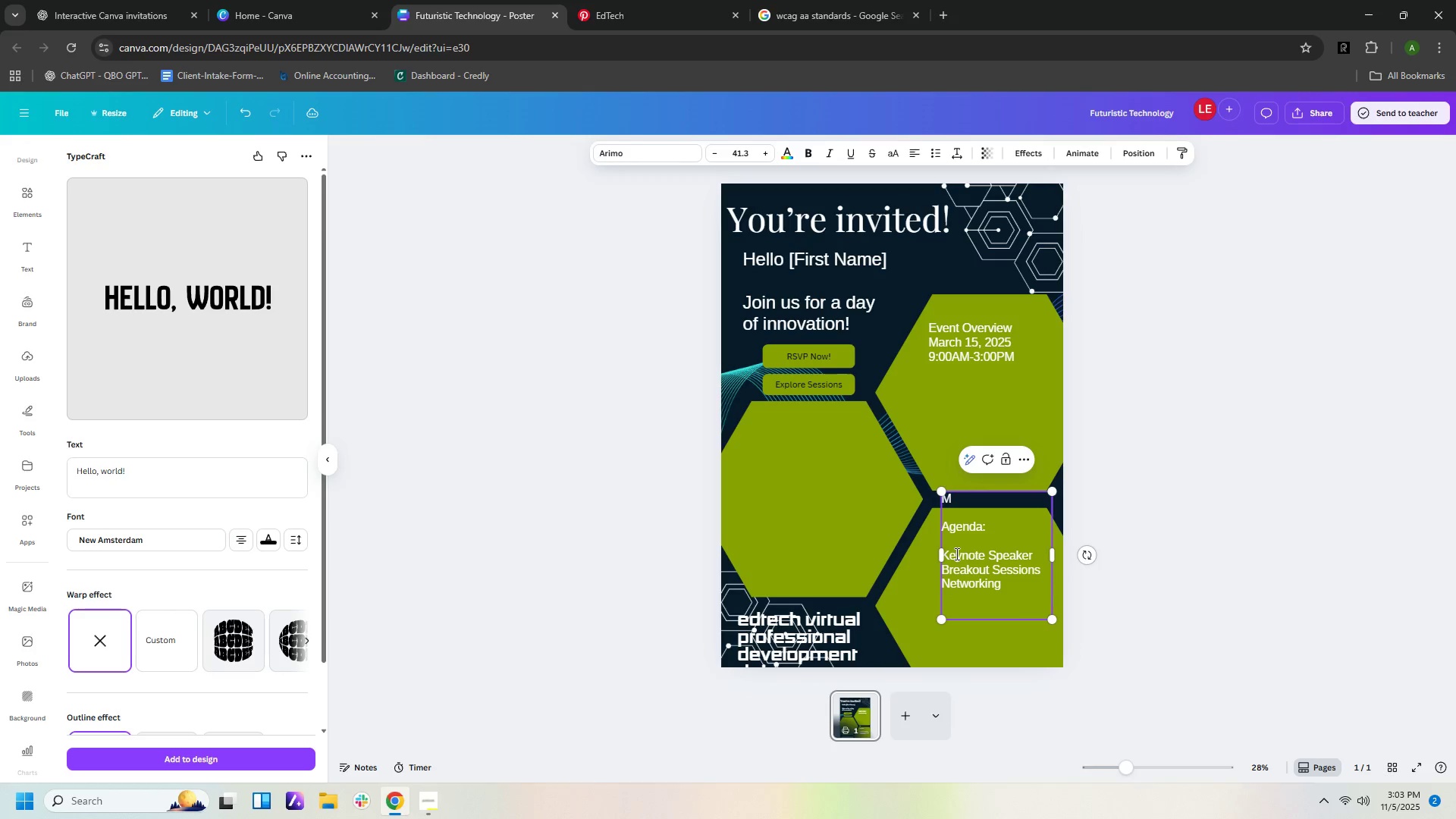 
hold_key(key=Backspace, duration=0.75)
 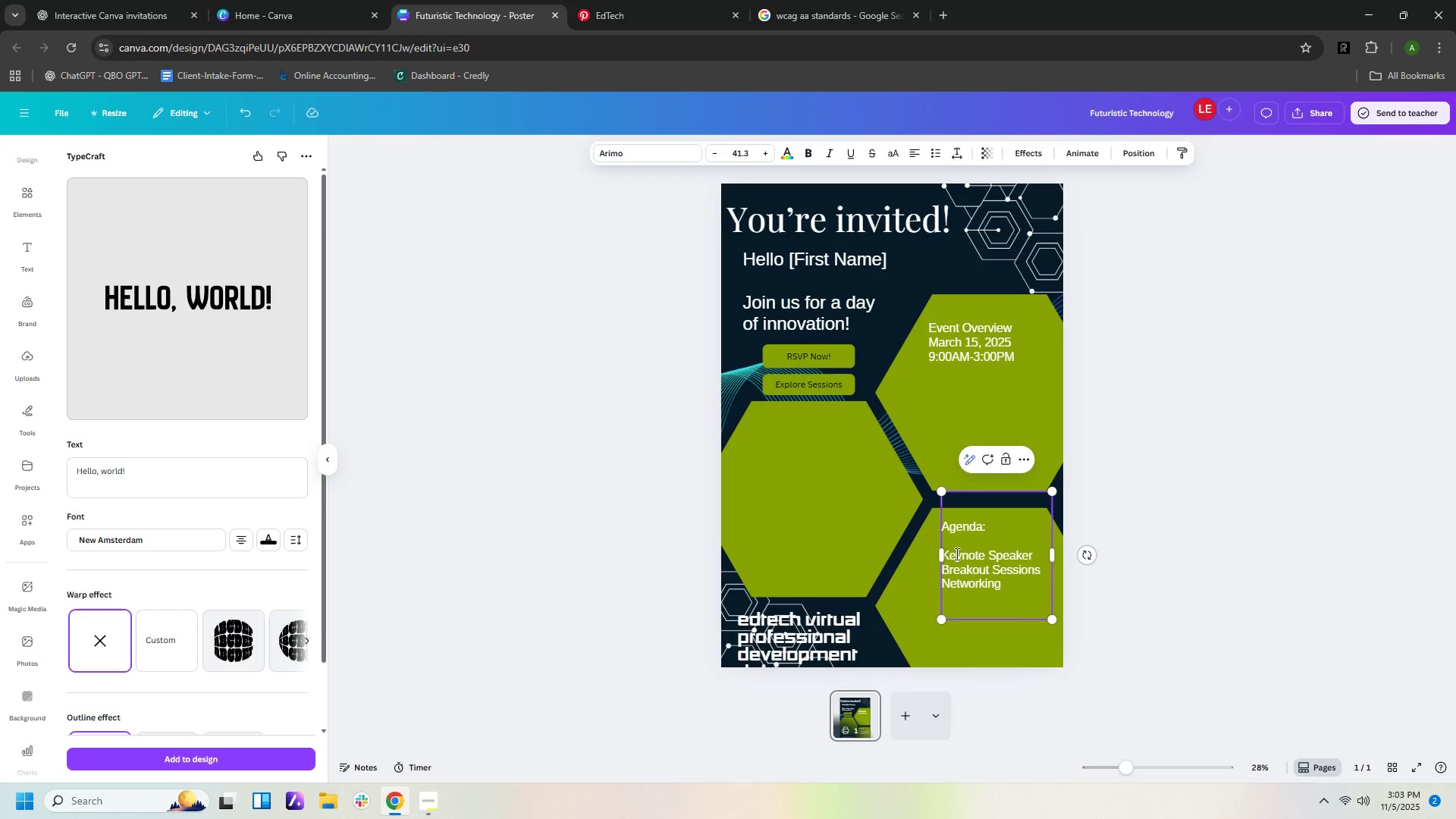 
hold_key(key=Backspace, duration=2.3)
 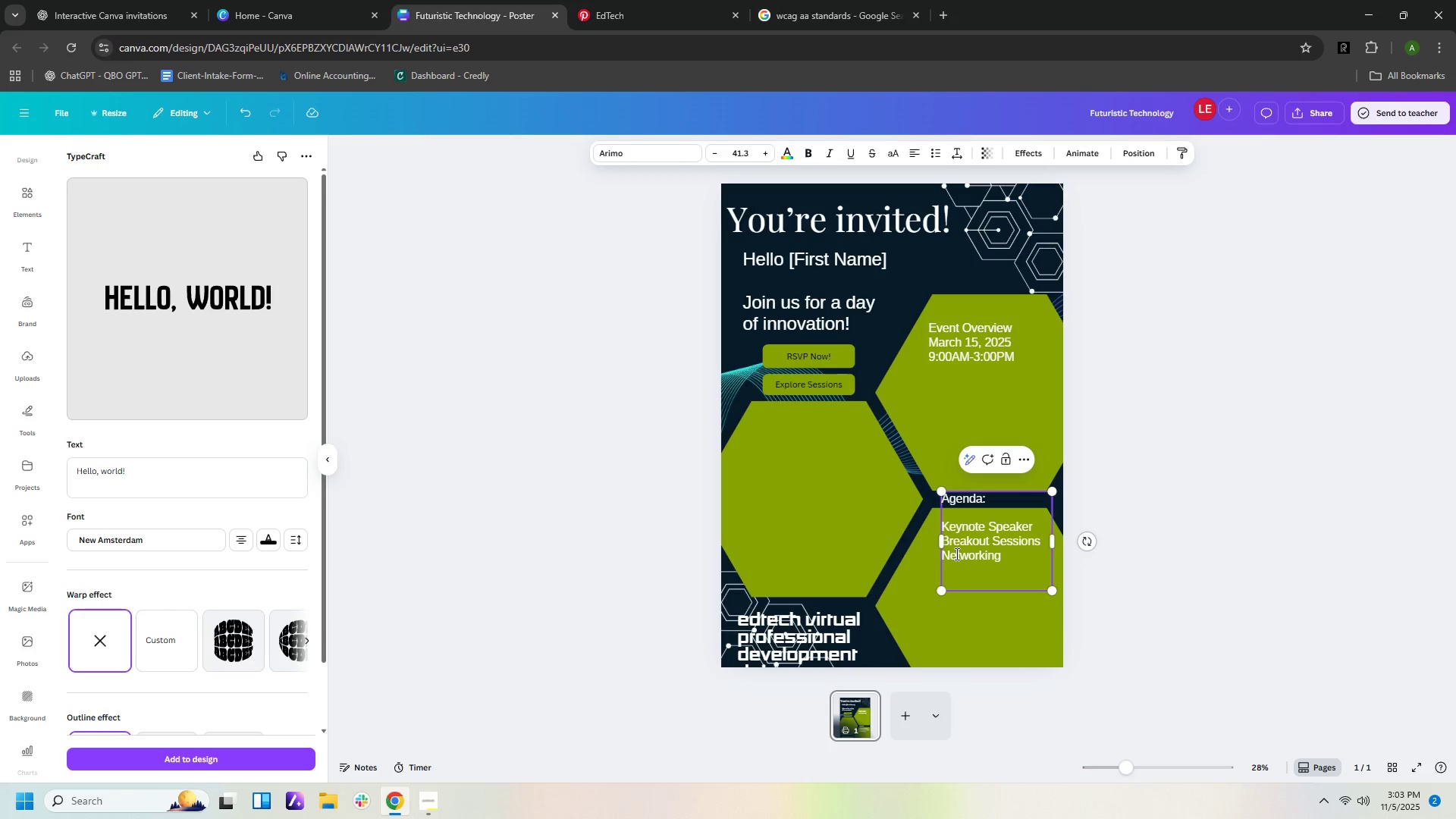 
key(Delete)
 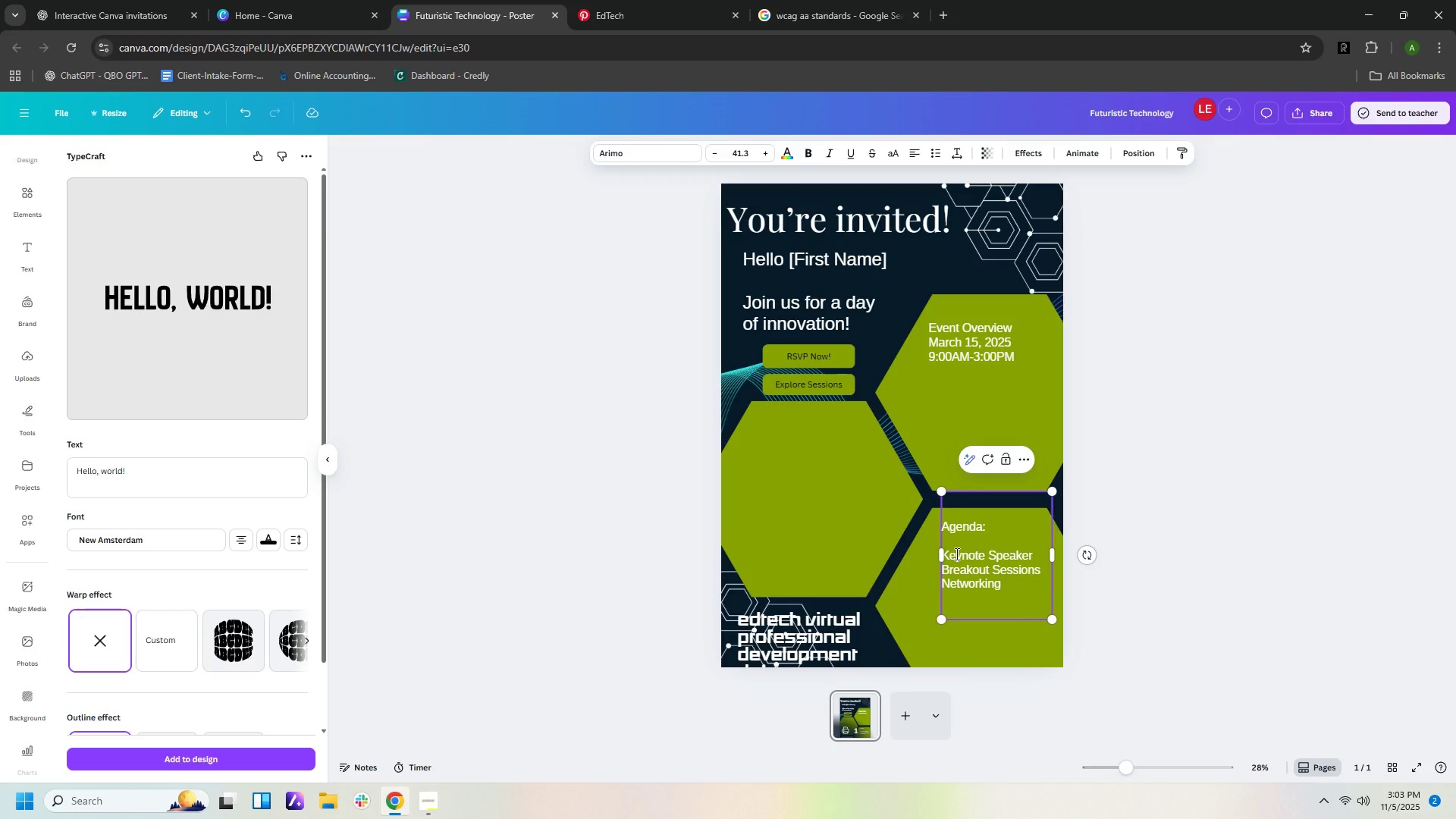 
key(ArrowDown)
 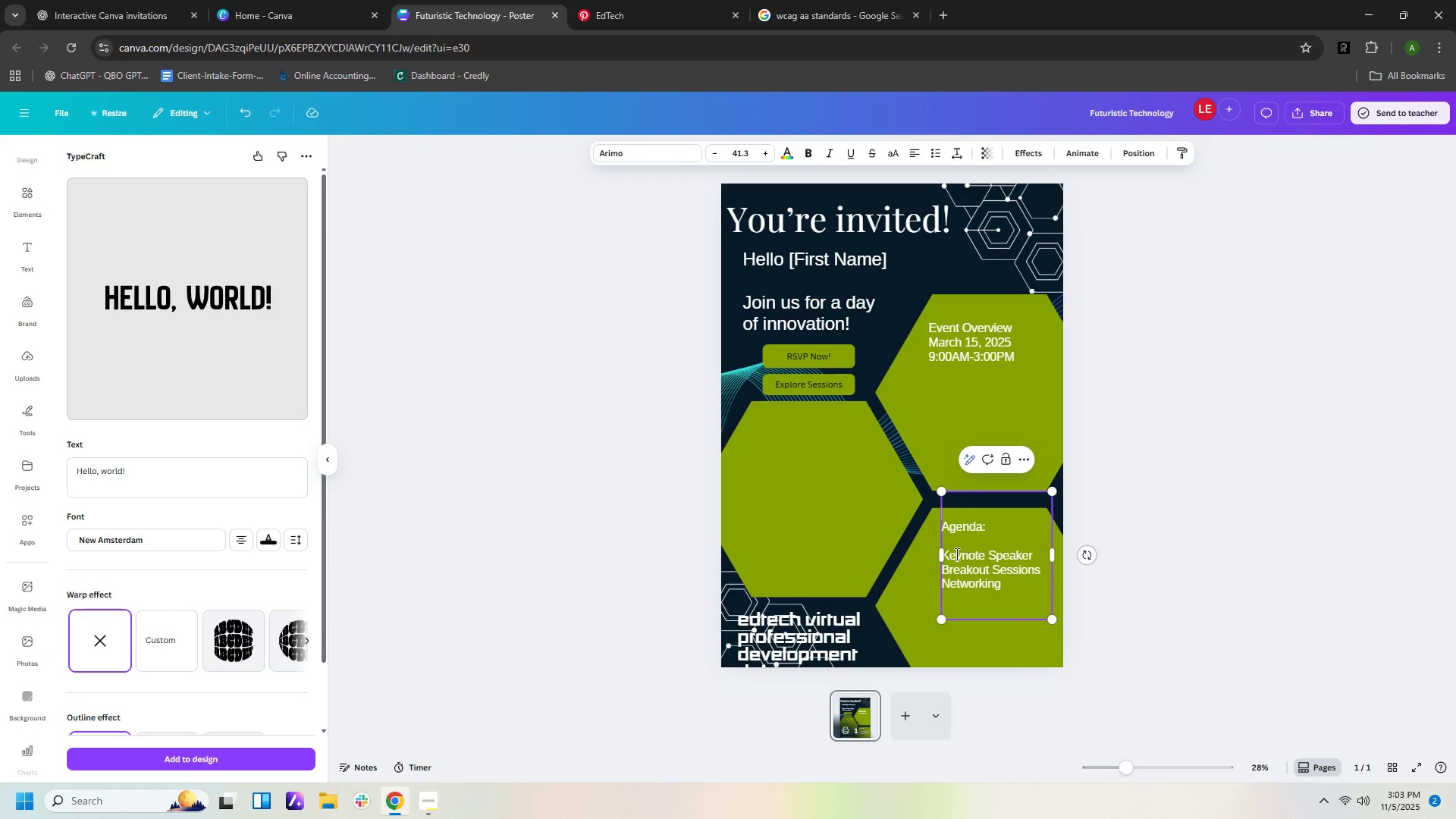 
key(ArrowDown)
 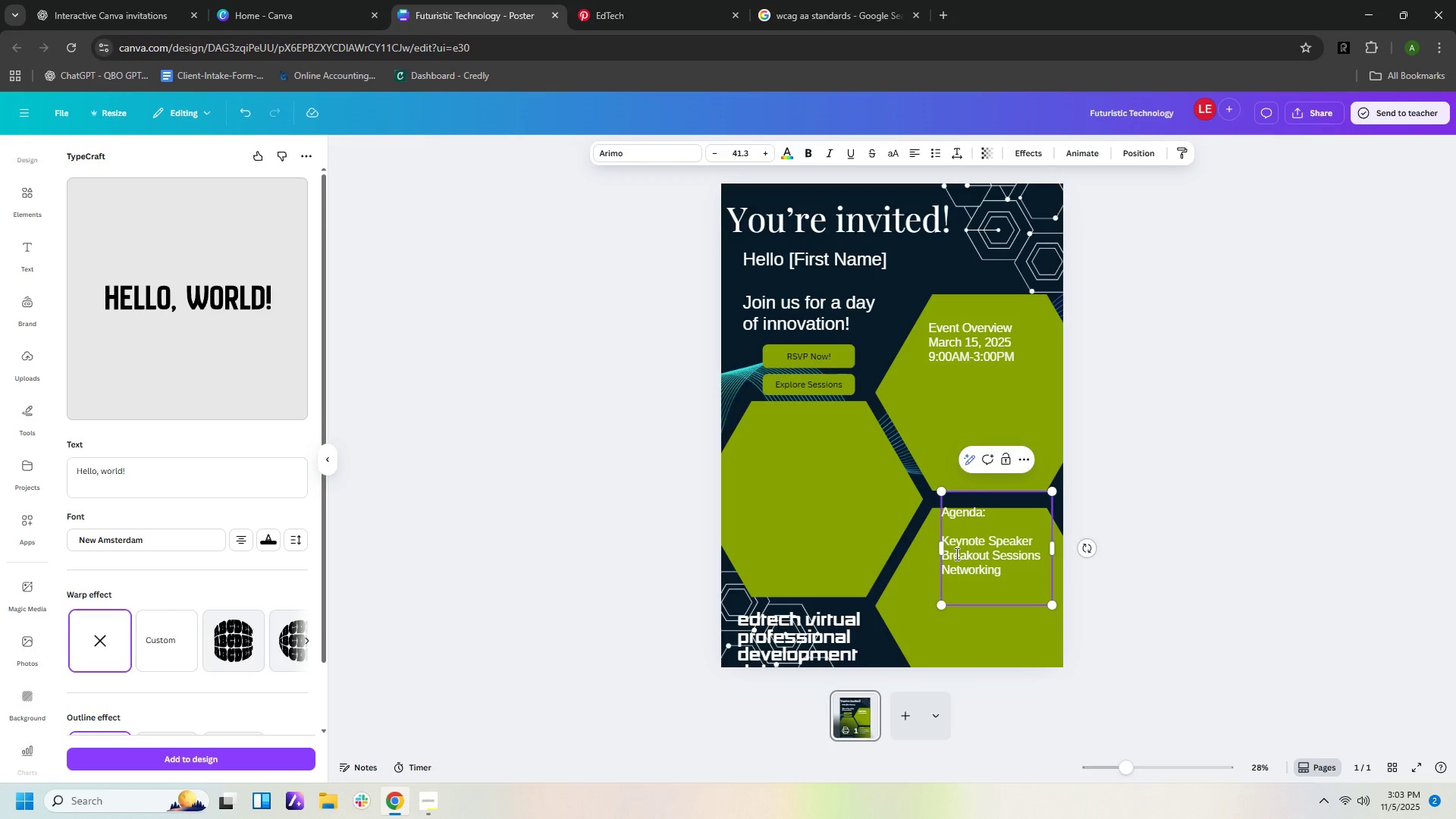 
key(Backspace)
 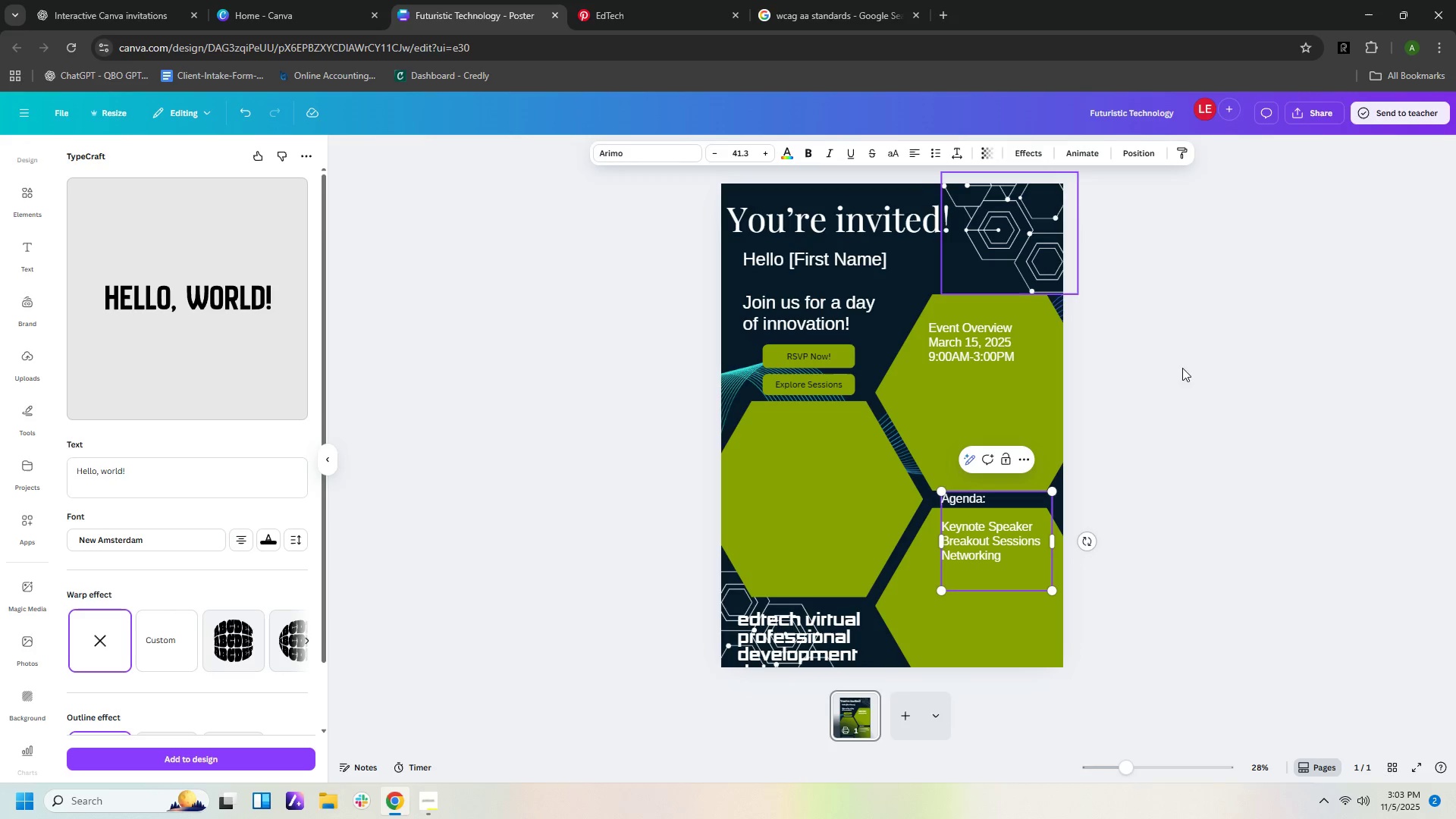 
left_click([1170, 559])
 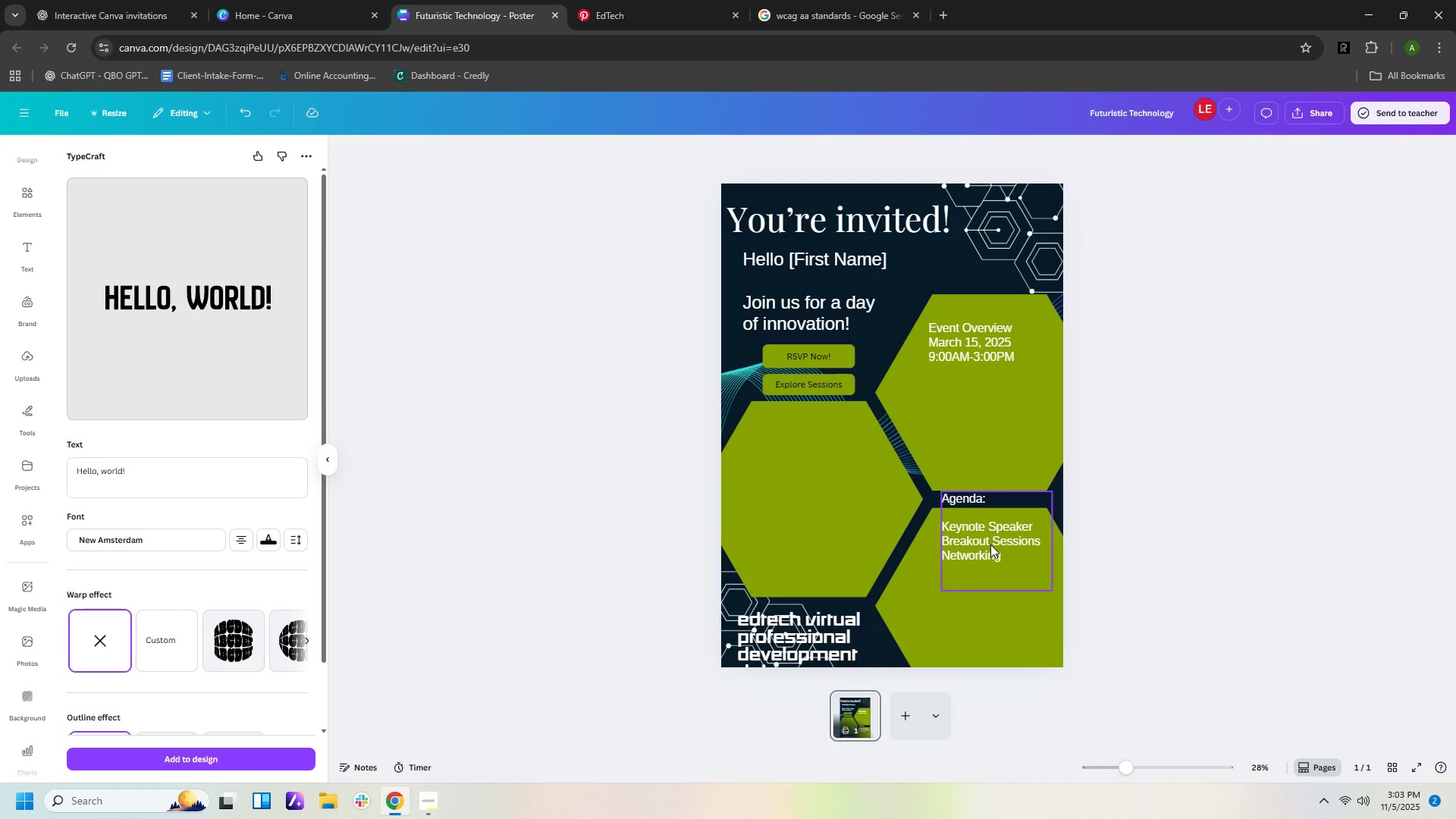 
left_click_drag(start_coordinate=[990, 542], to_coordinate=[977, 425])
 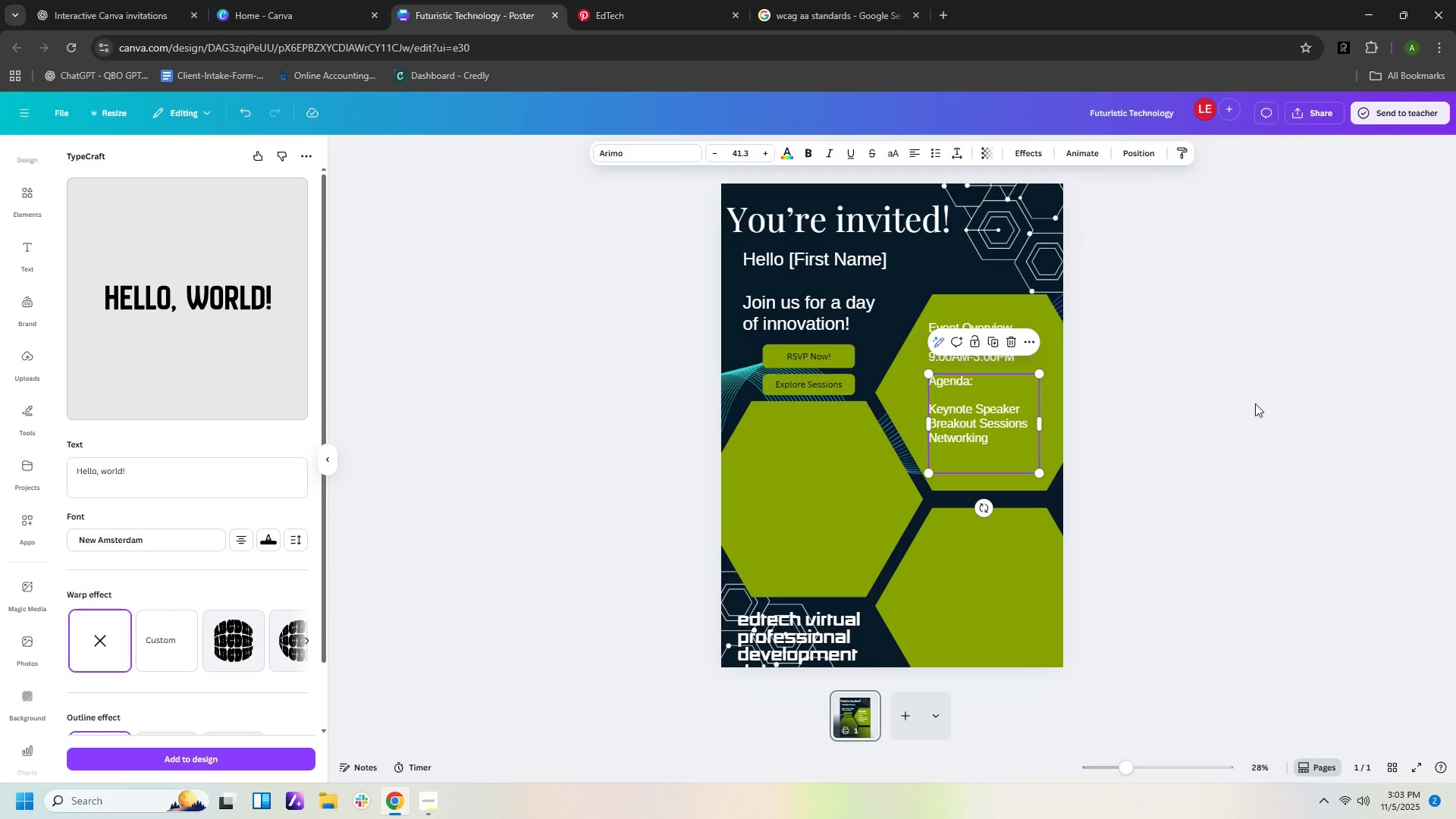 
left_click([1255, 403])
 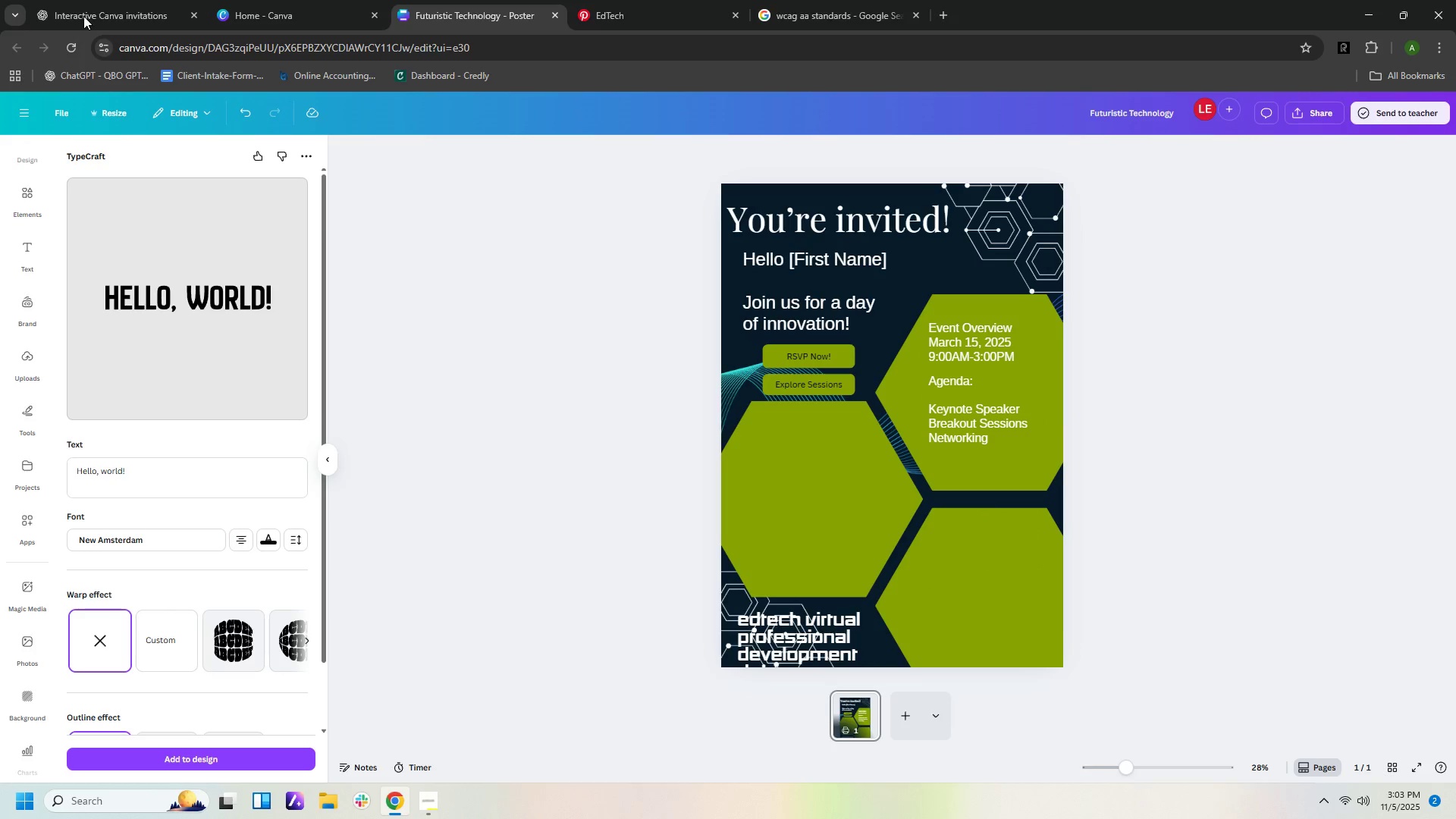 
left_click([84, 15])
 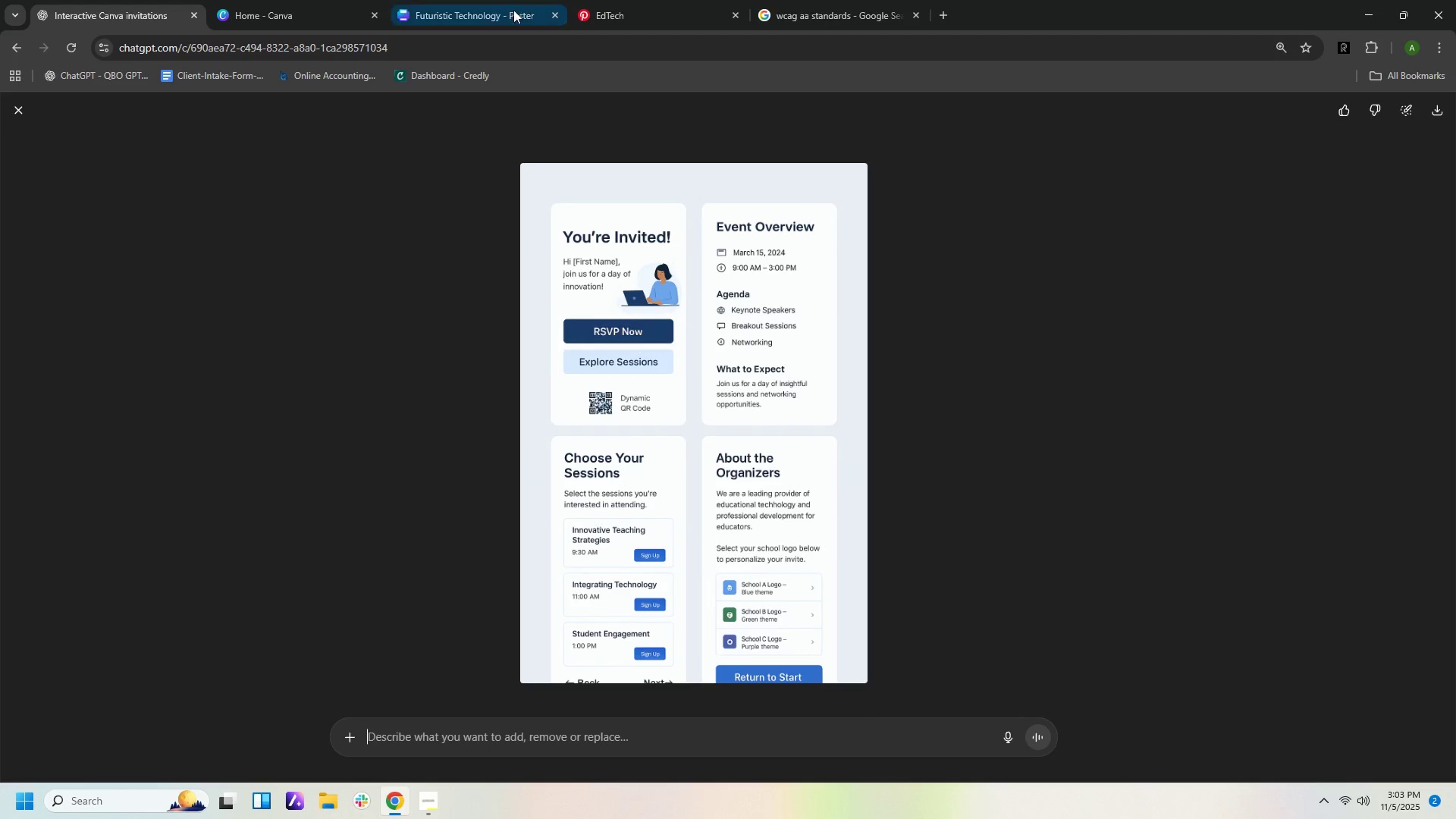 
left_click([533, 2])
 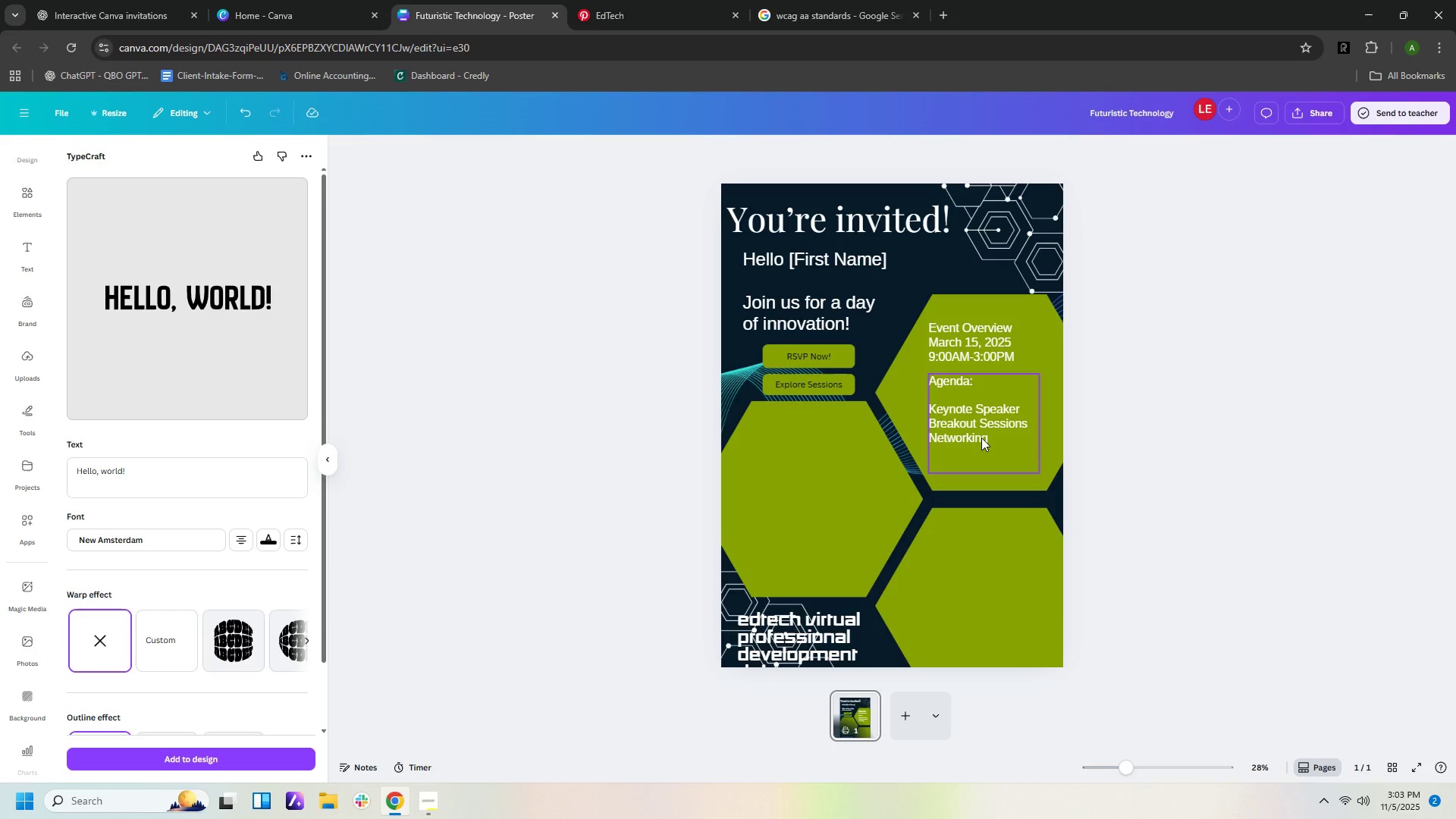 
left_click([981, 431])
 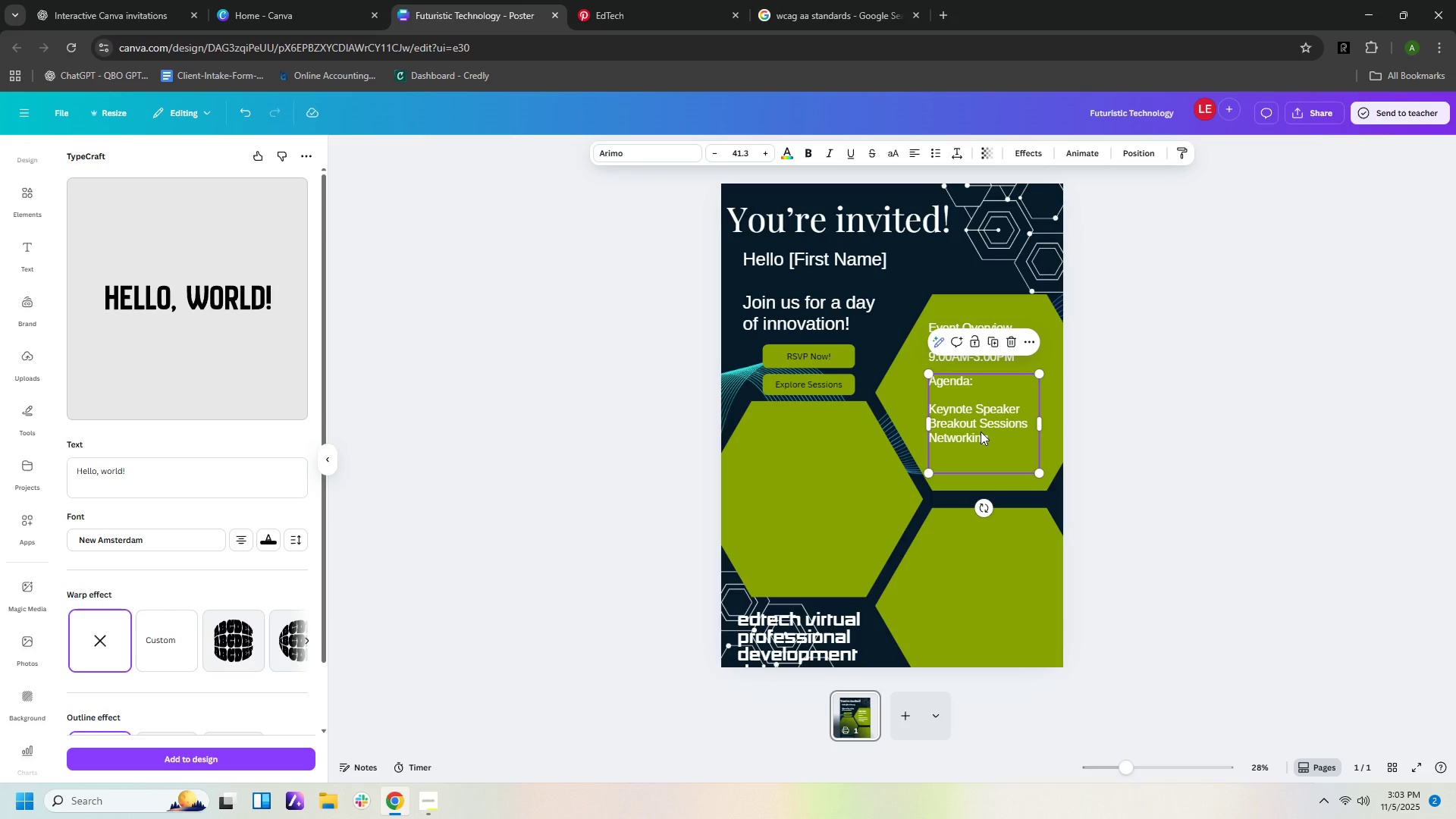 
key(Control+C)
 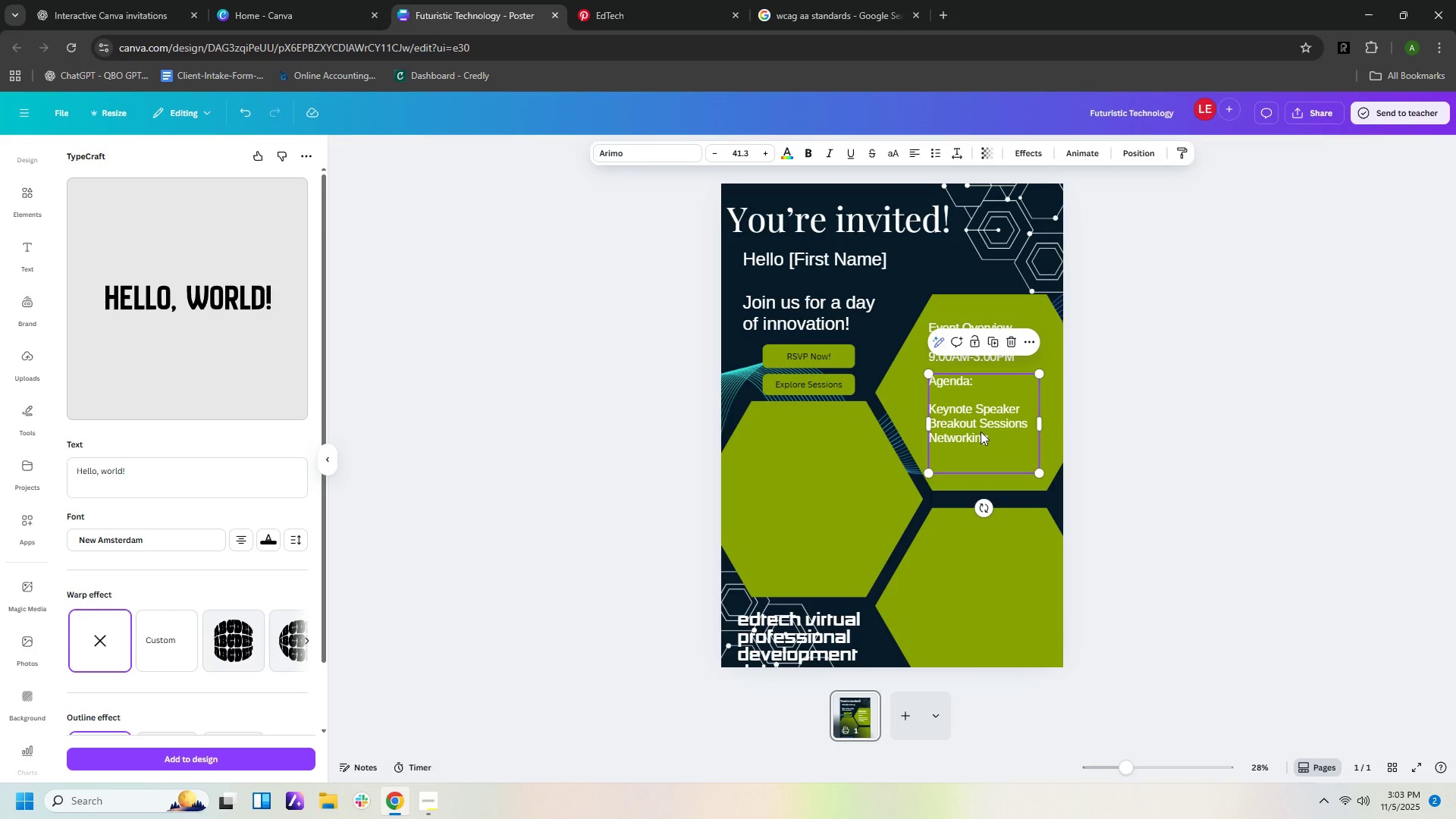 
key(Control+V)
 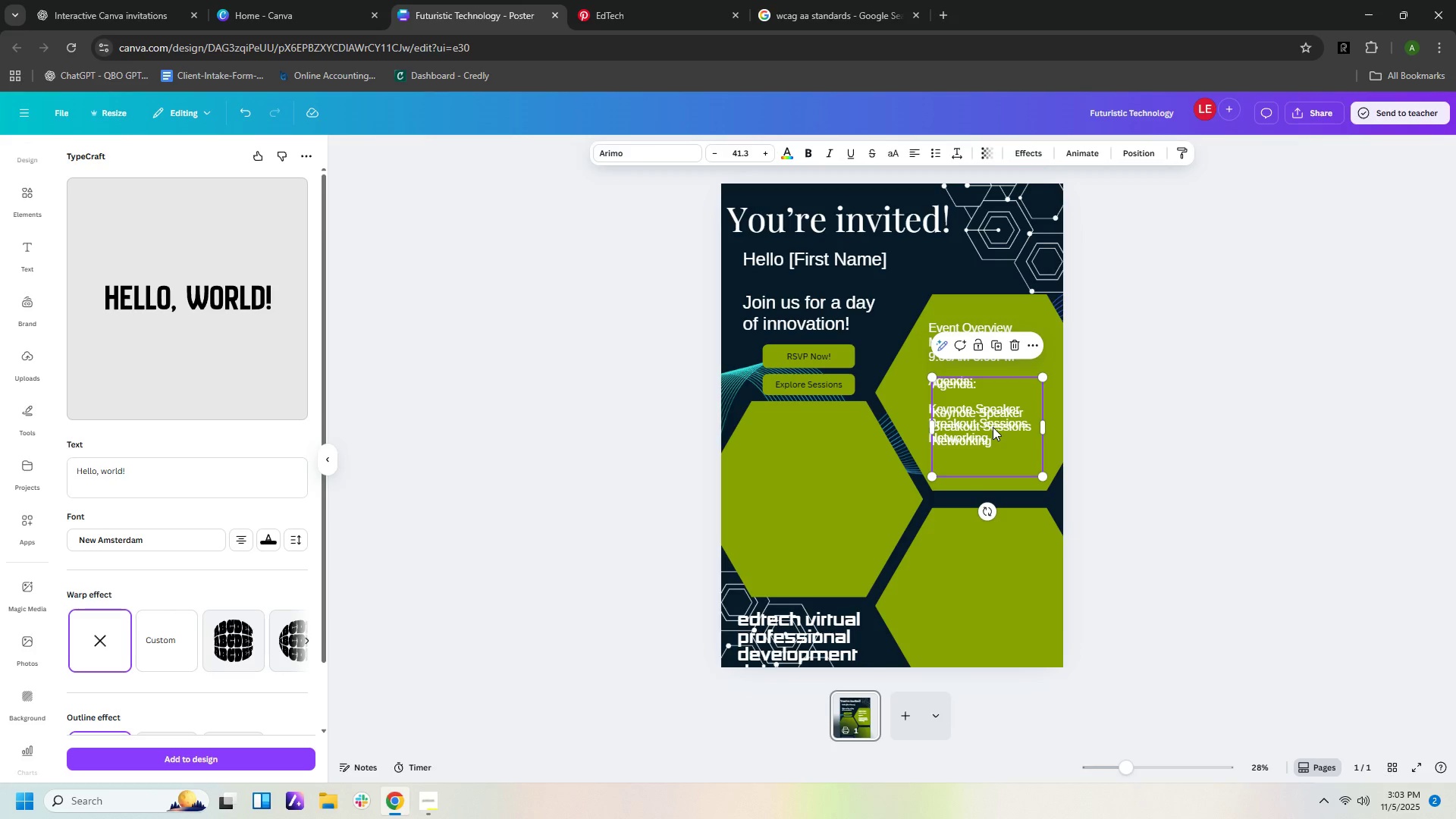 
left_click_drag(start_coordinate=[993, 426], to_coordinate=[993, 532])
 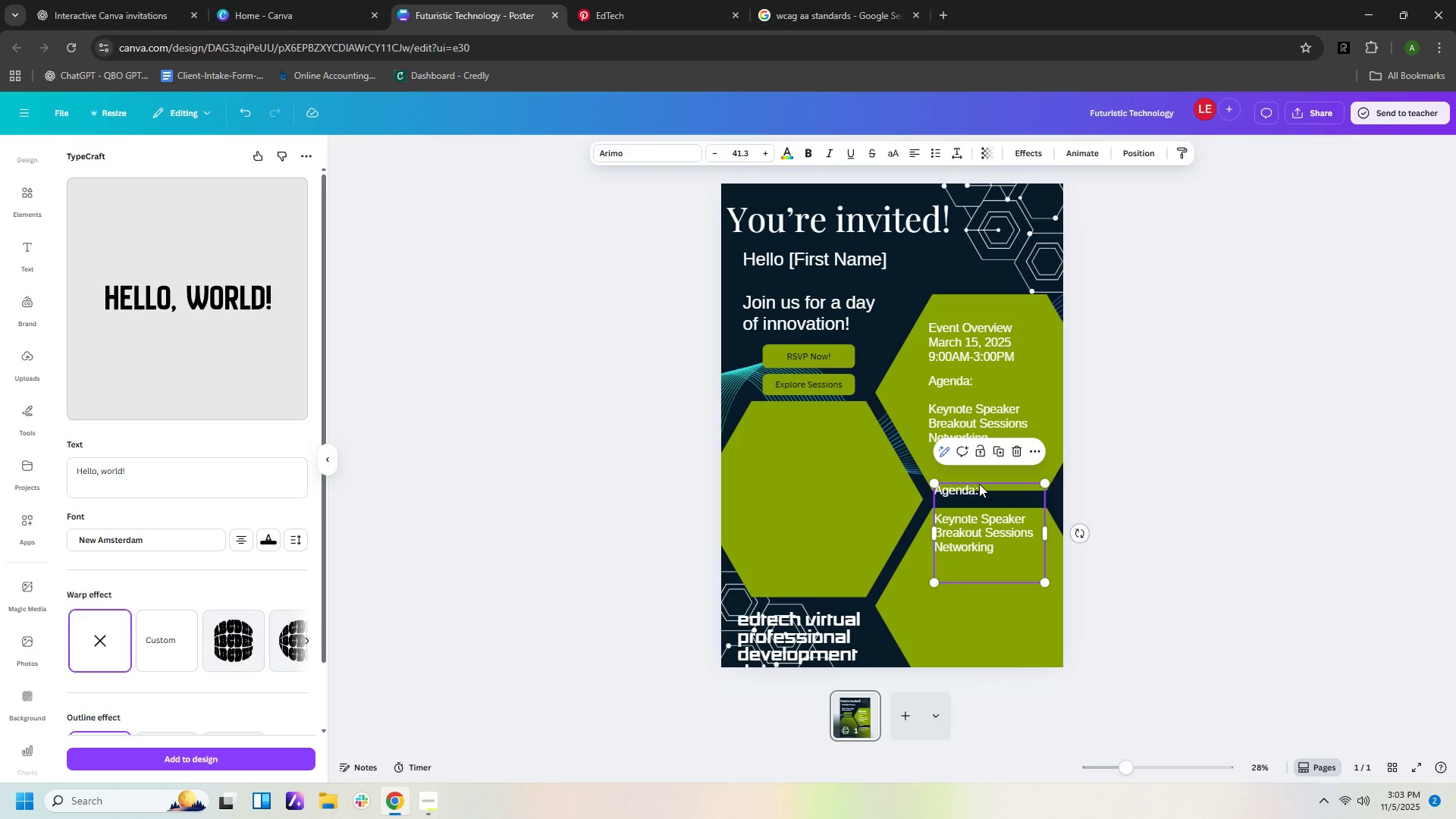 
left_click([979, 484])
 